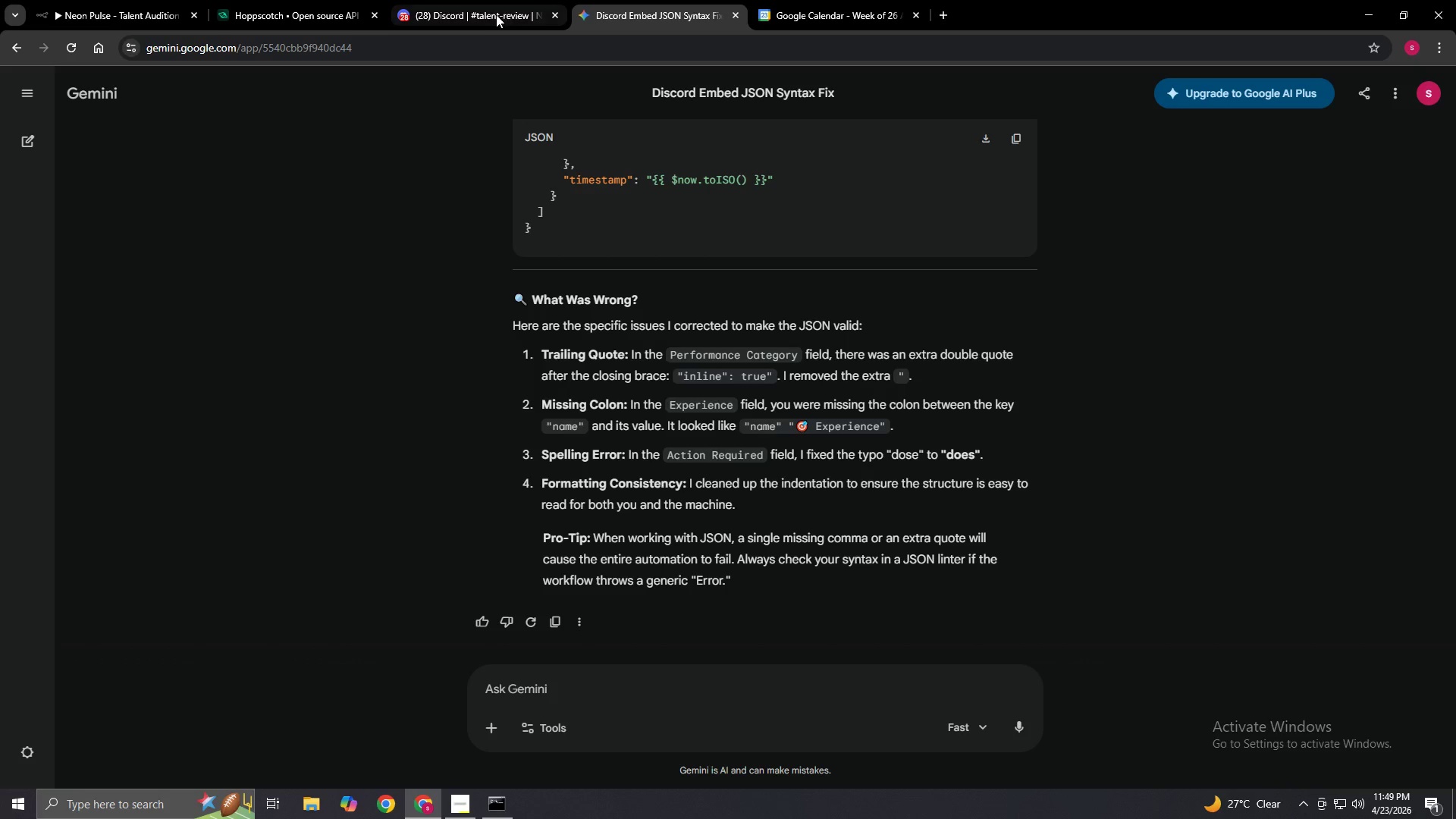 
left_click([496, 14])
 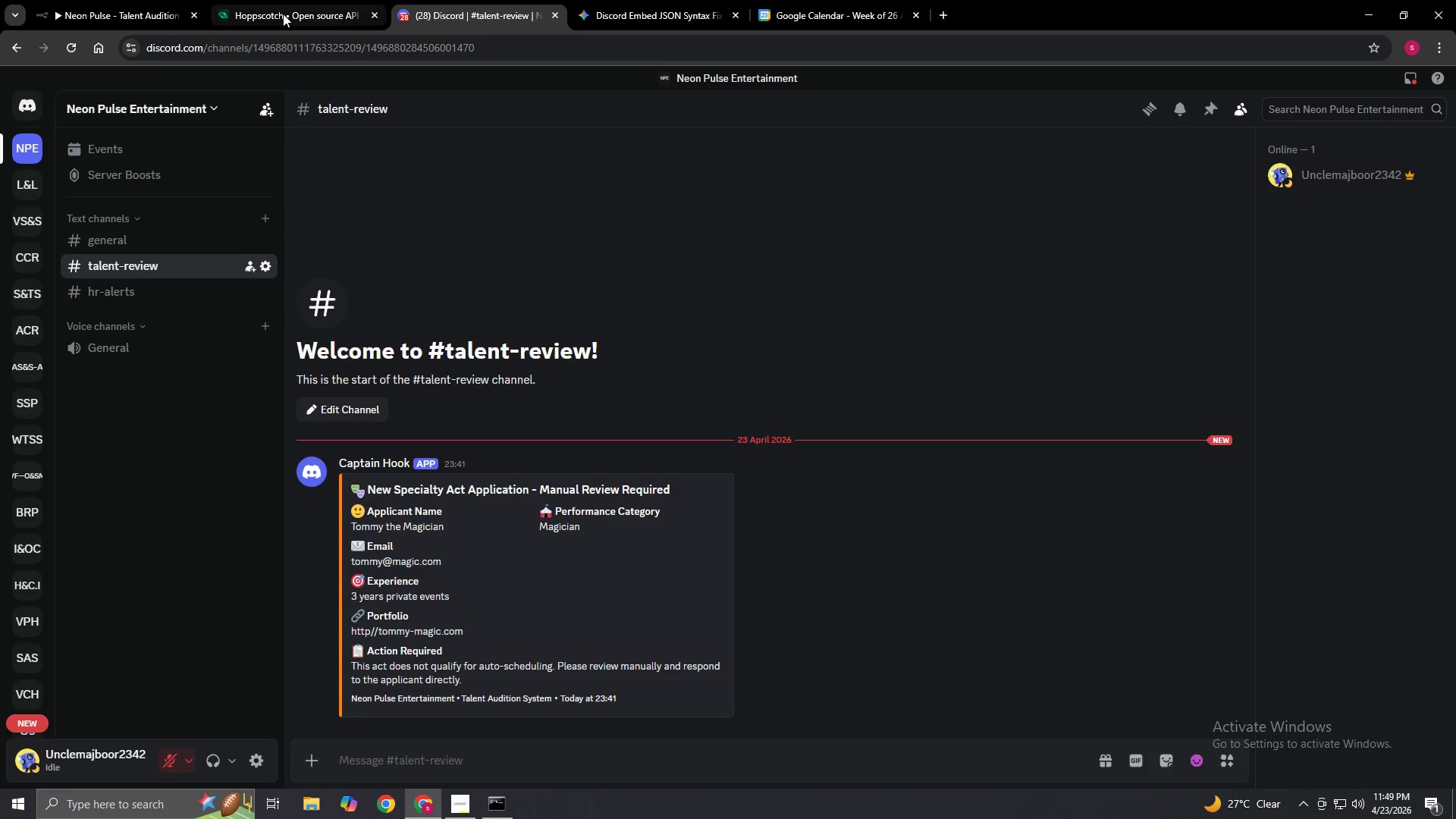 
left_click([279, 14])
 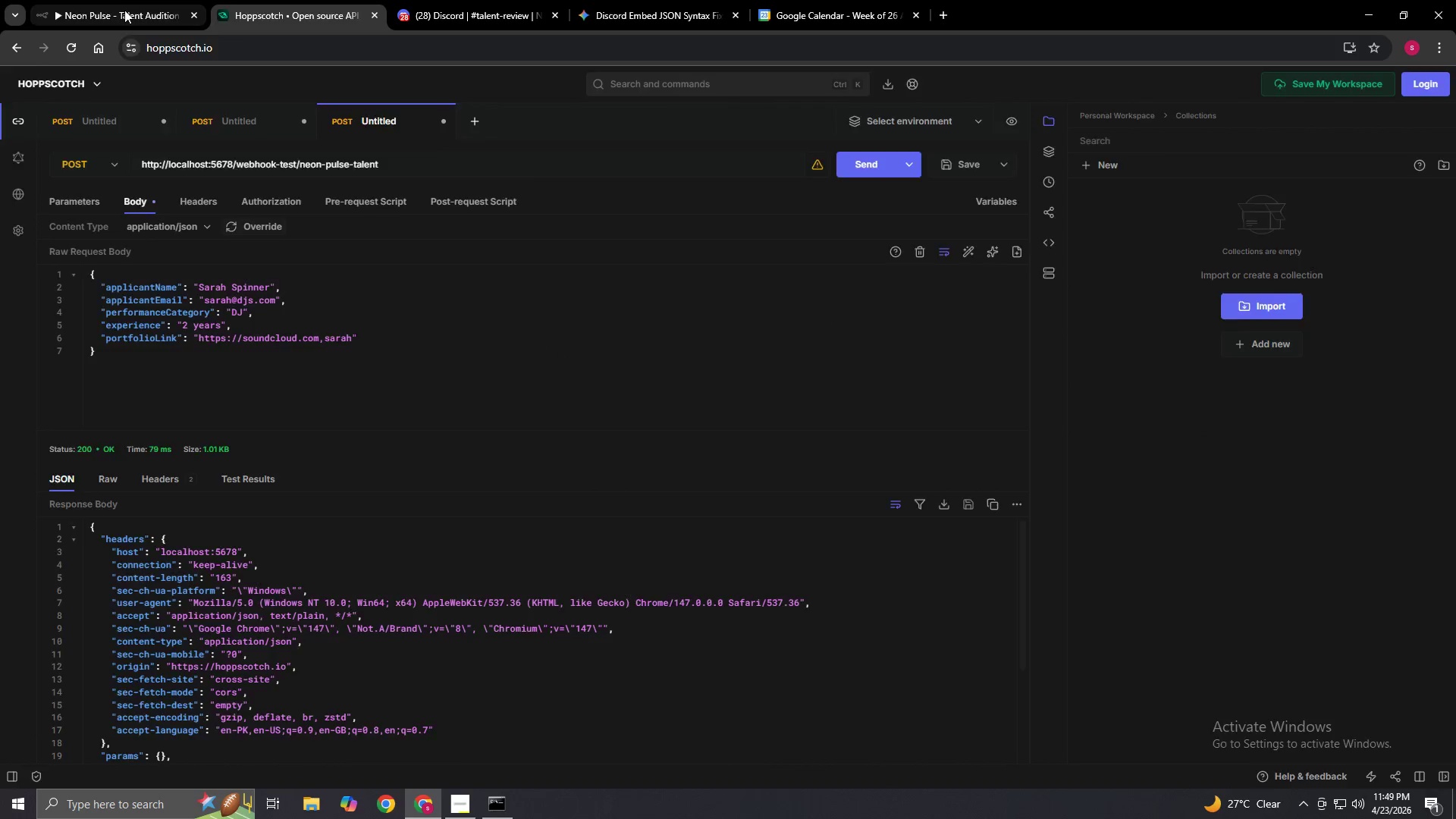 
left_click([124, 10])
 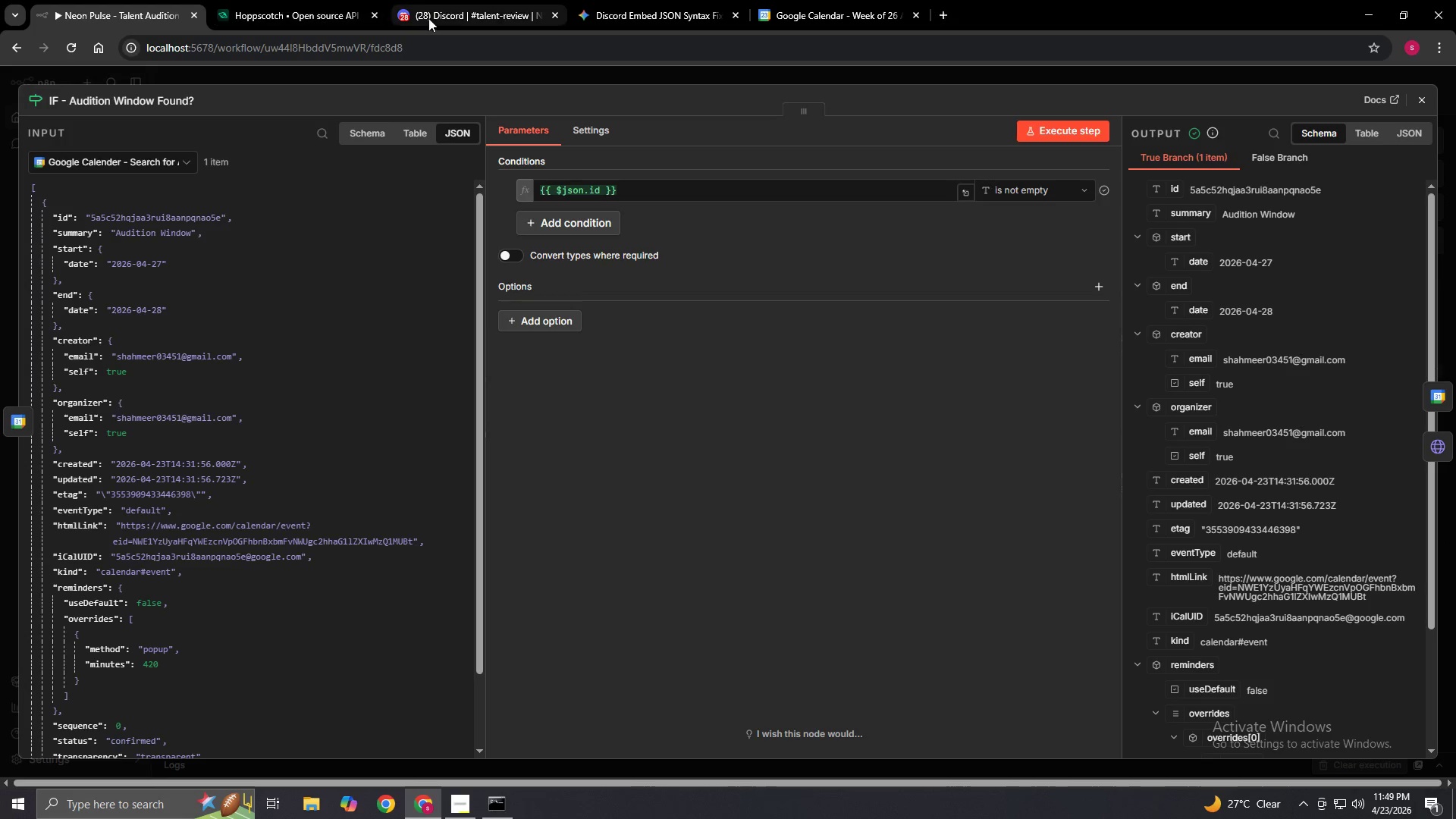 
left_click([453, 20])
 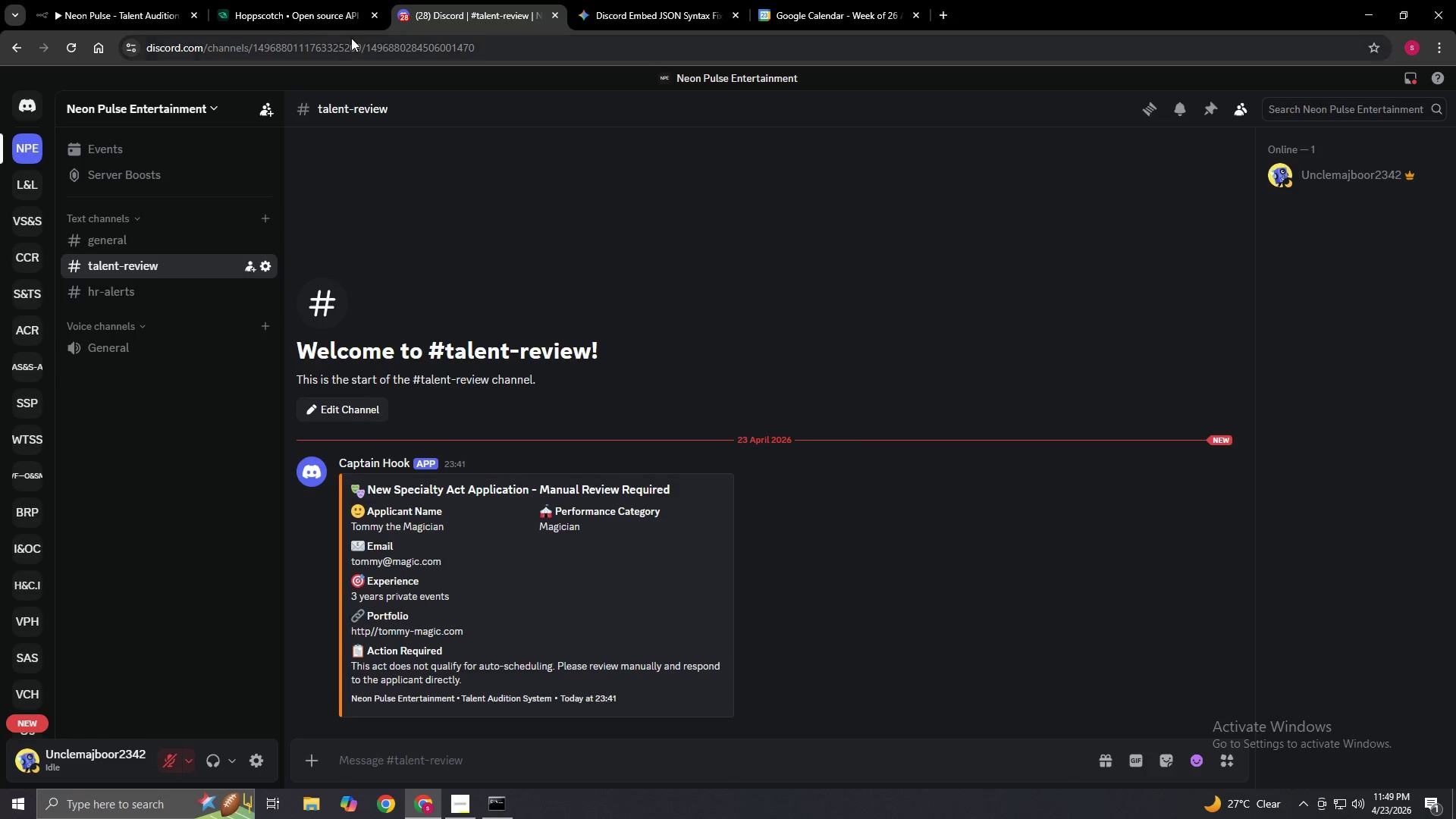 
left_click([320, 19])
 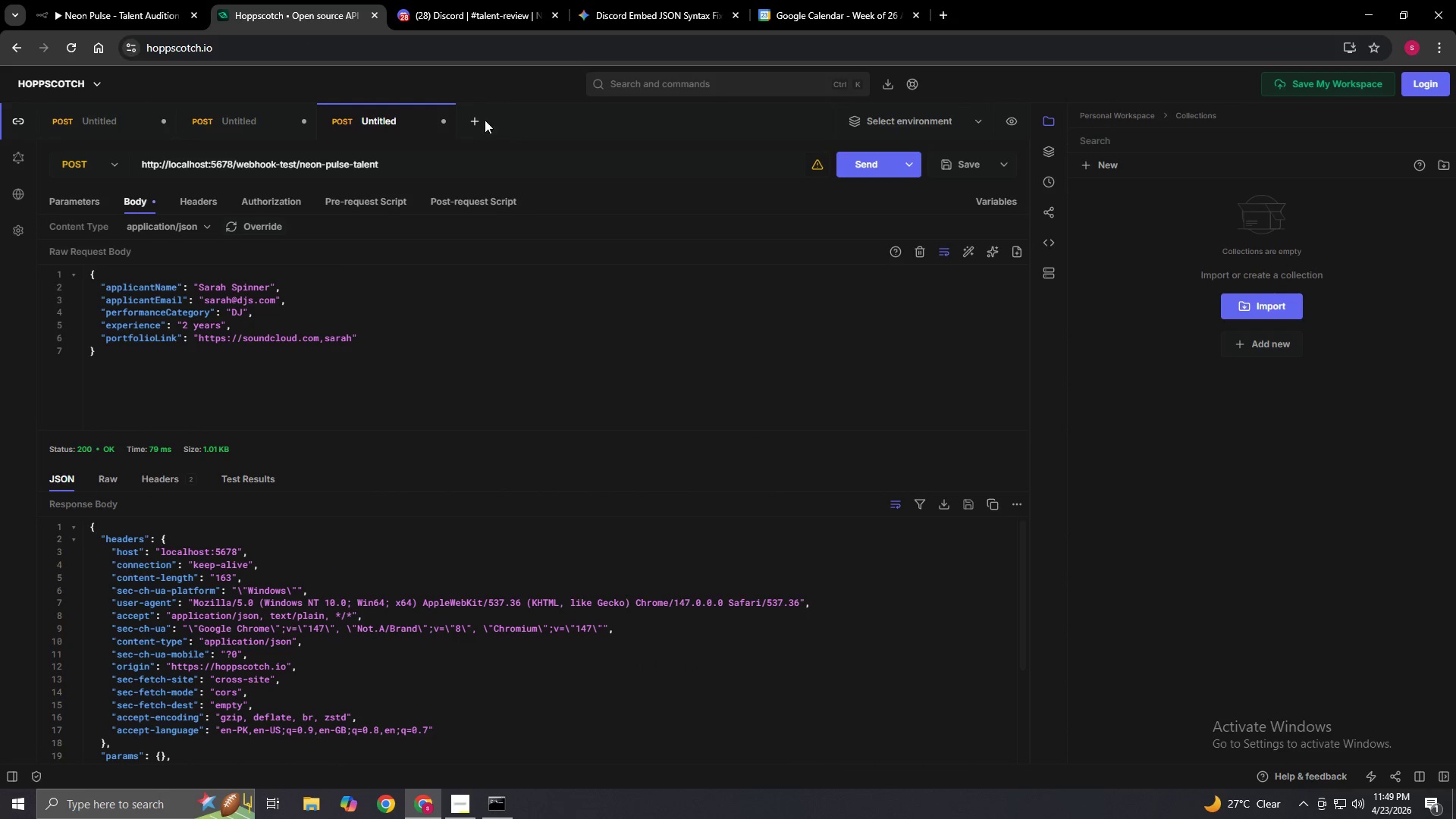 
left_click([477, 118])
 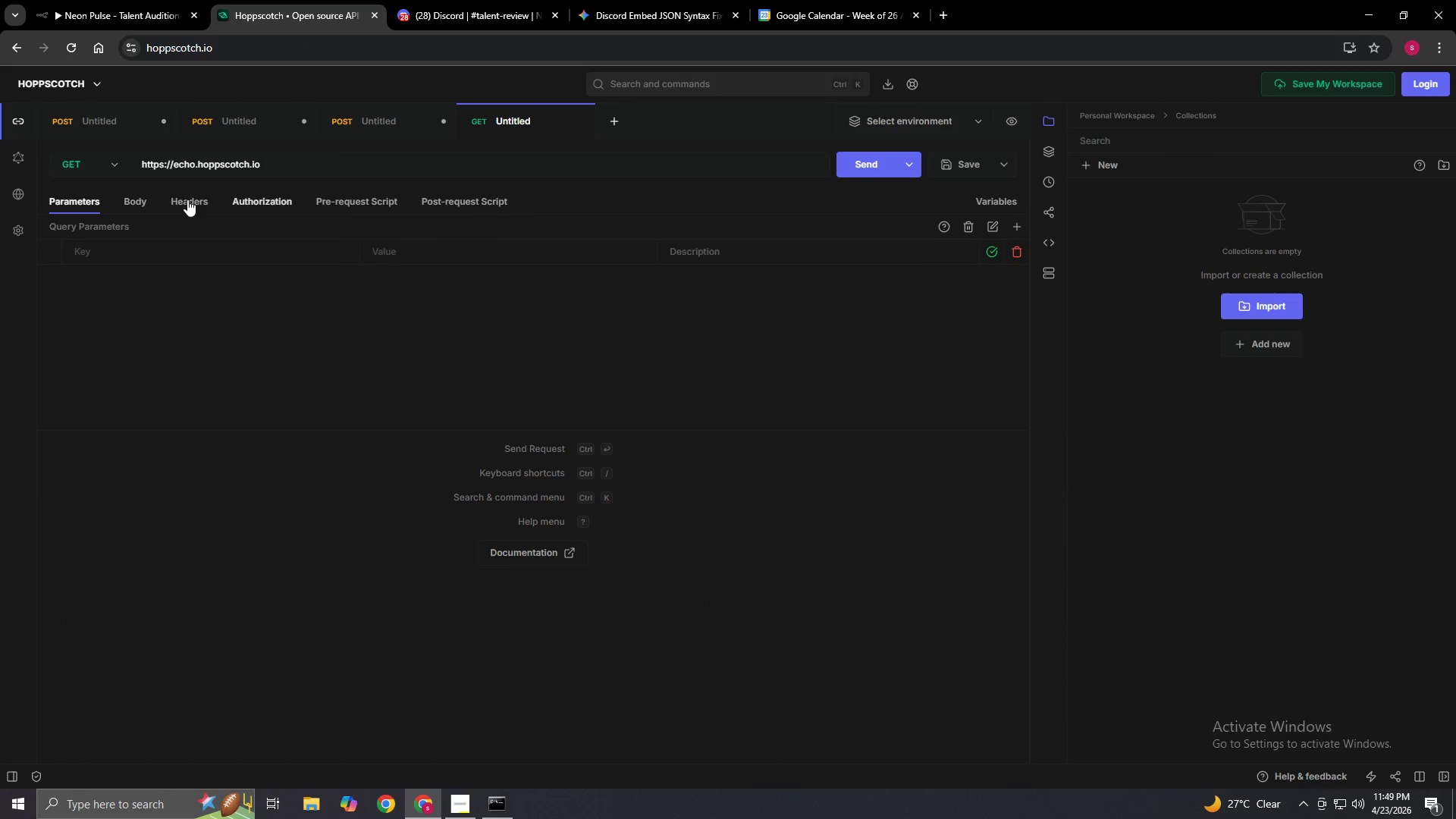 
left_click([108, 167])
 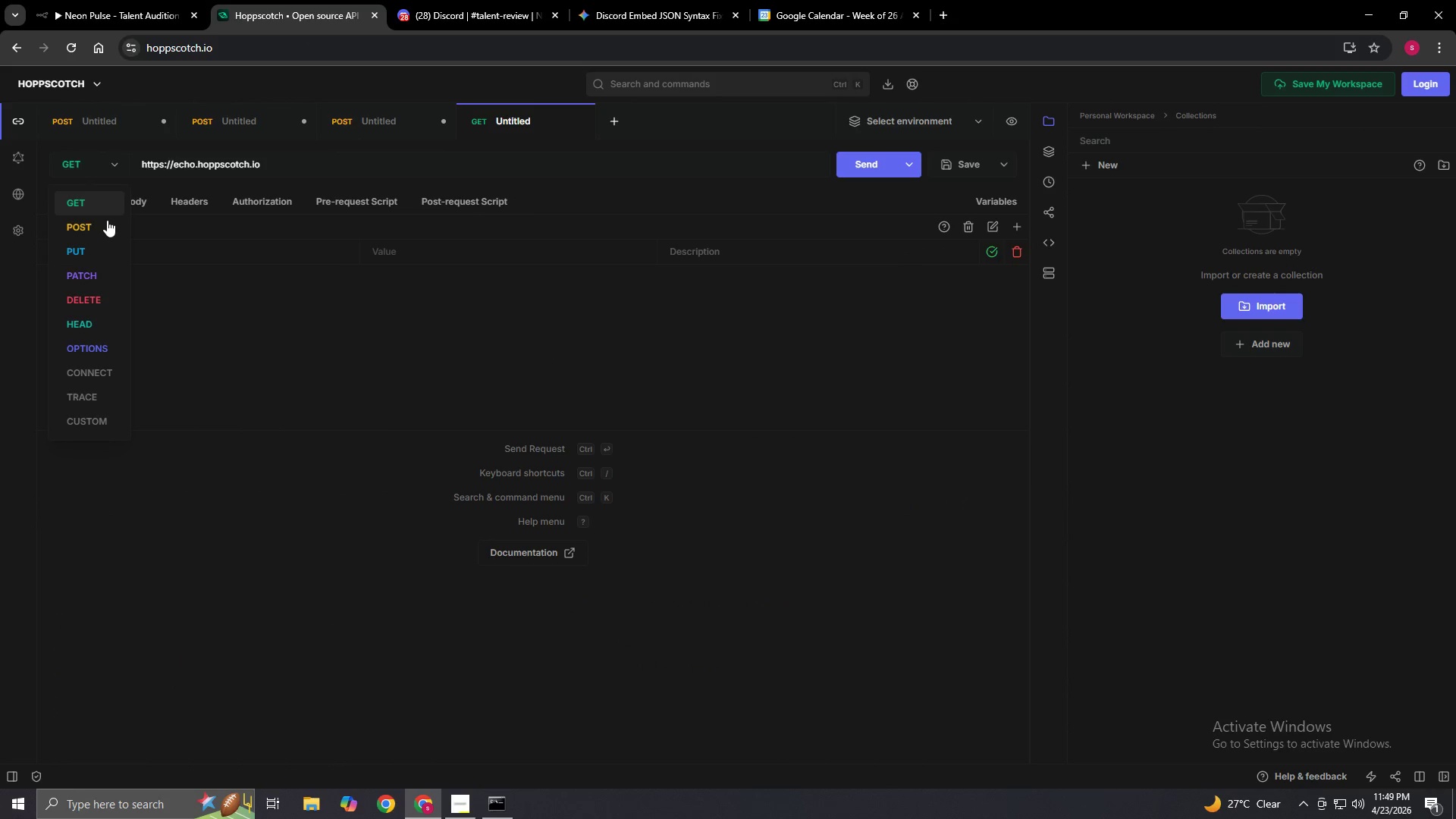 
left_click([107, 220])
 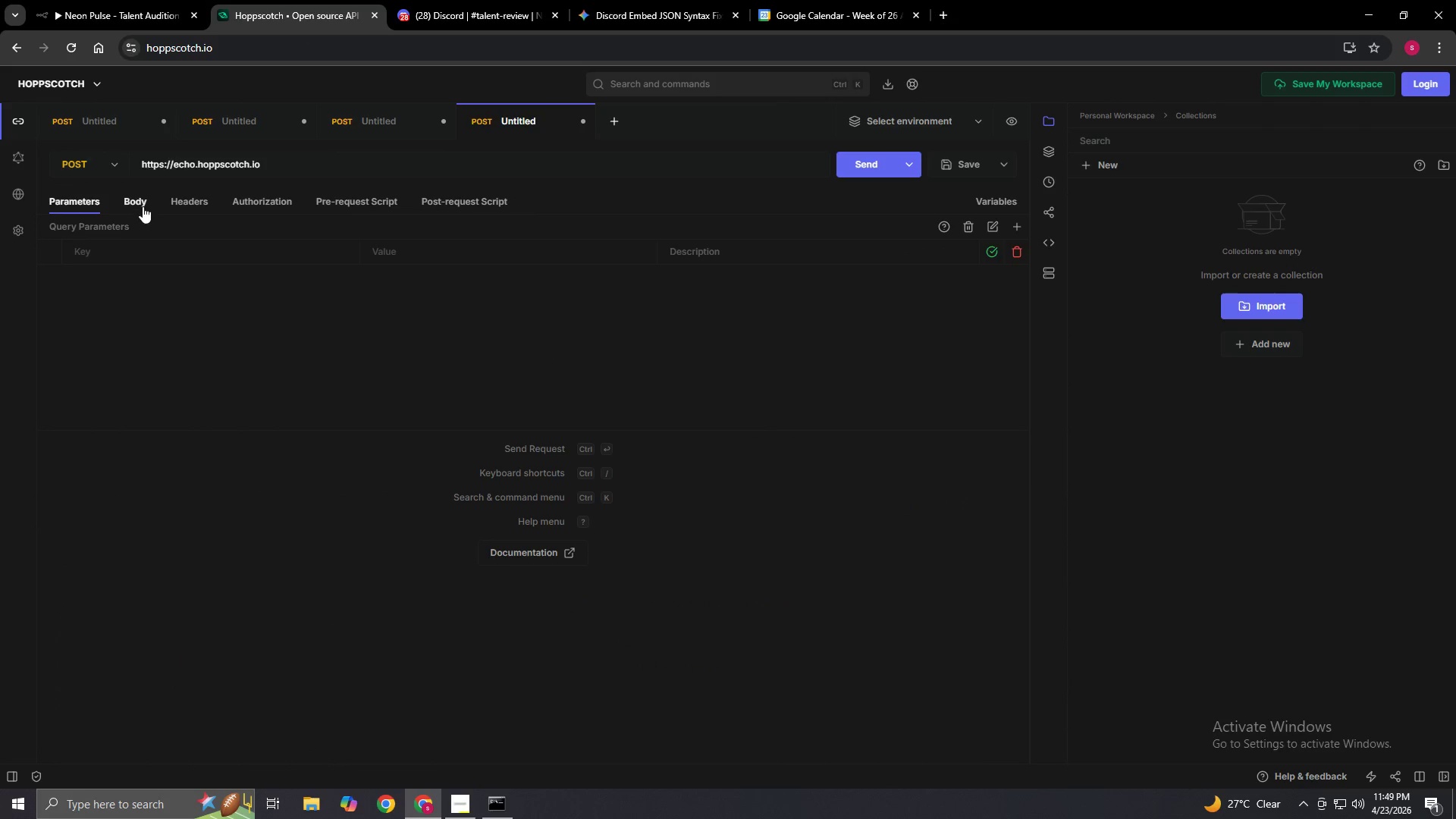 
left_click([143, 202])
 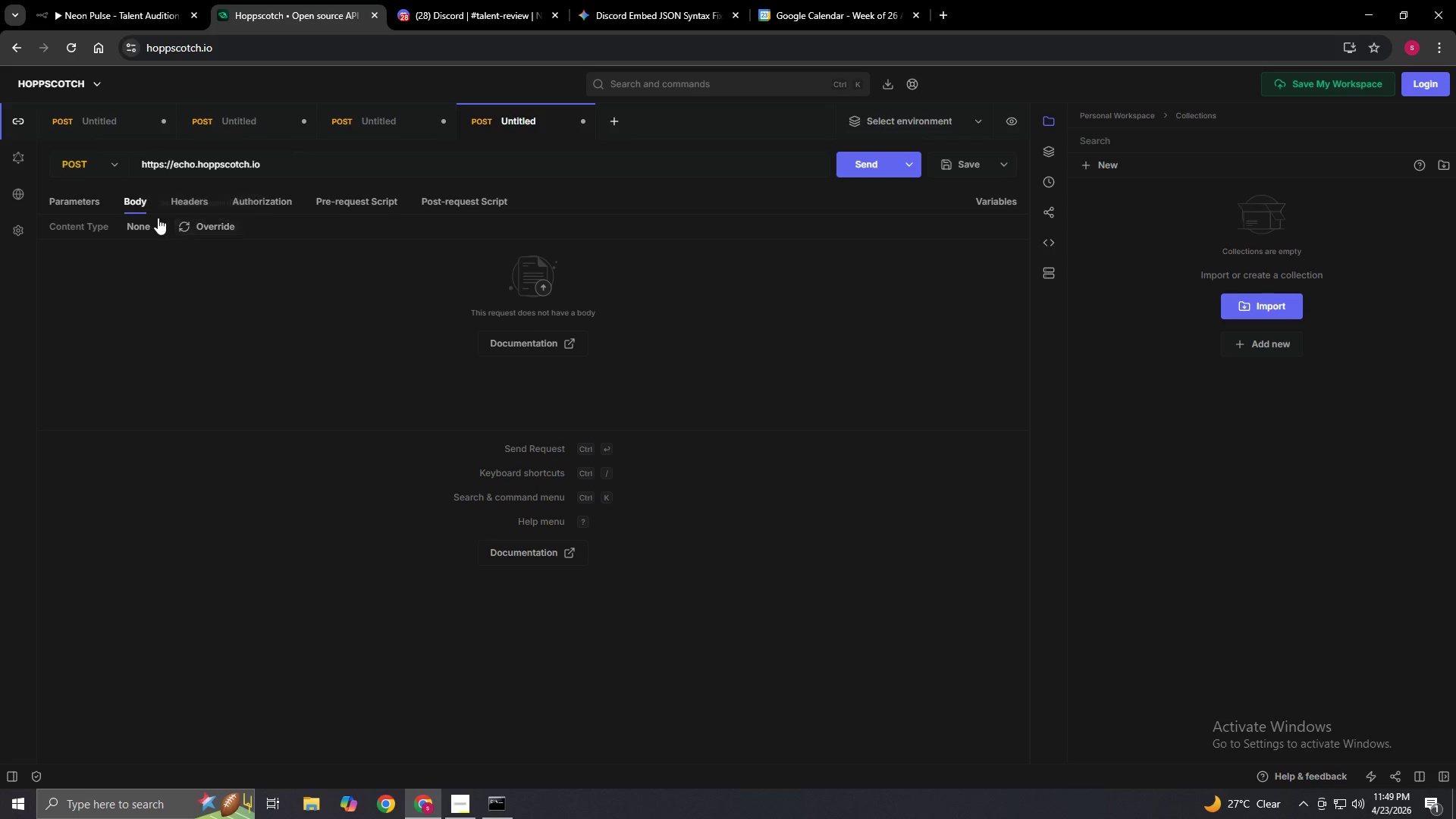 
left_click([152, 222])
 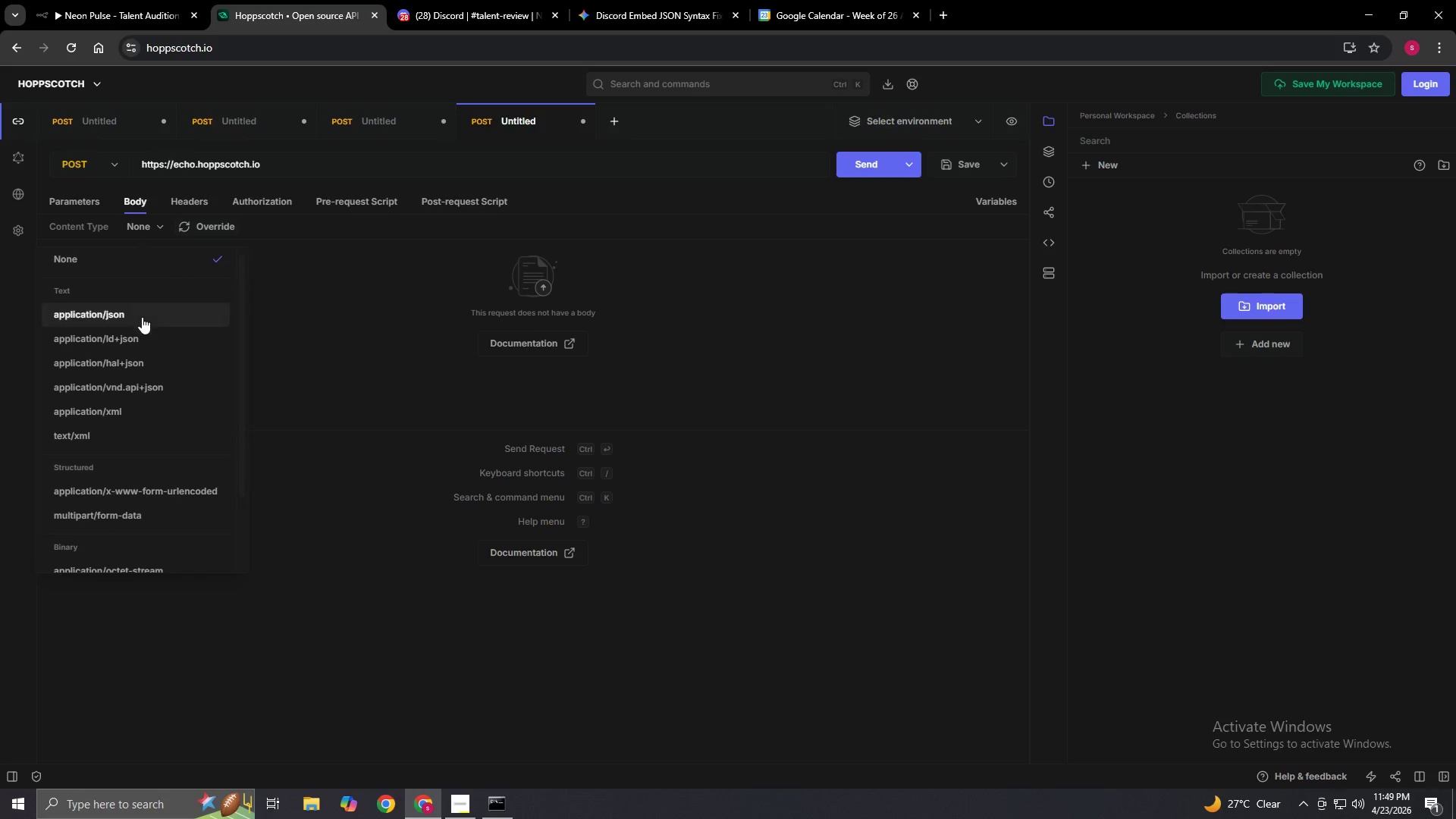 
left_click([142, 318])
 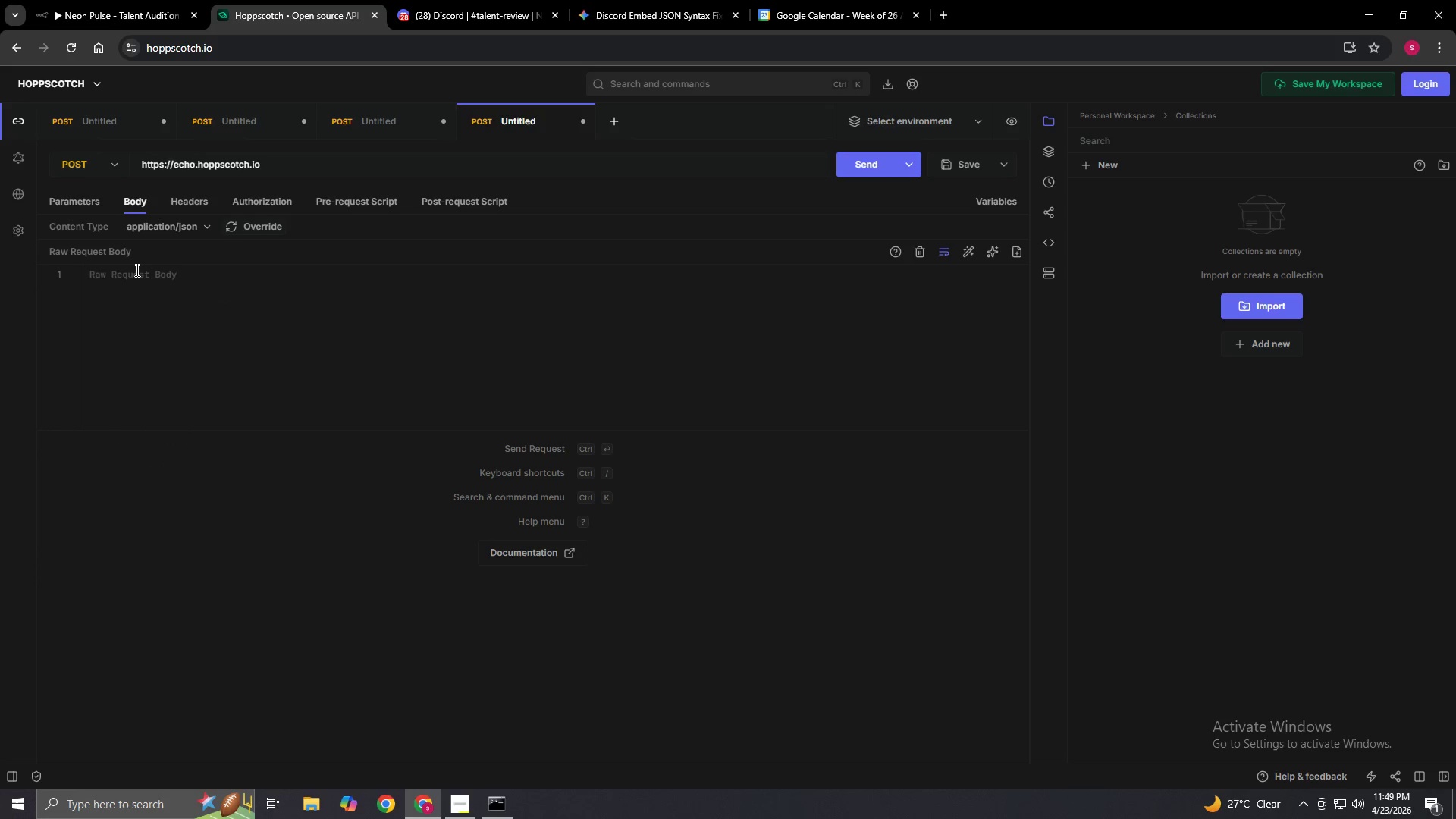 
left_click([136, 270])
 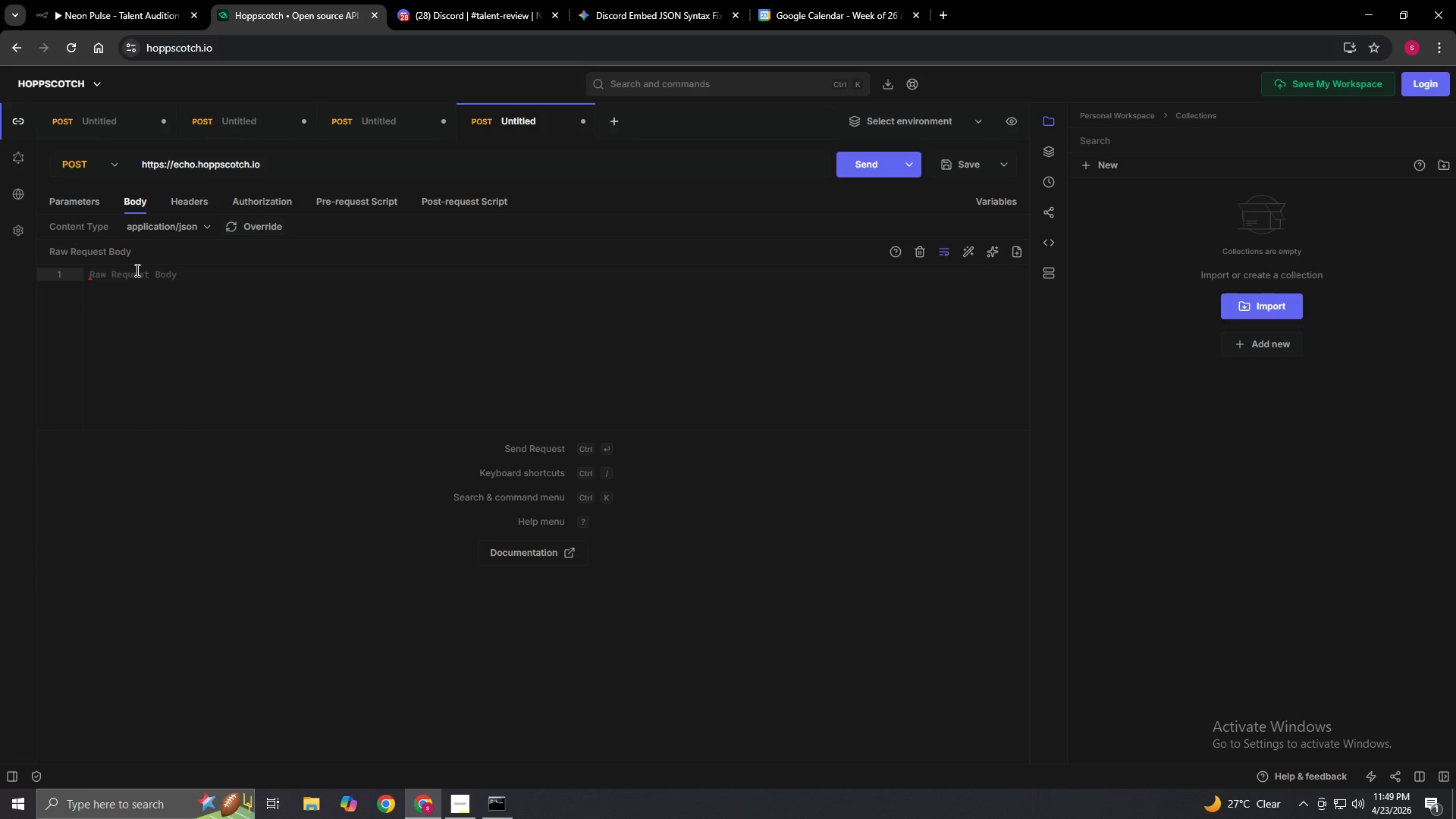 
wait(7.67)
 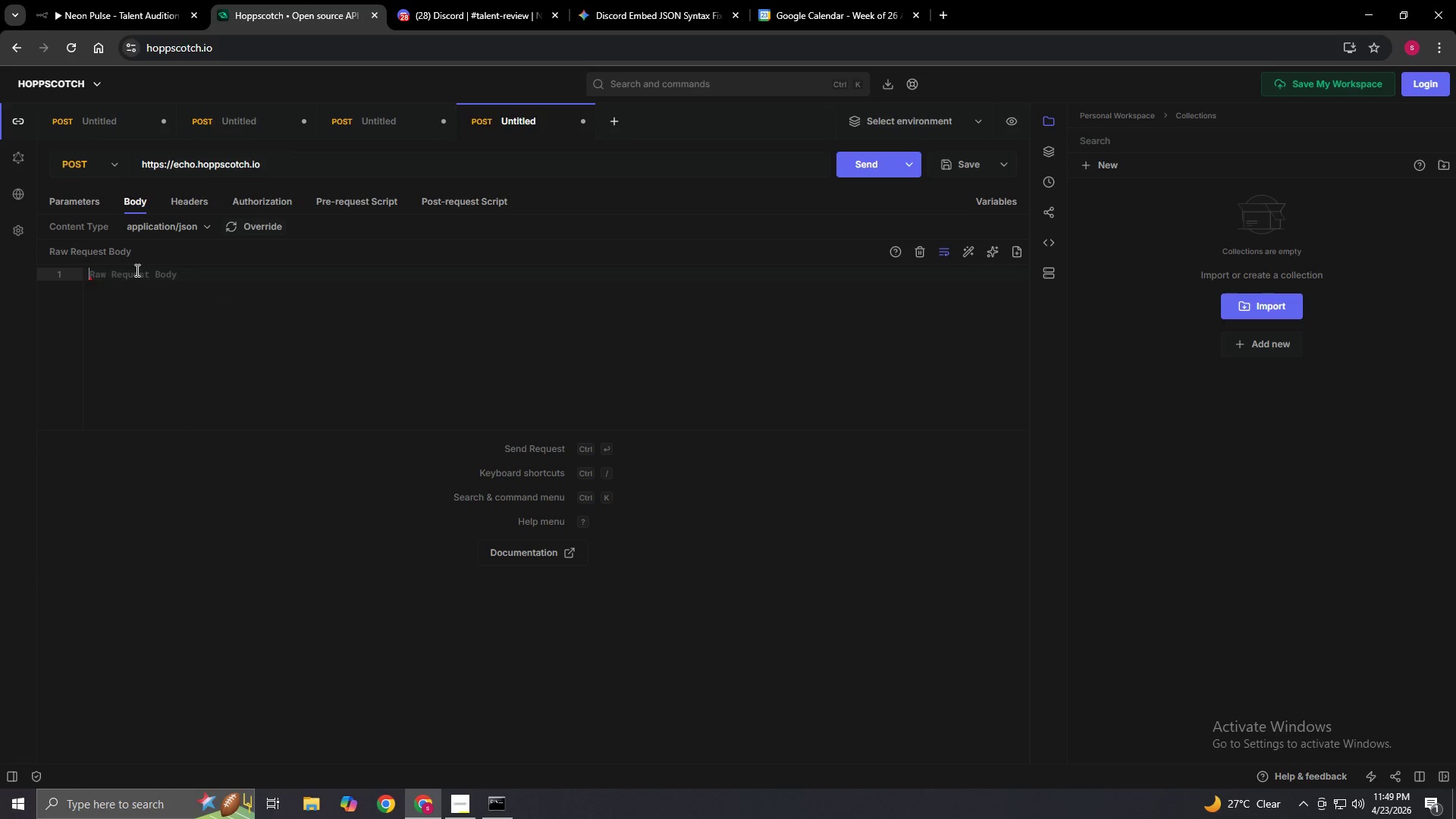 
key(Shift+BracketLeft)
 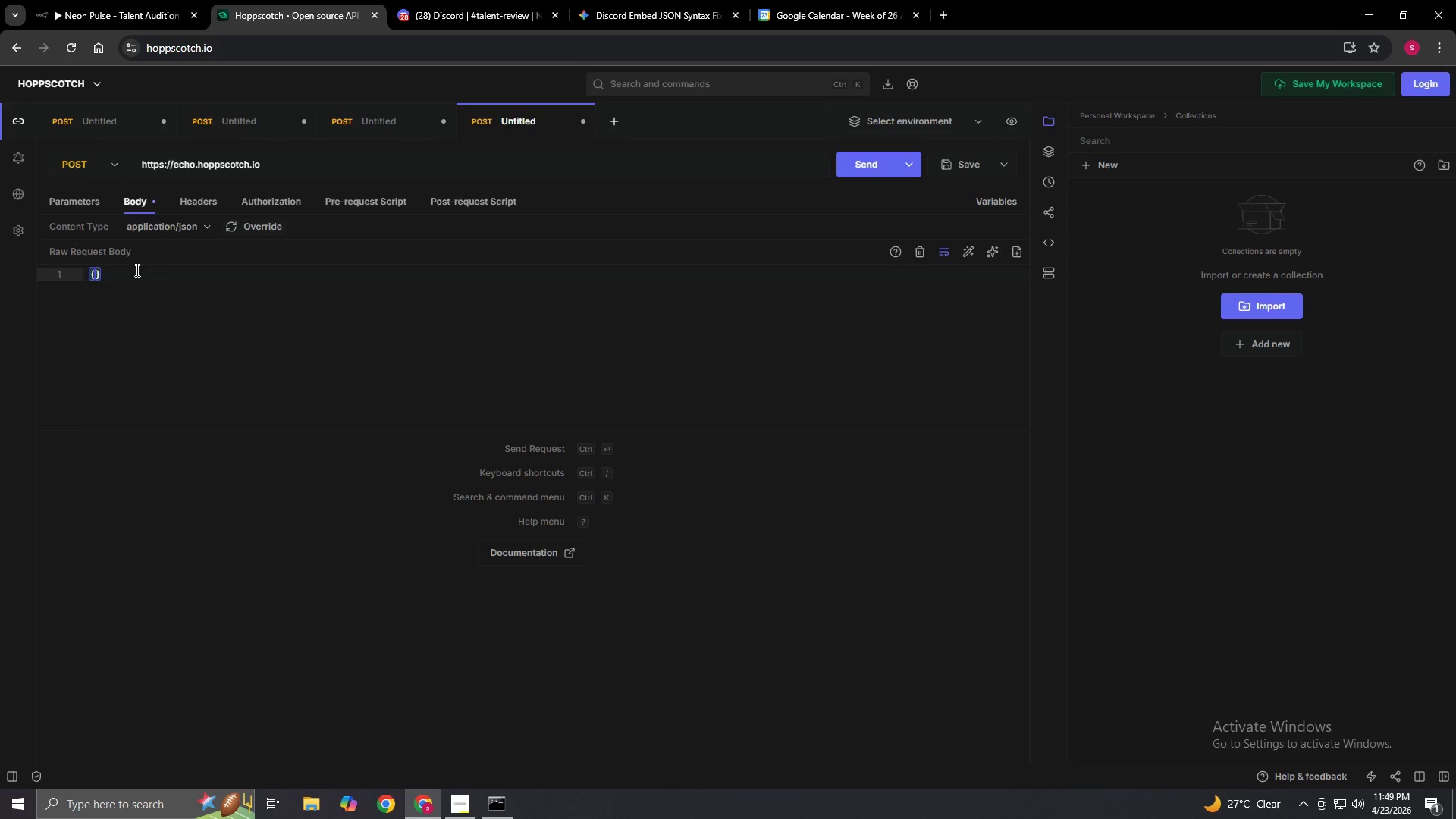 
key(Enter)
 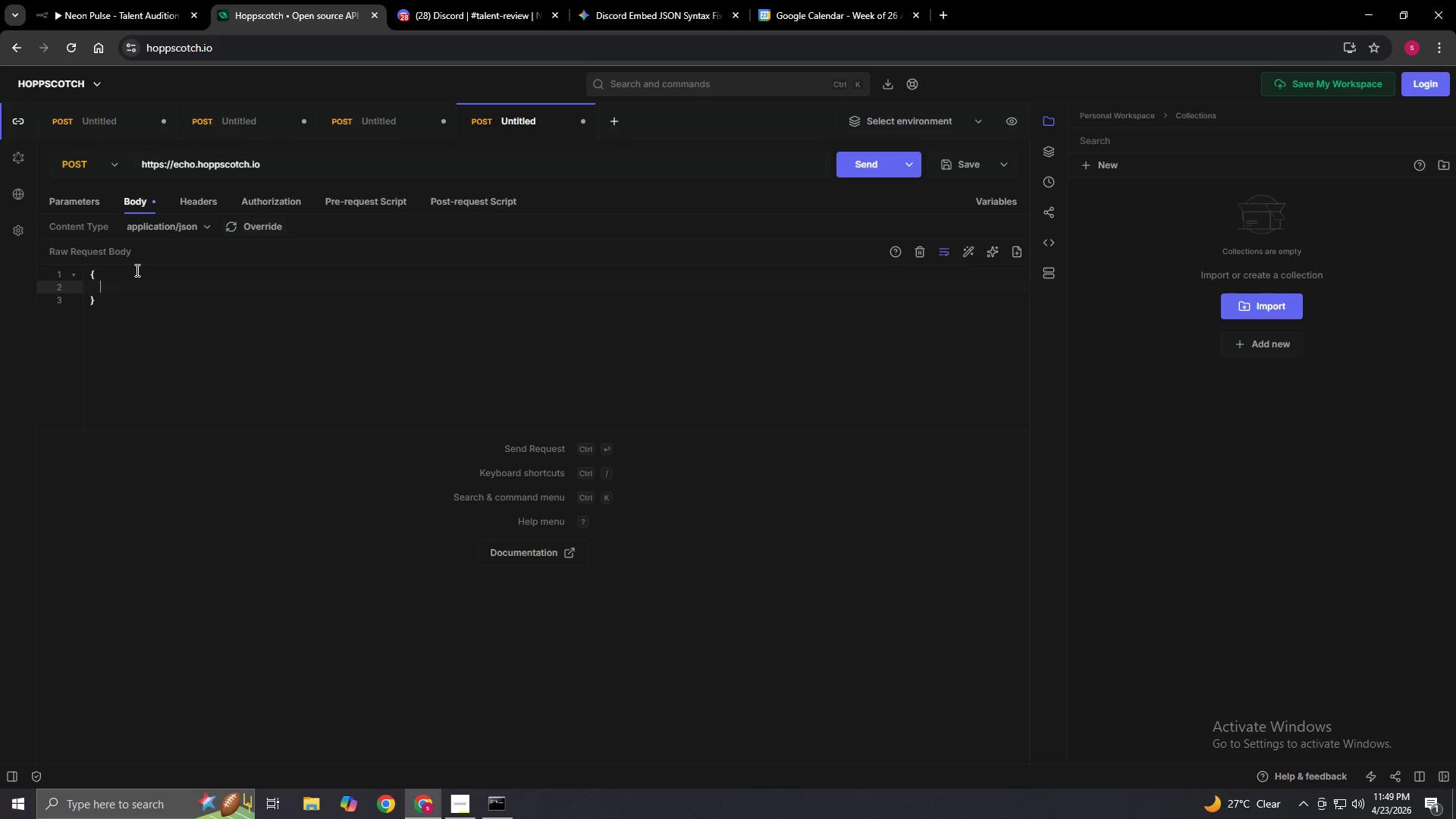 
type("applicantName": "Logic Tex)
key(Backspace)
type(st Pham)
 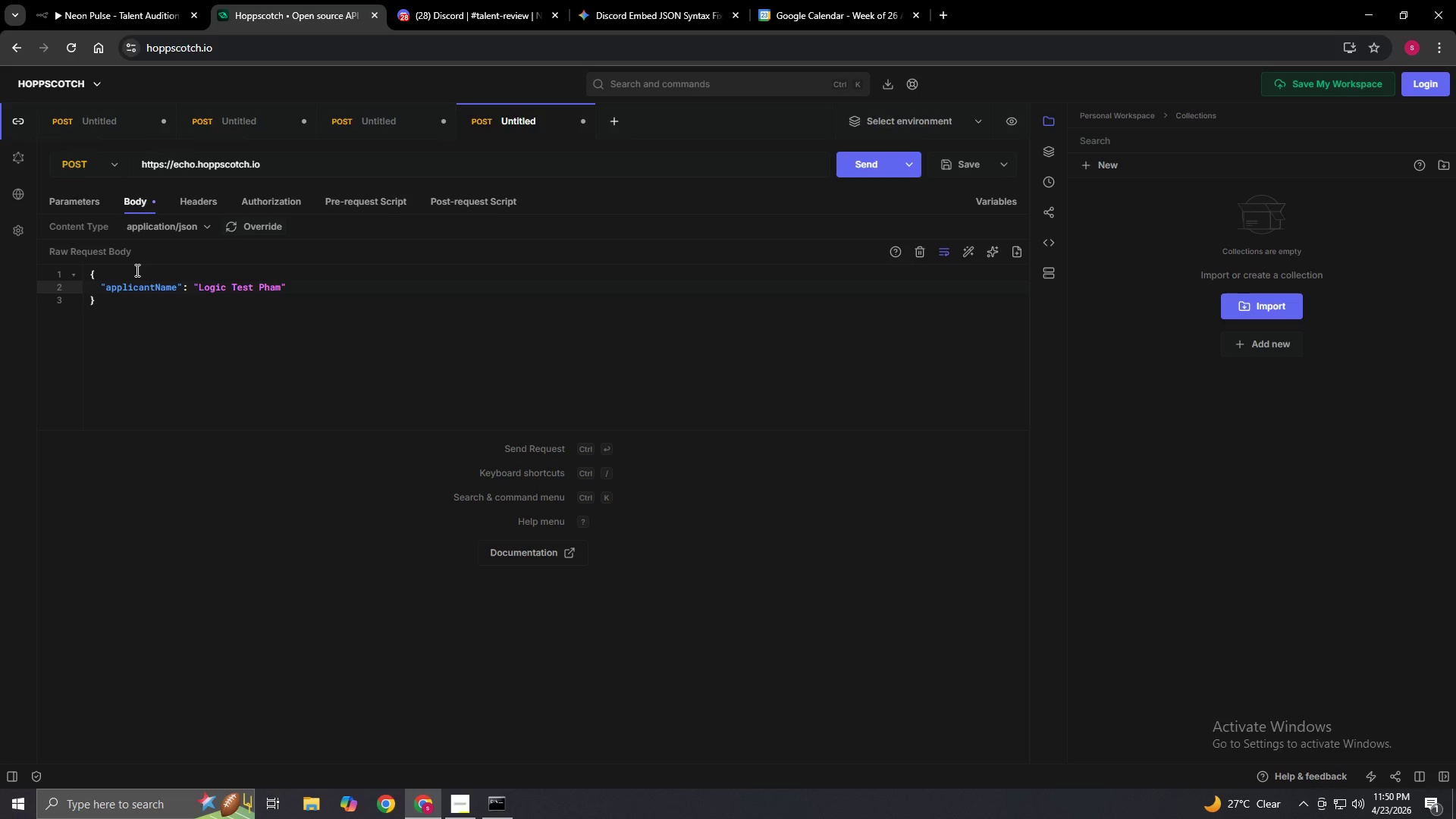 
wait(7.77)
 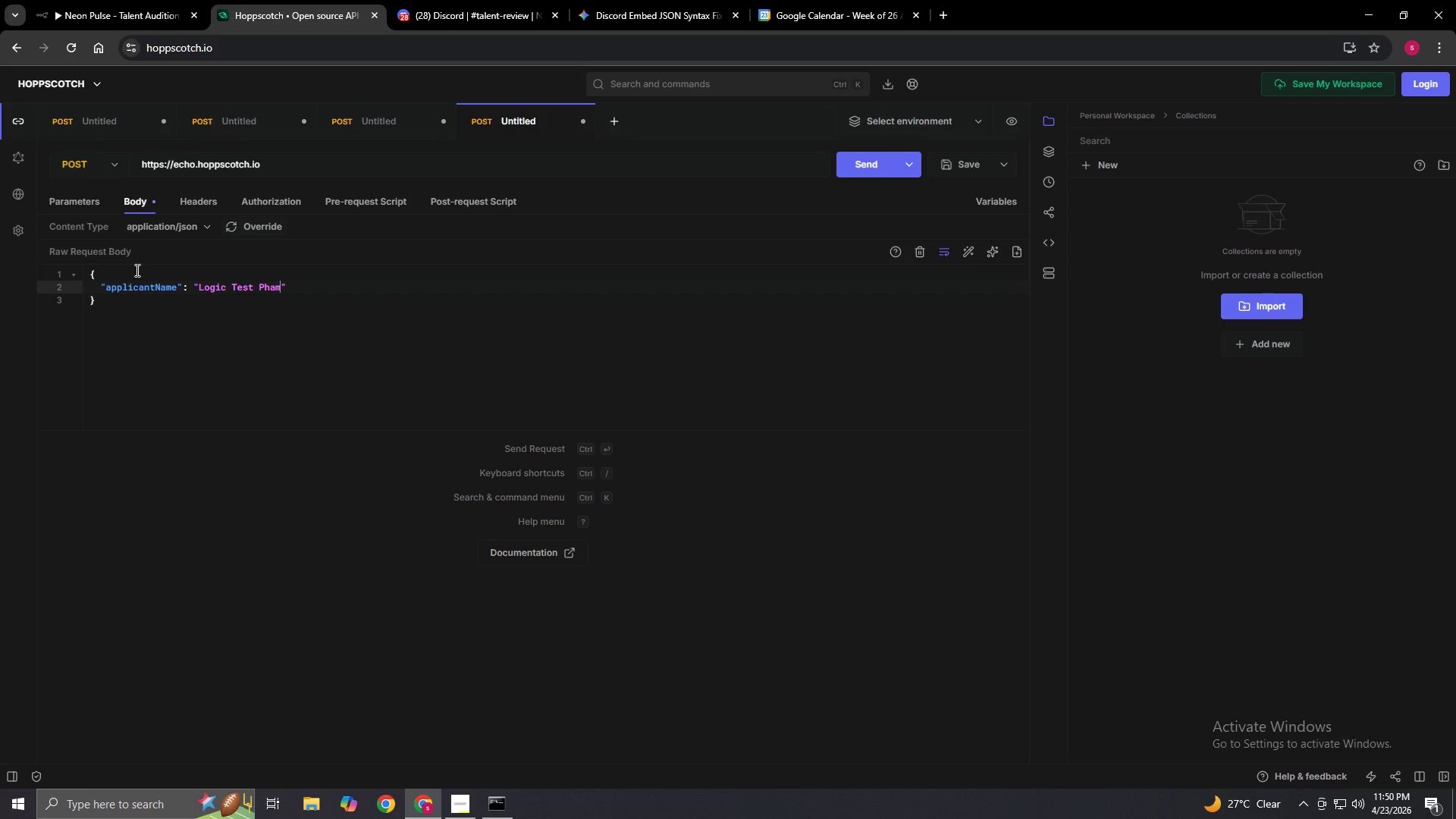 
key(Backspace)
type(ntom",)
 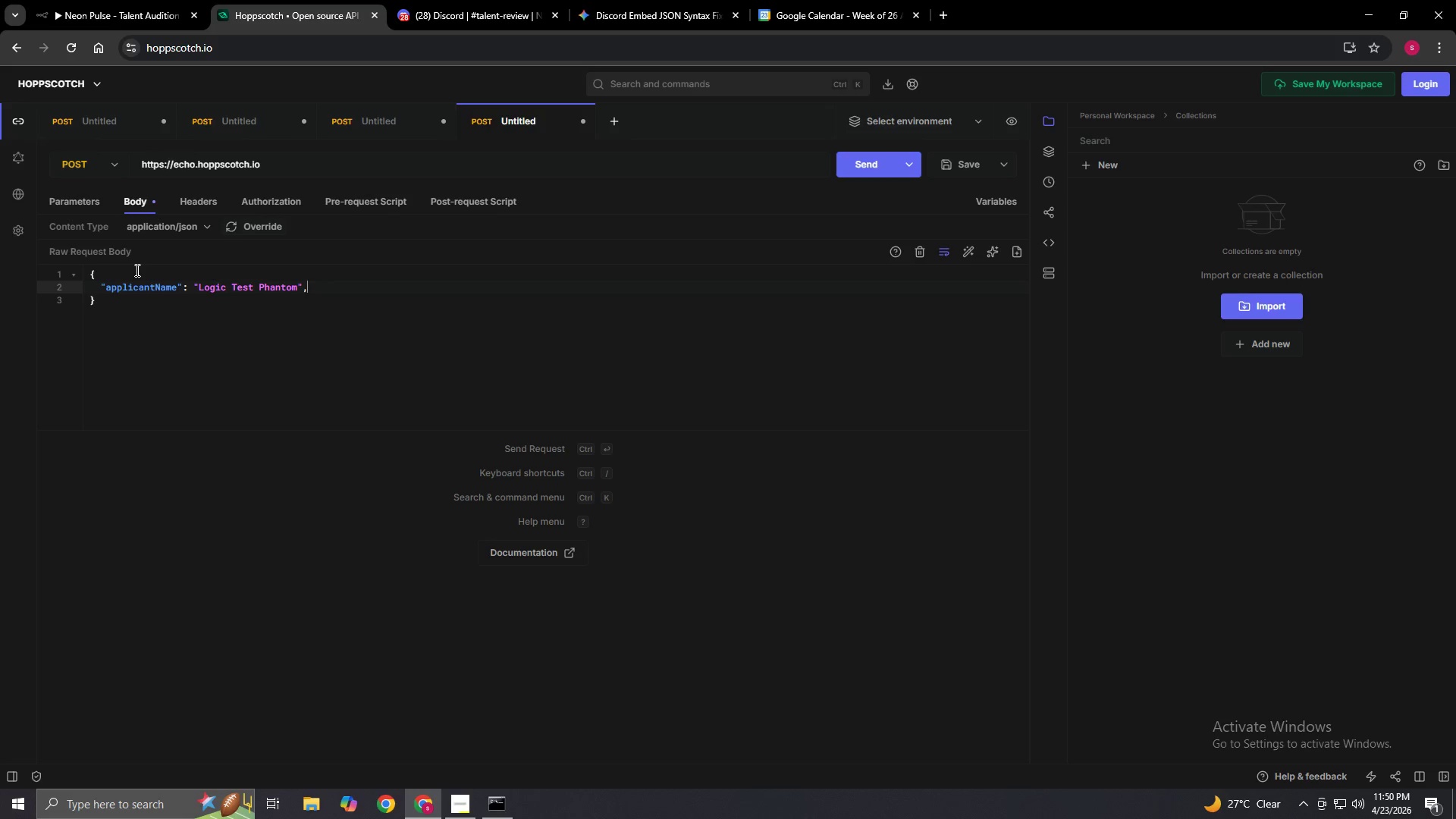 
key(Enter)
 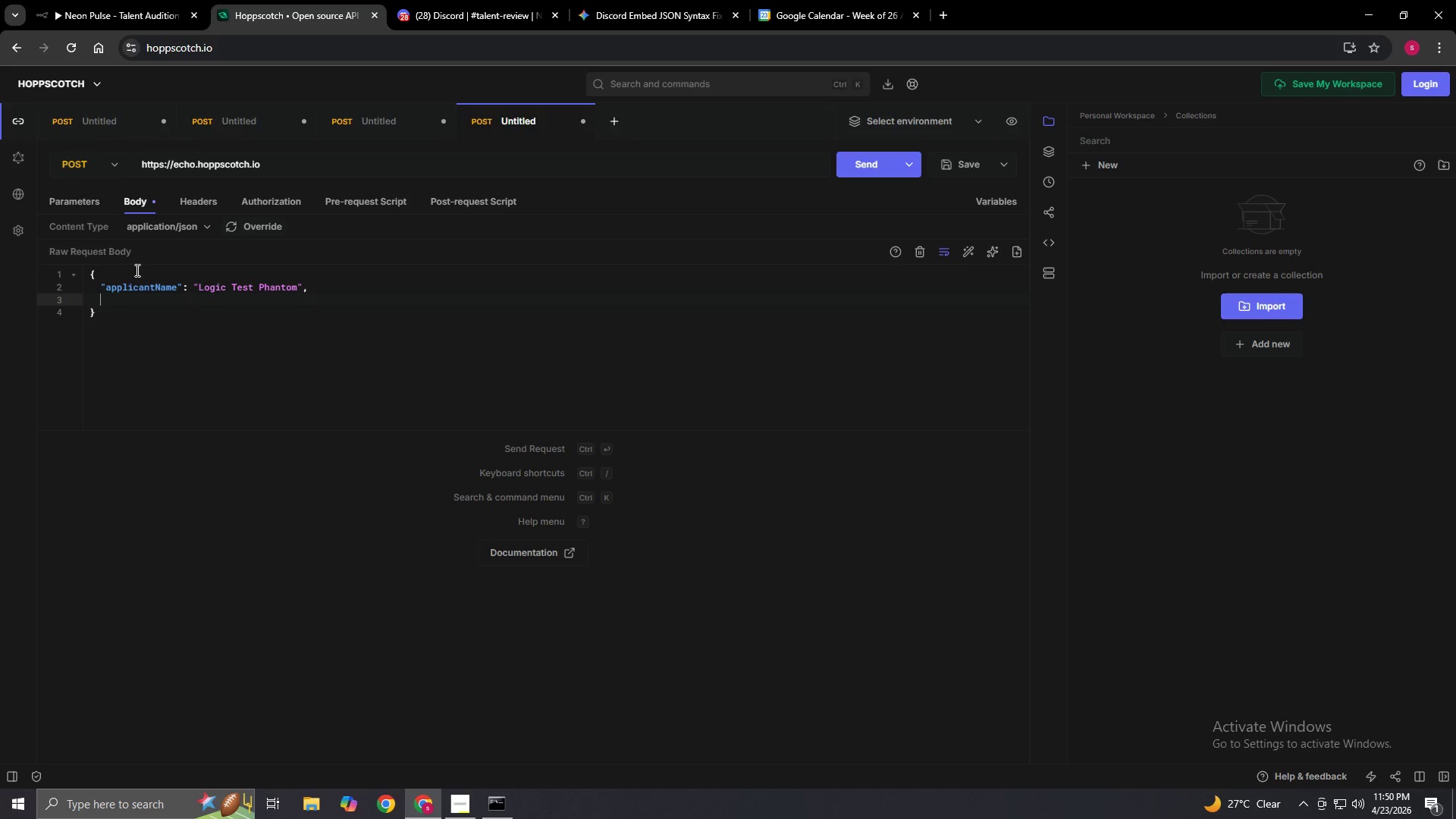 
type("applicant Email": "phantom)
 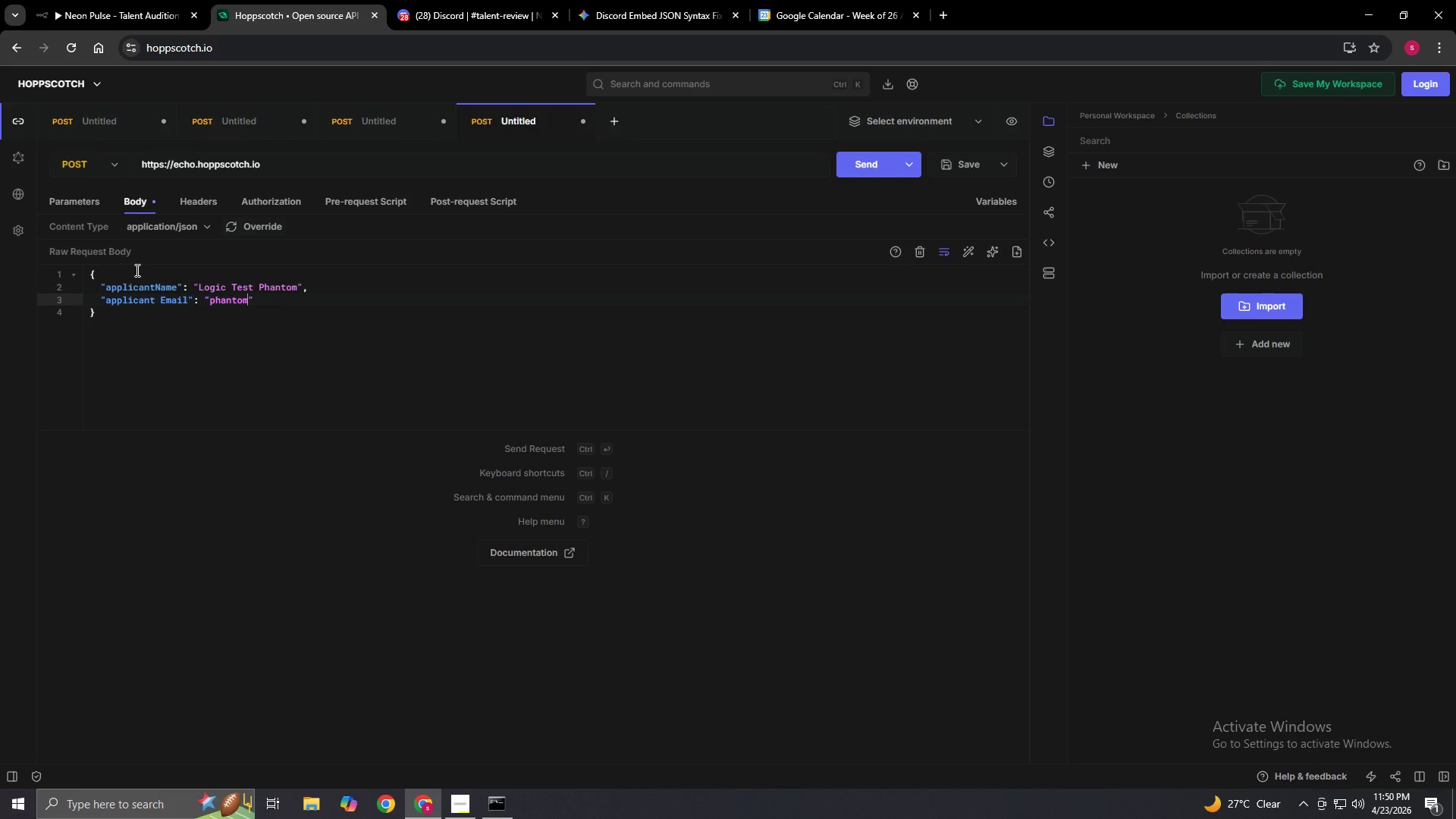 
type(@test.com",)
 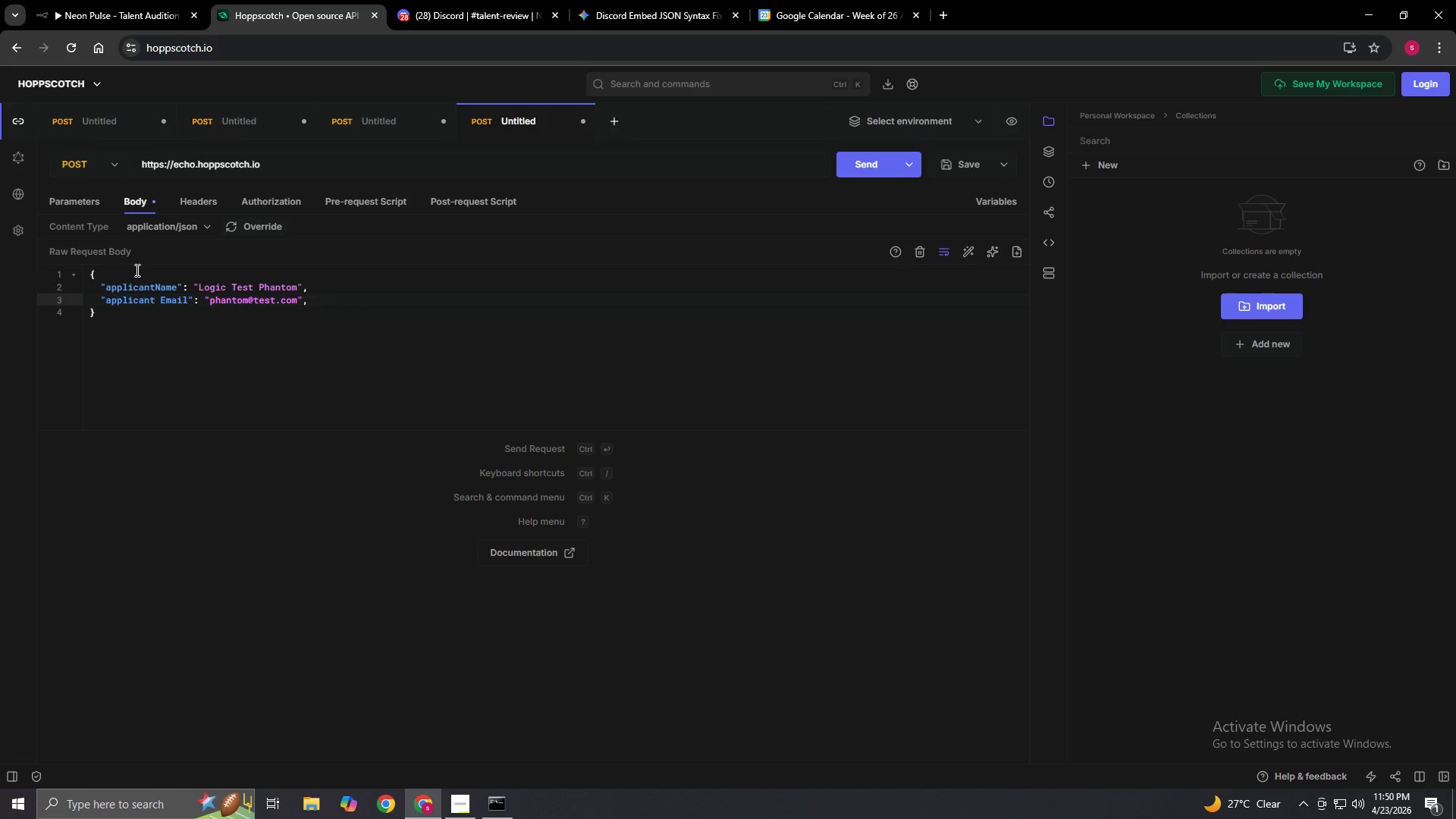 
key(Enter)
 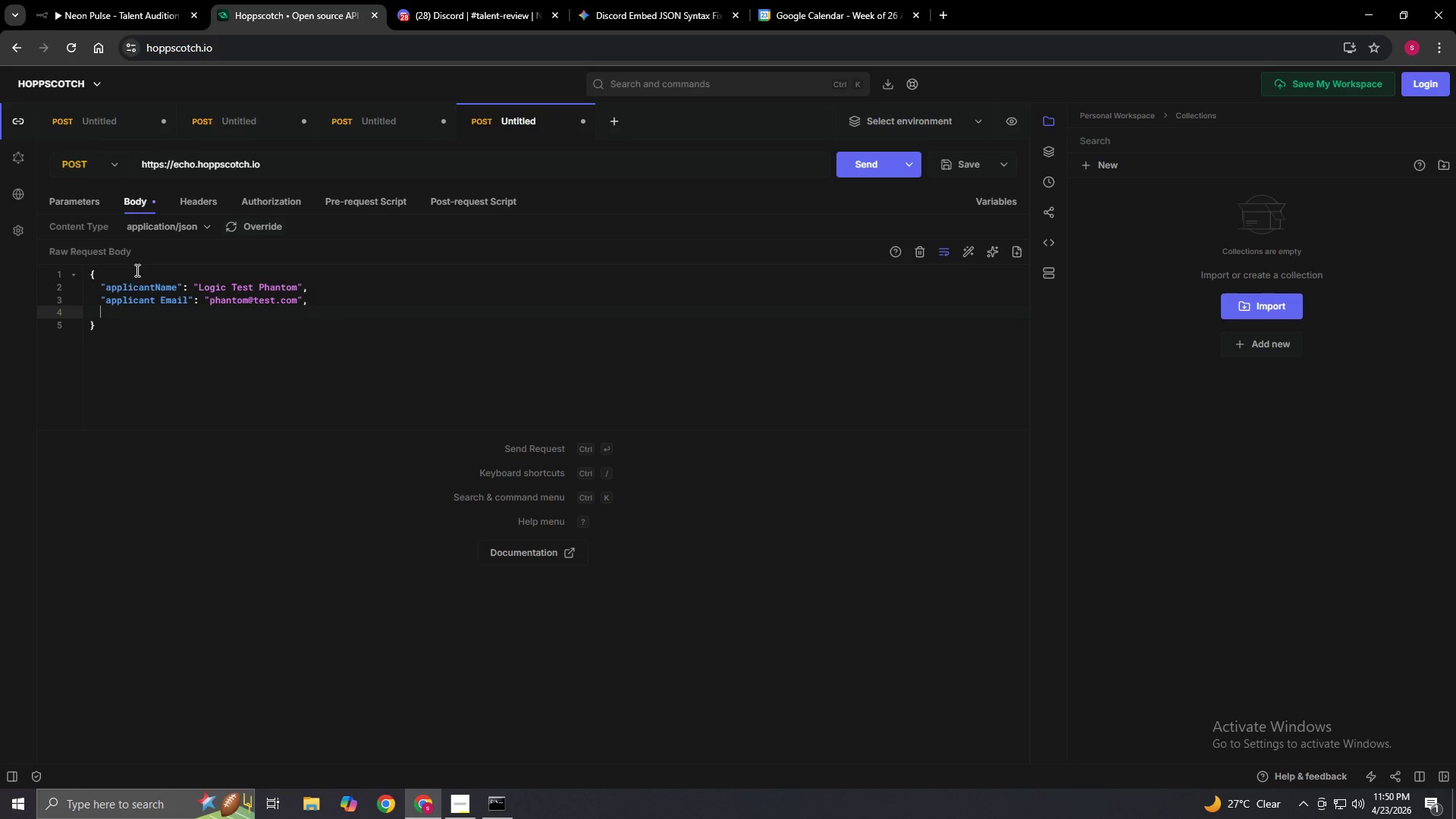 
type("performanceCategot)
key(Backspace)
type(ry": "Live Band",)
 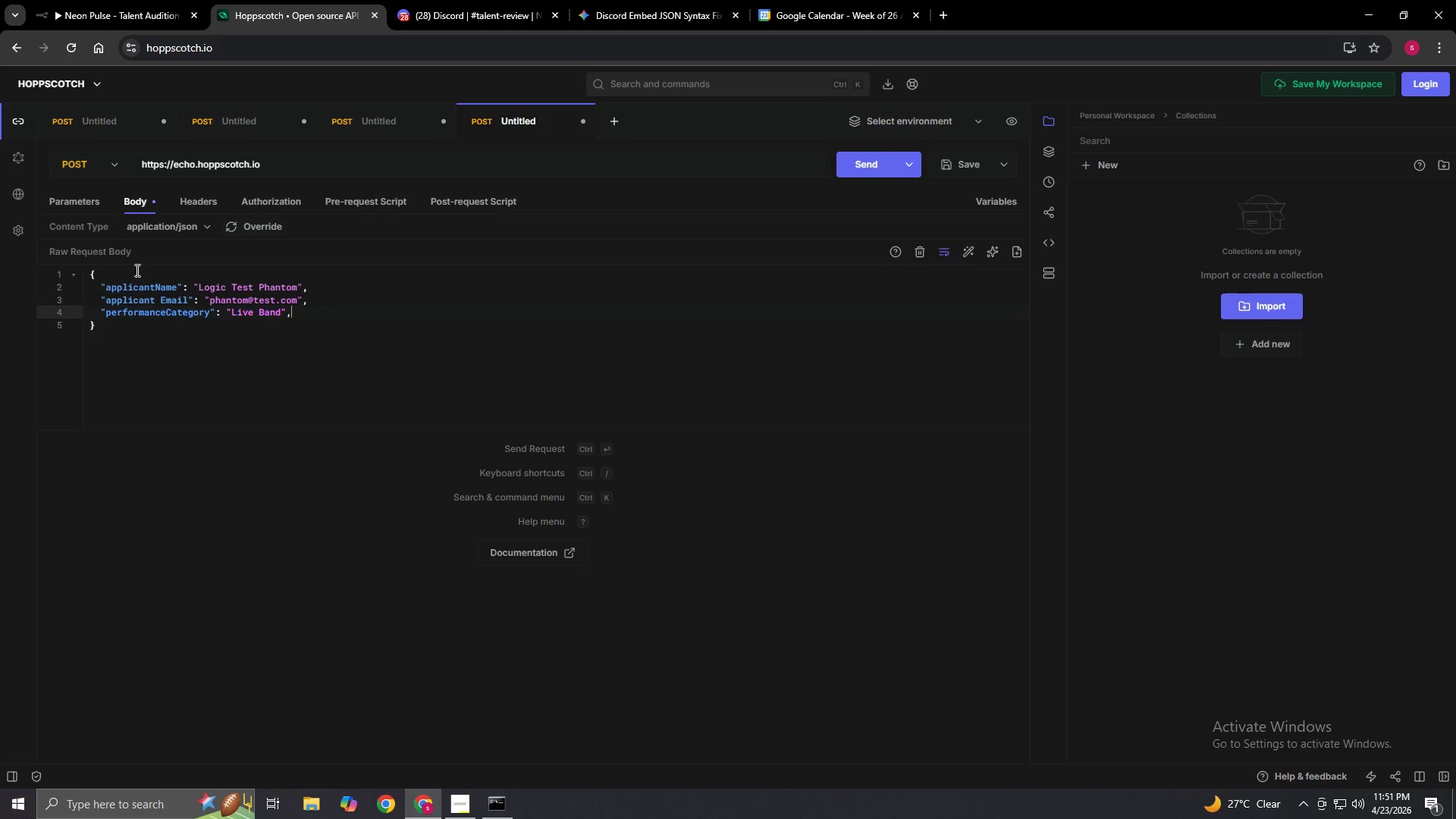 
key(Enter)
 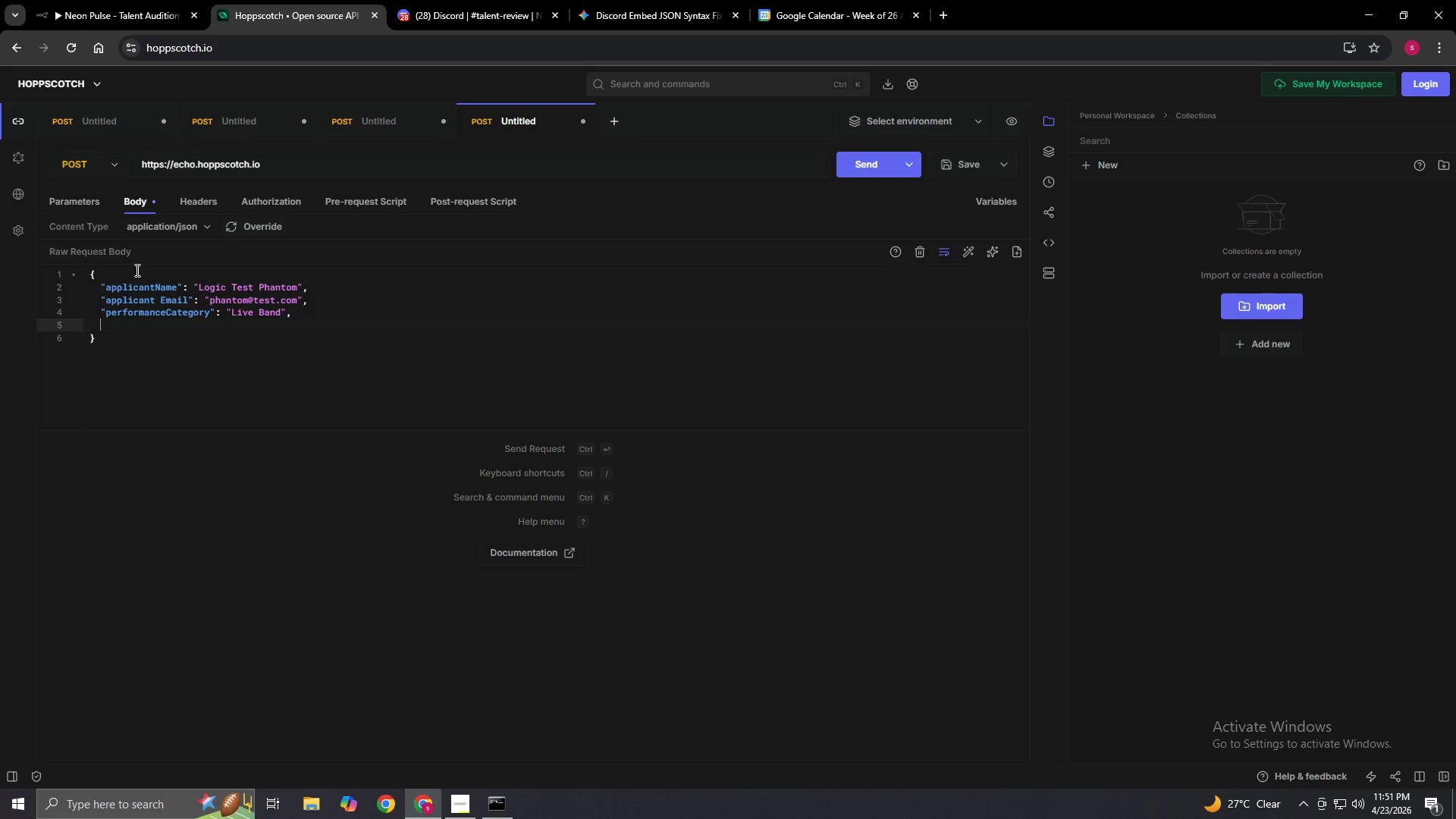 
type("experience)
 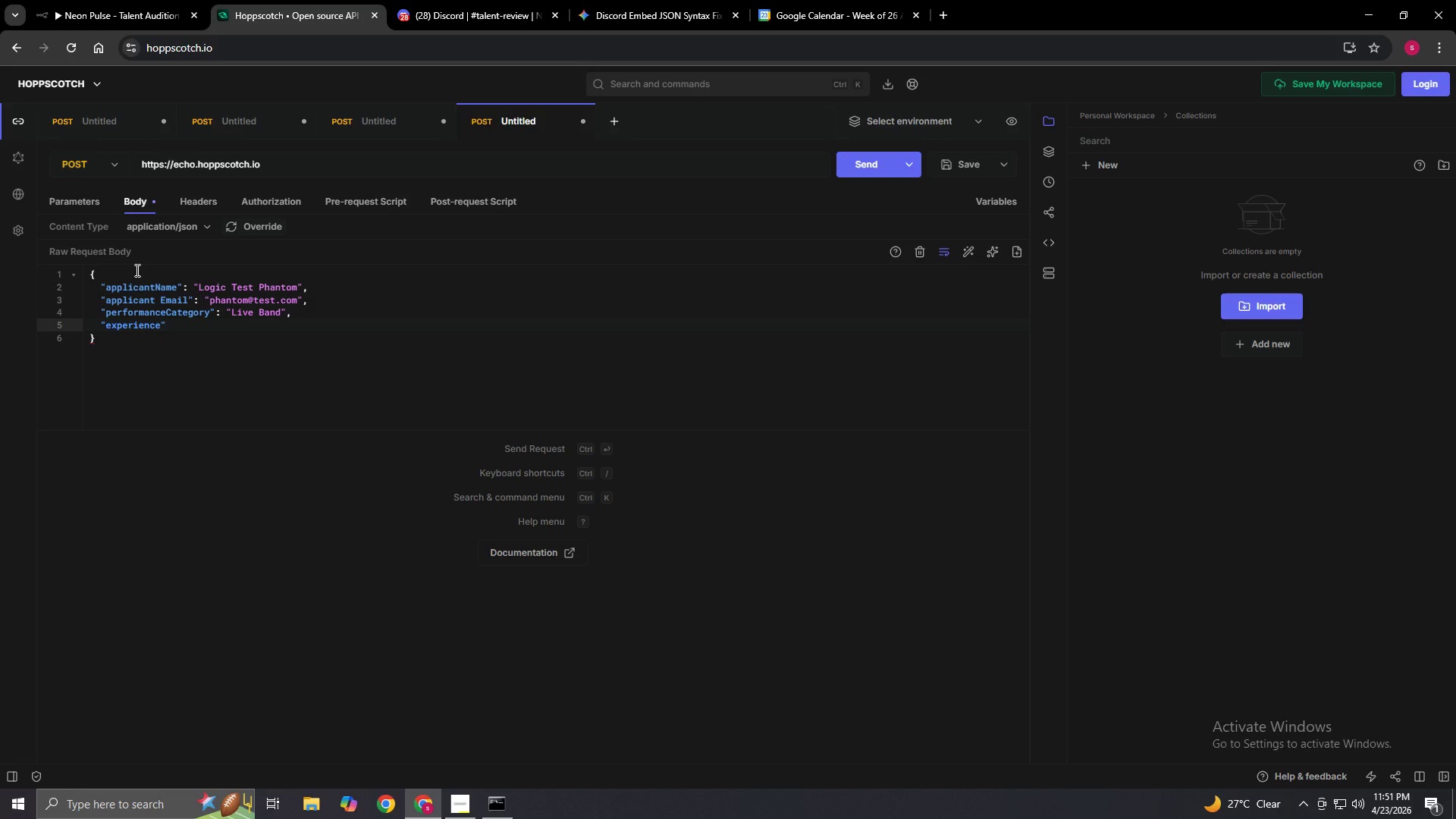 
wait(25.88)
 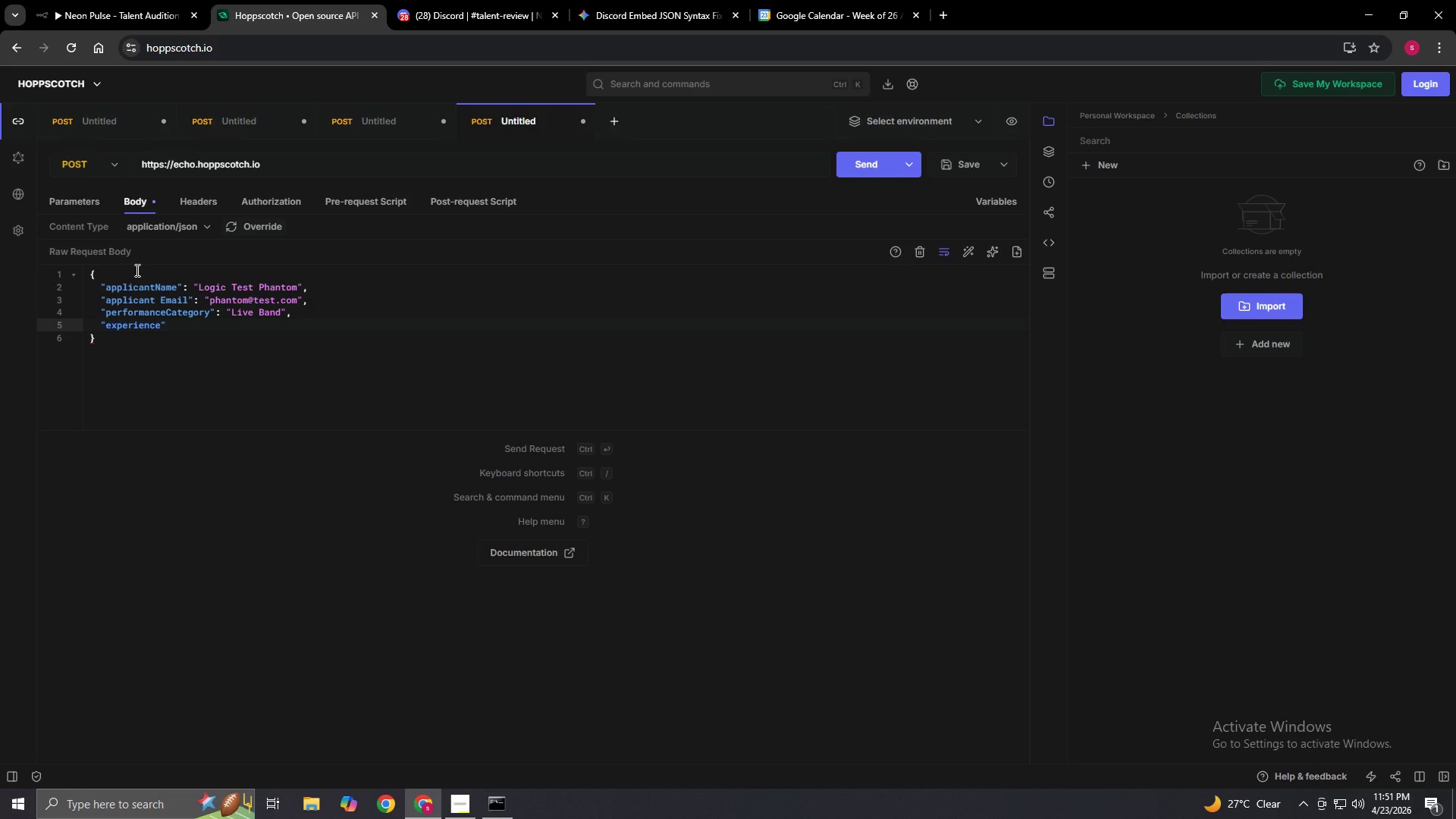 
left_click([192, 334])
 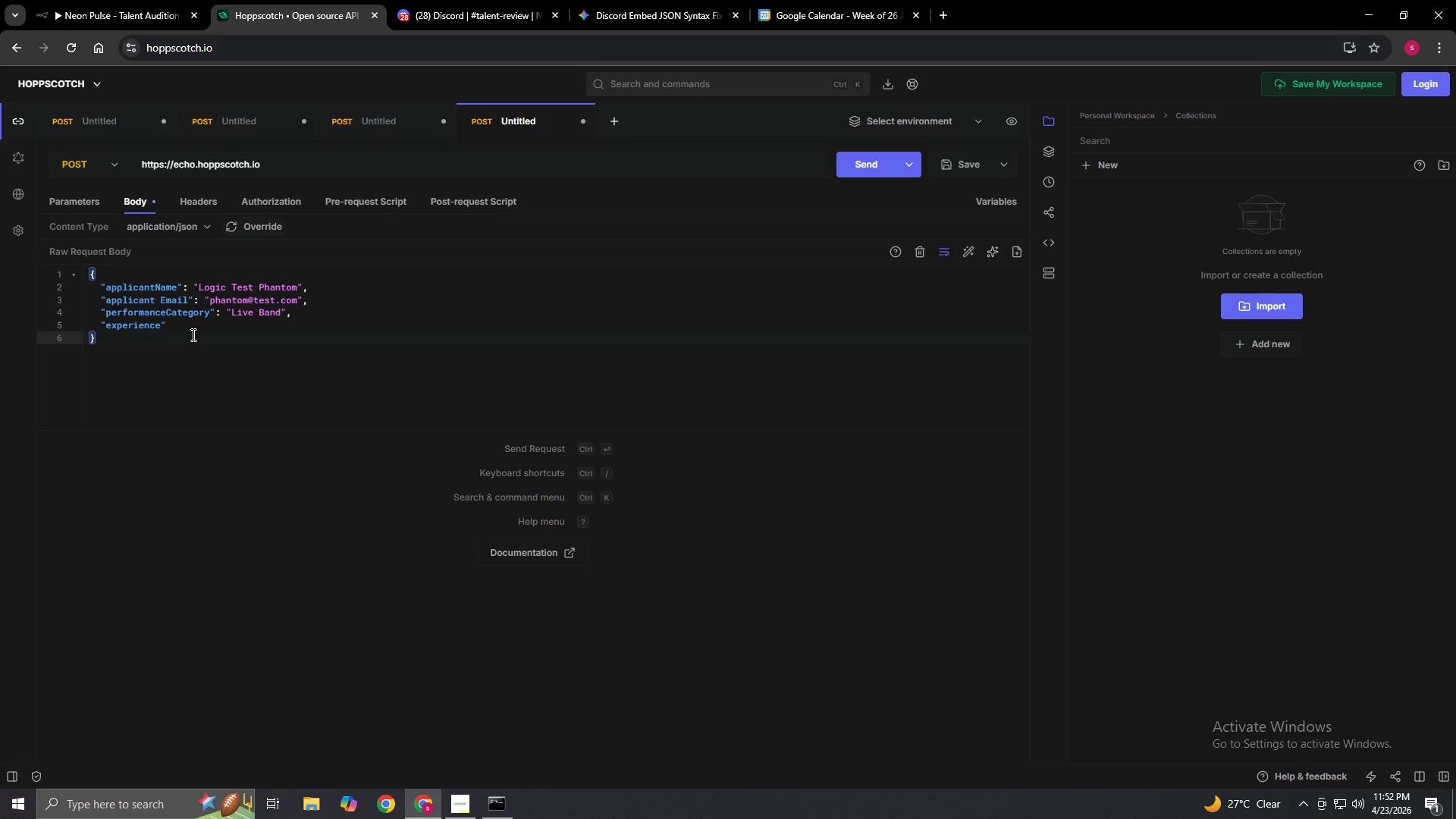 
wait(59.89)
 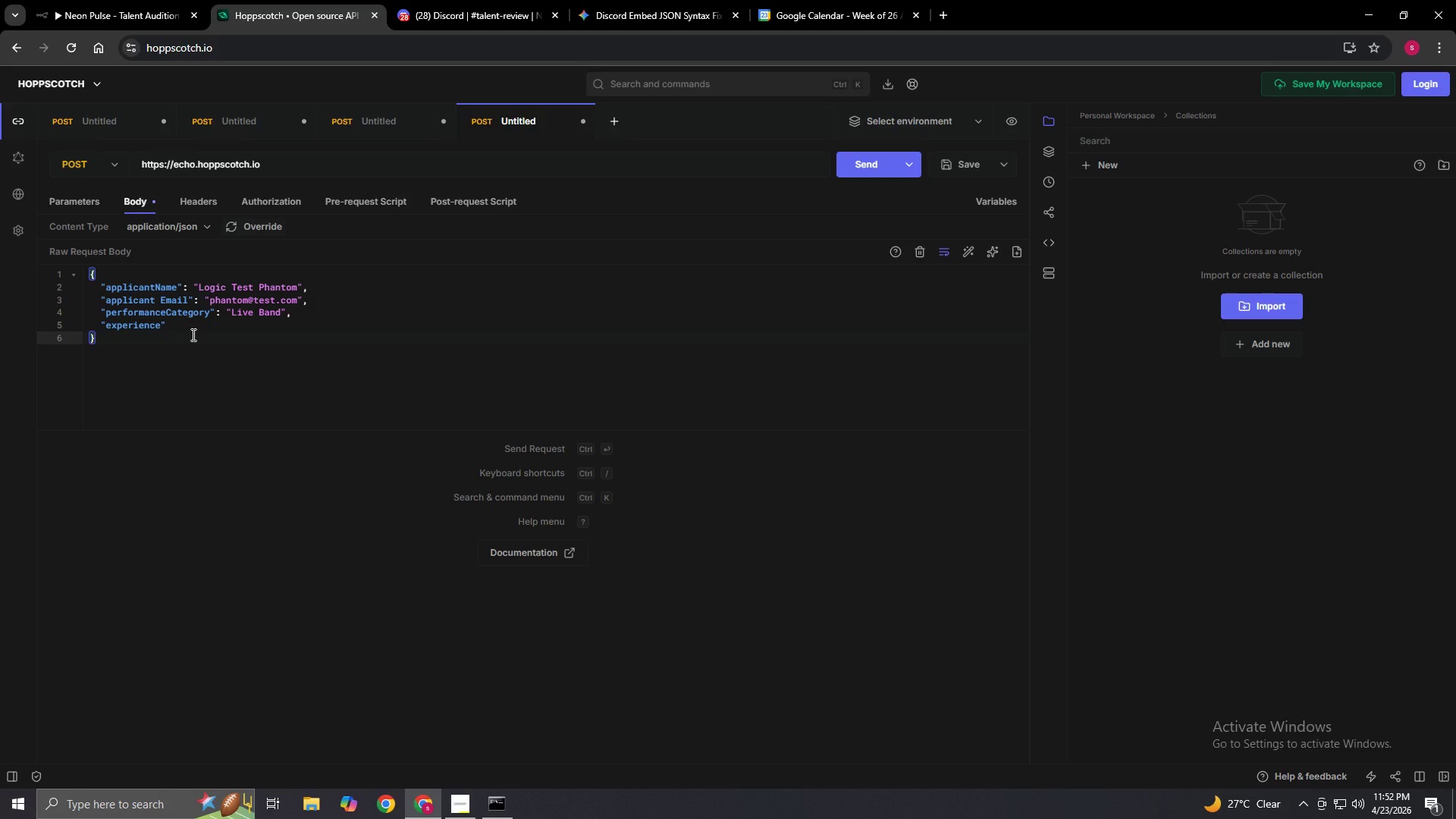 
left_click([192, 334])
 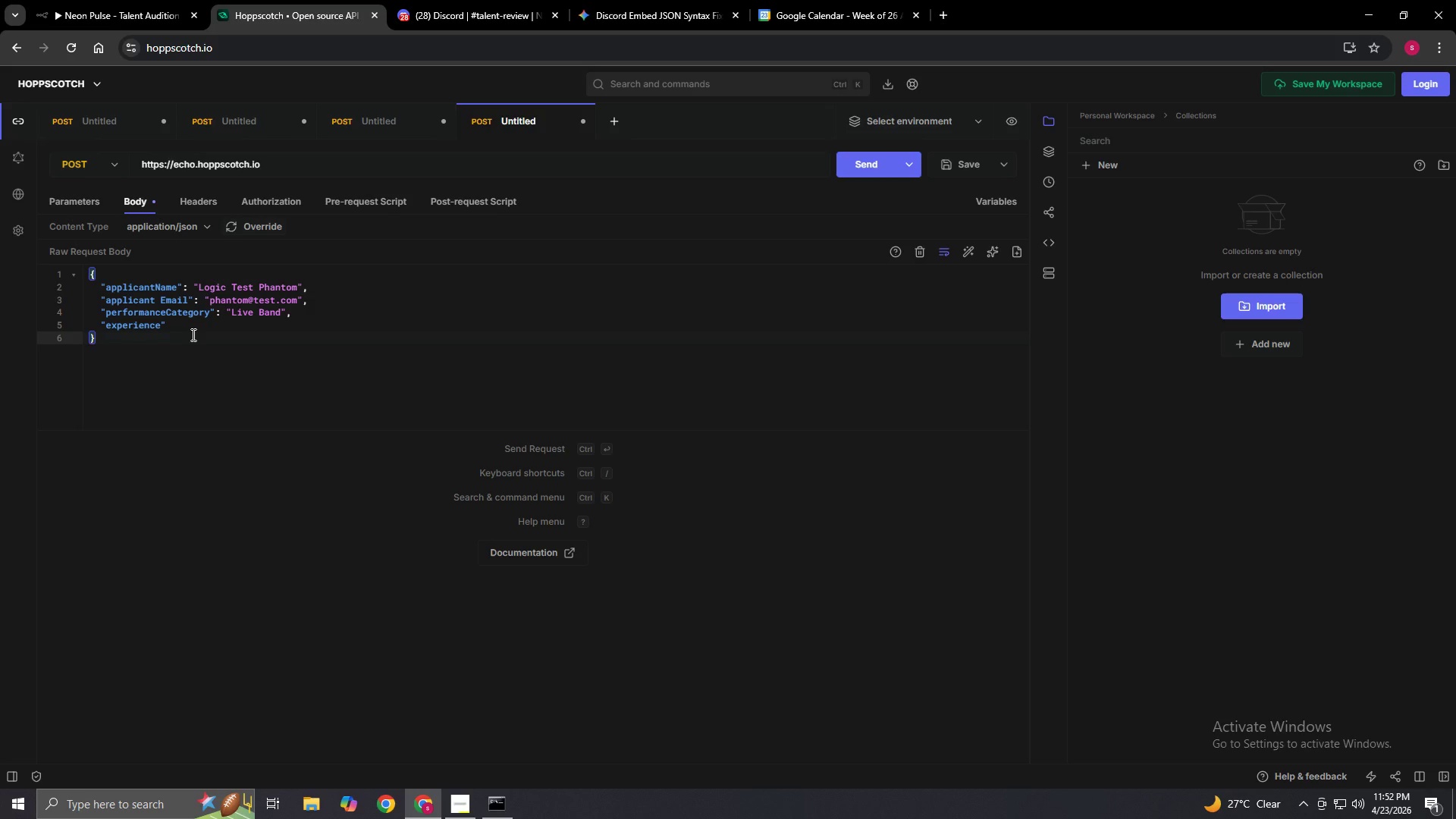 
key(ArrowLeft)
 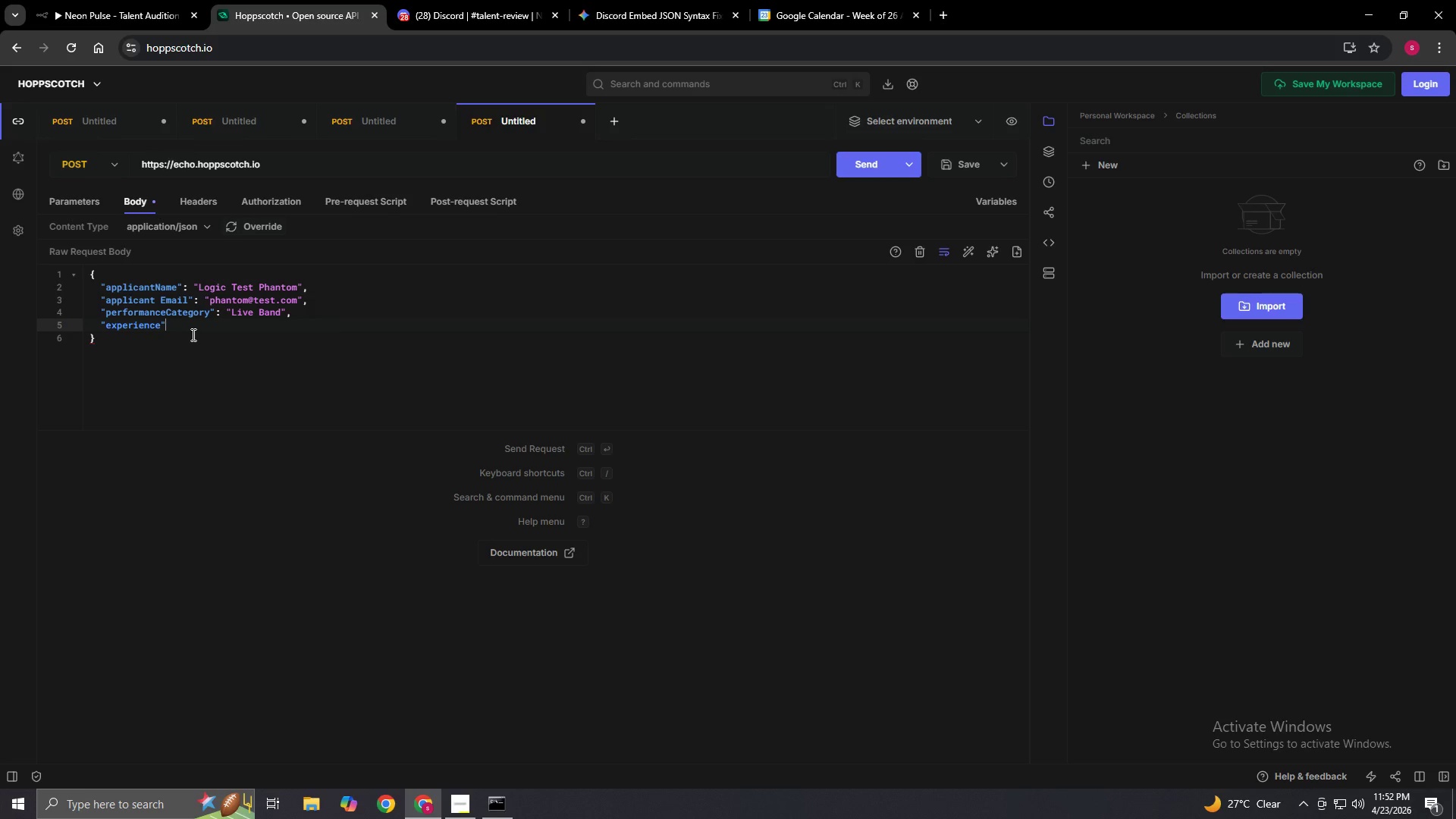 
key(ArrowLeft)
 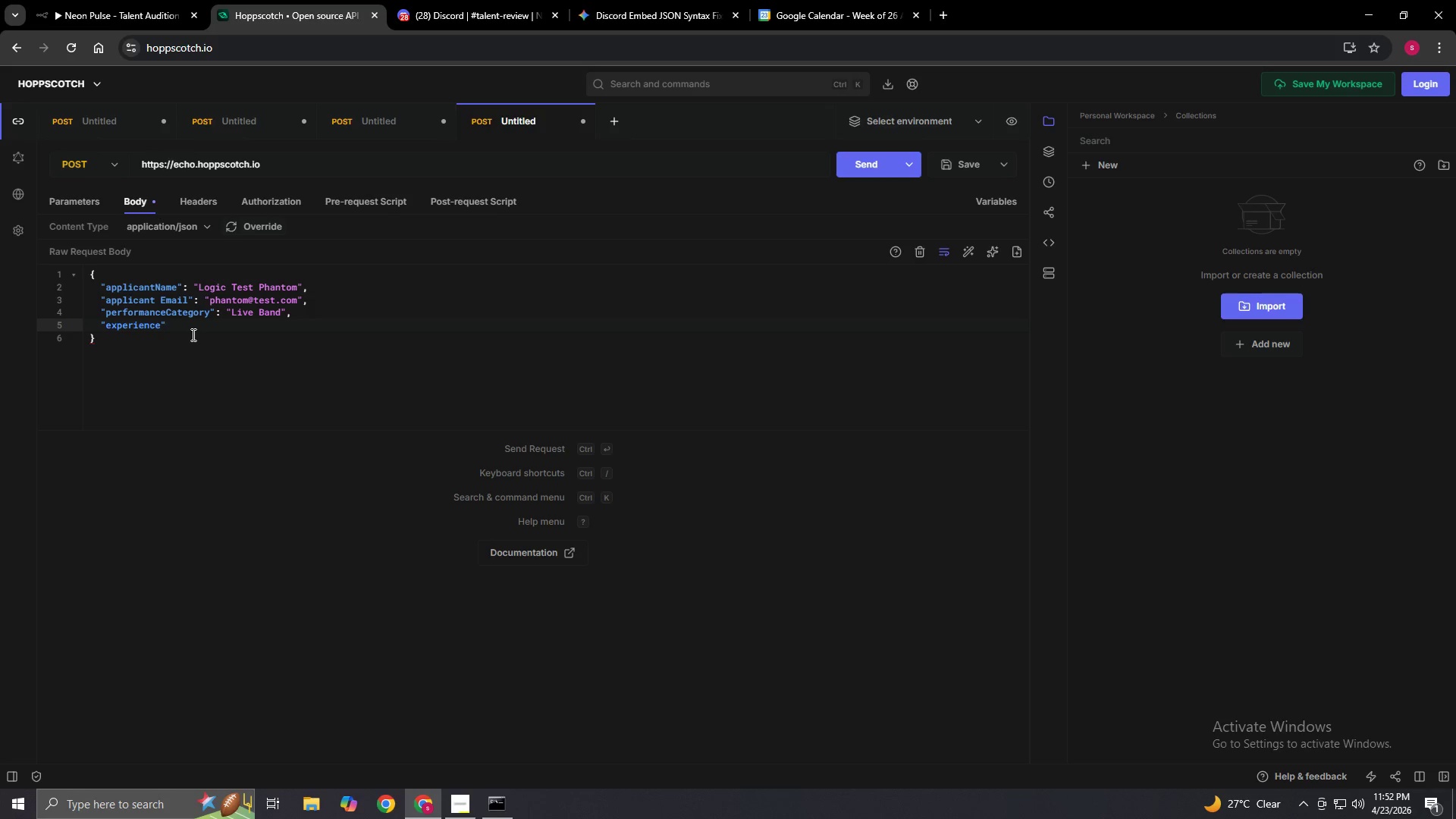 
type(: "t)
key(Backspace)
type(Testong)
key(Backspace)
key(Backspace)
key(Backspace)
type(ing for missing ID:,)
key(Backspace)
key(Backspace)
type(",)
 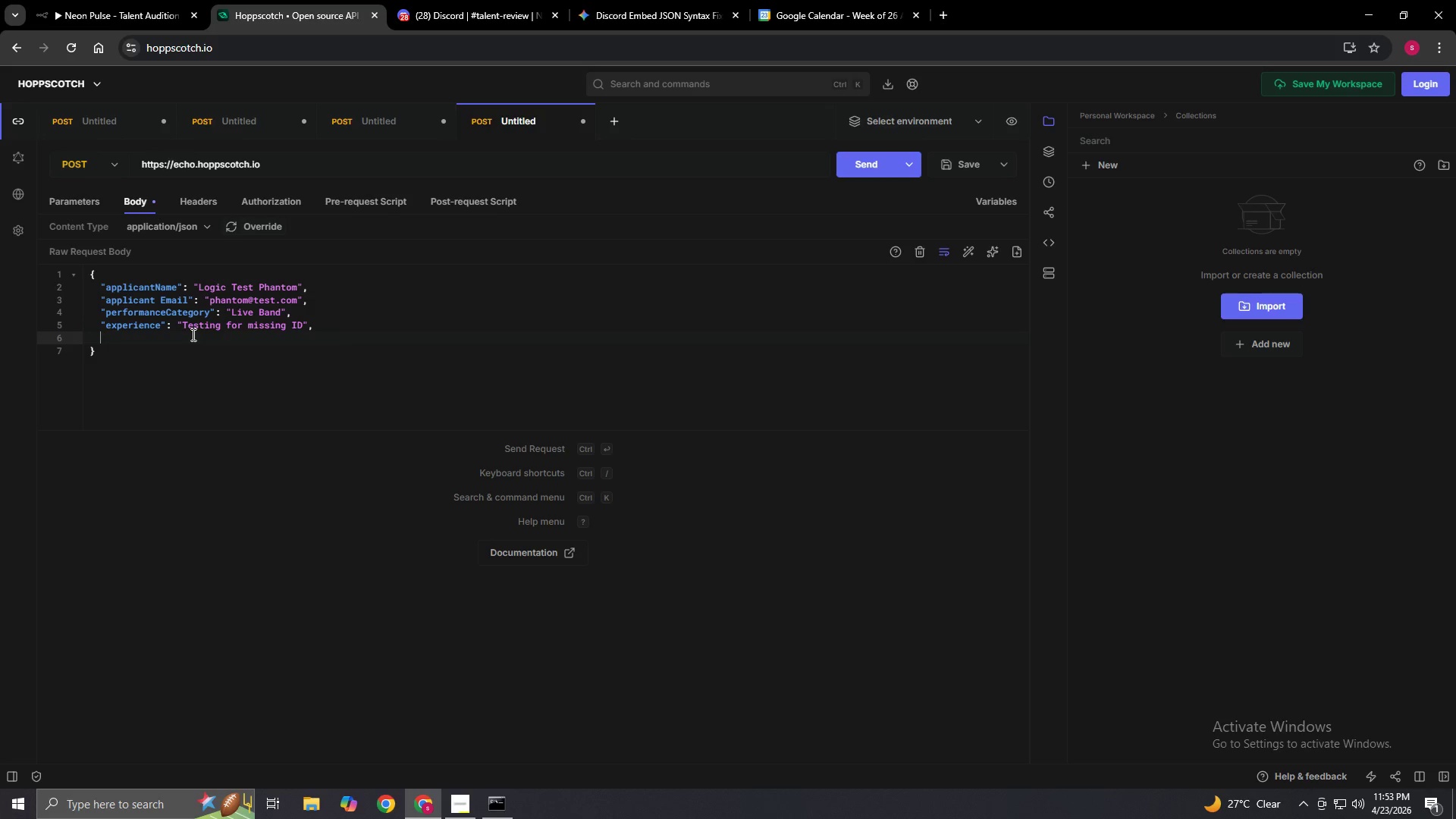 
 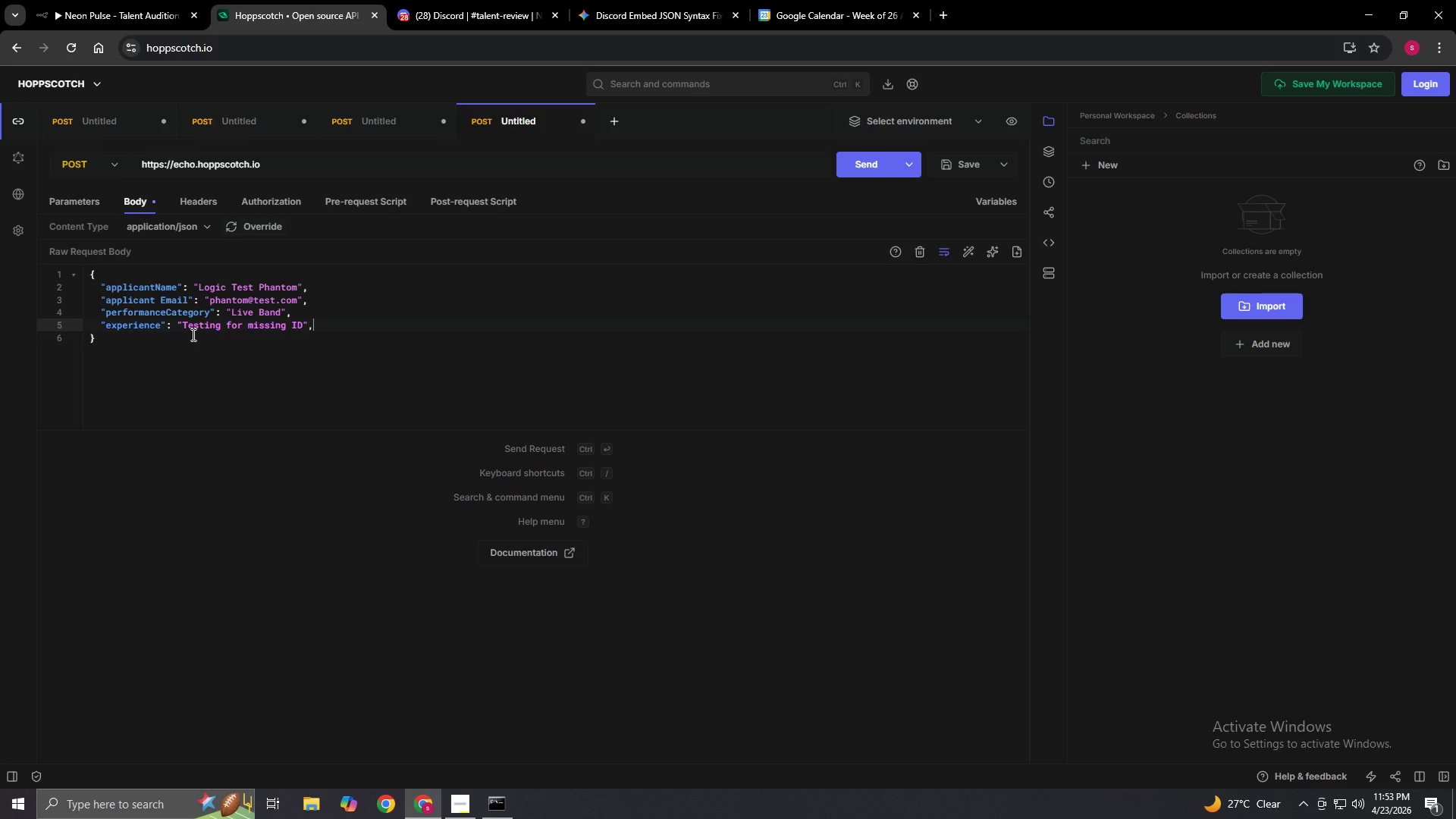 
key(Enter)
 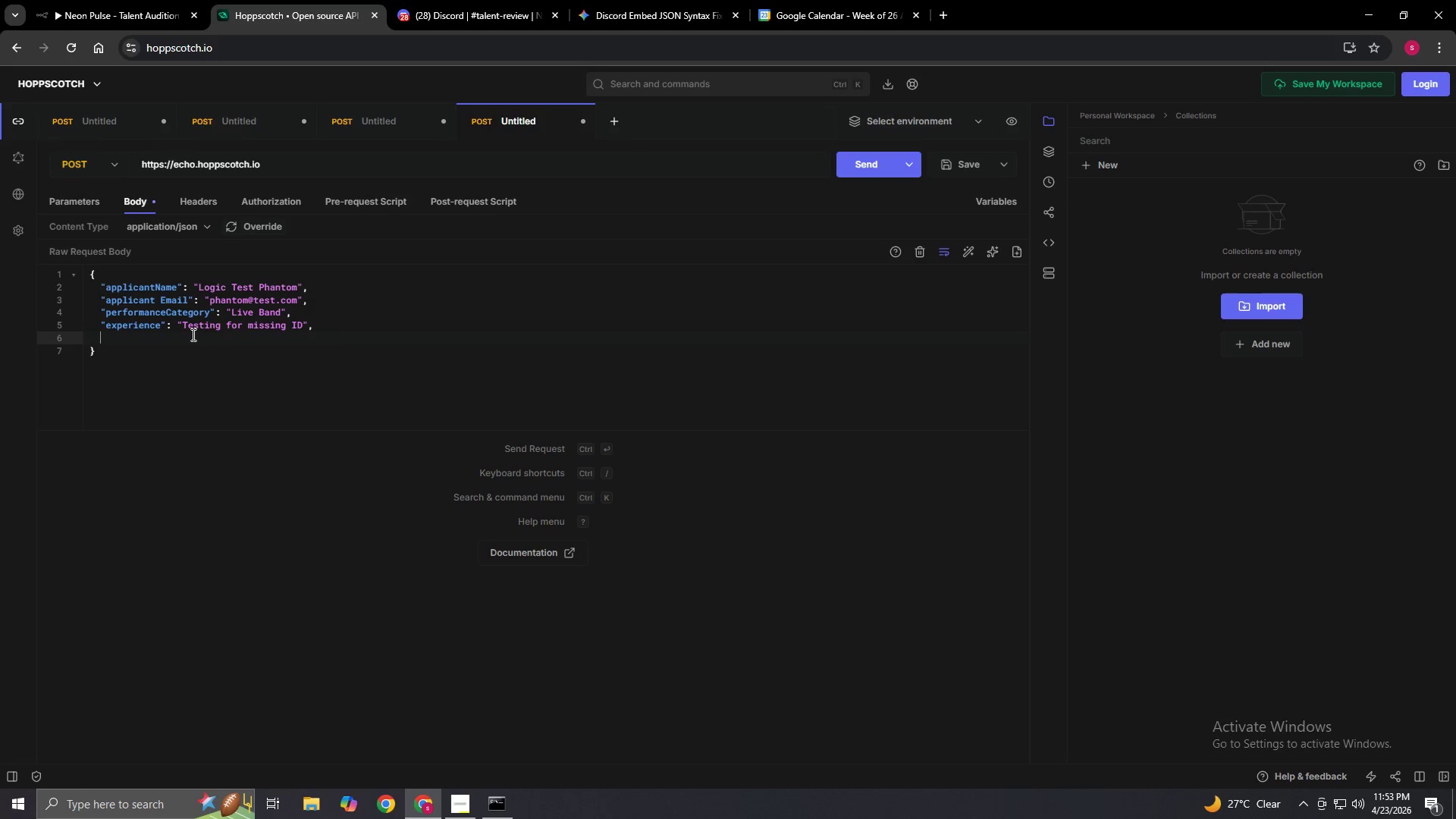 
type("portfolioLink": "https//test.com)
 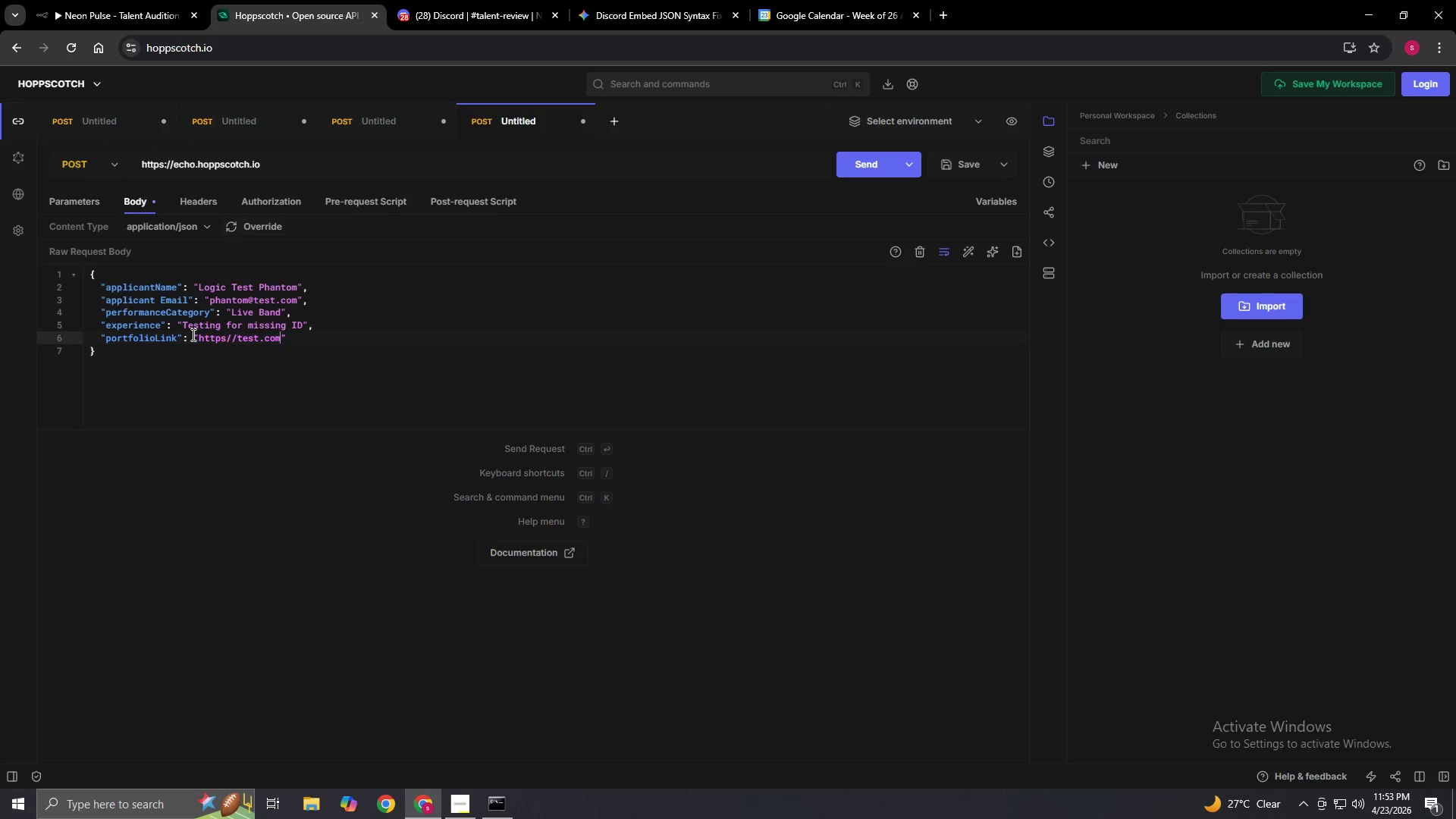 
left_click([188, 363])
 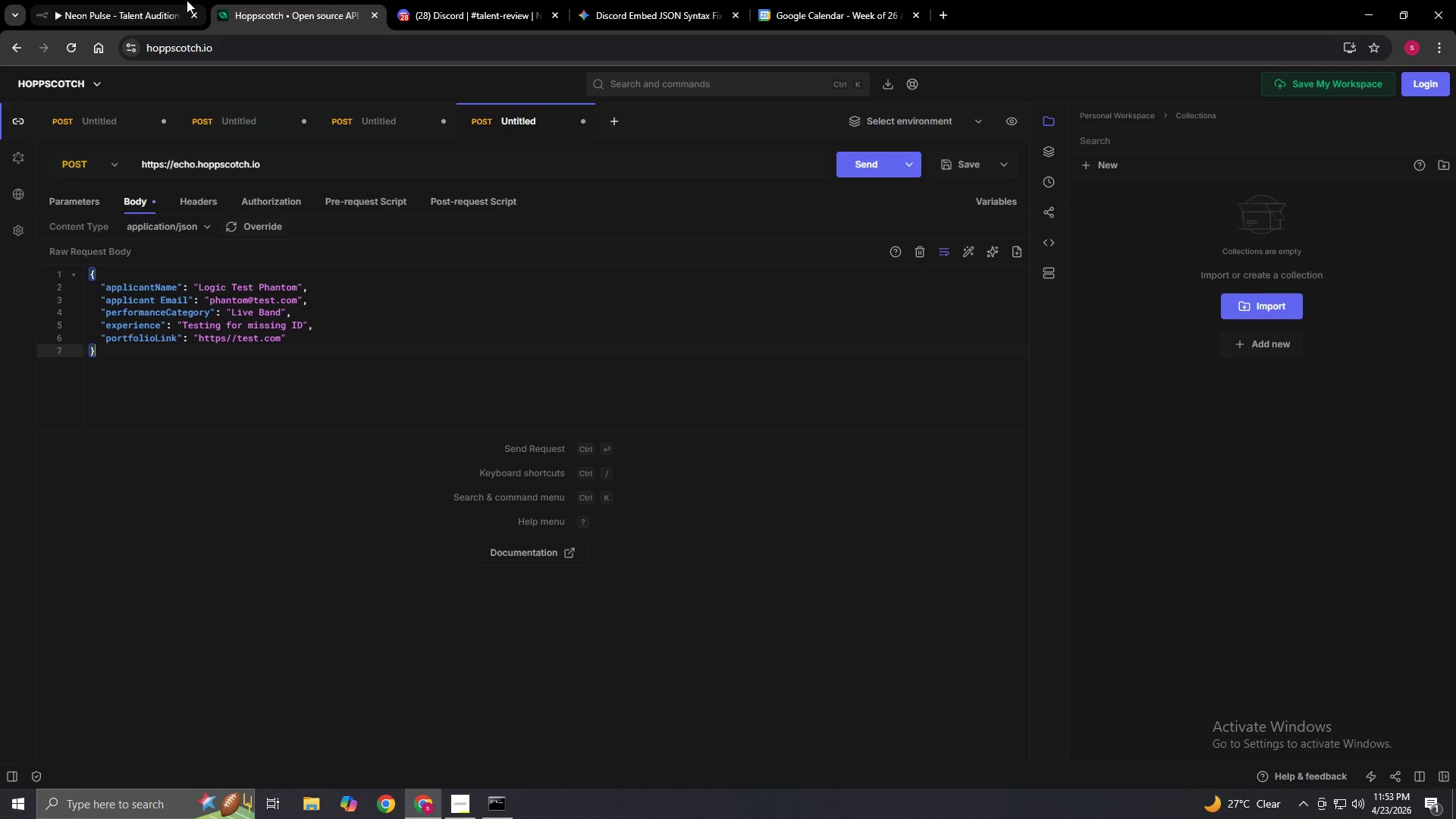 
wait(5.08)
 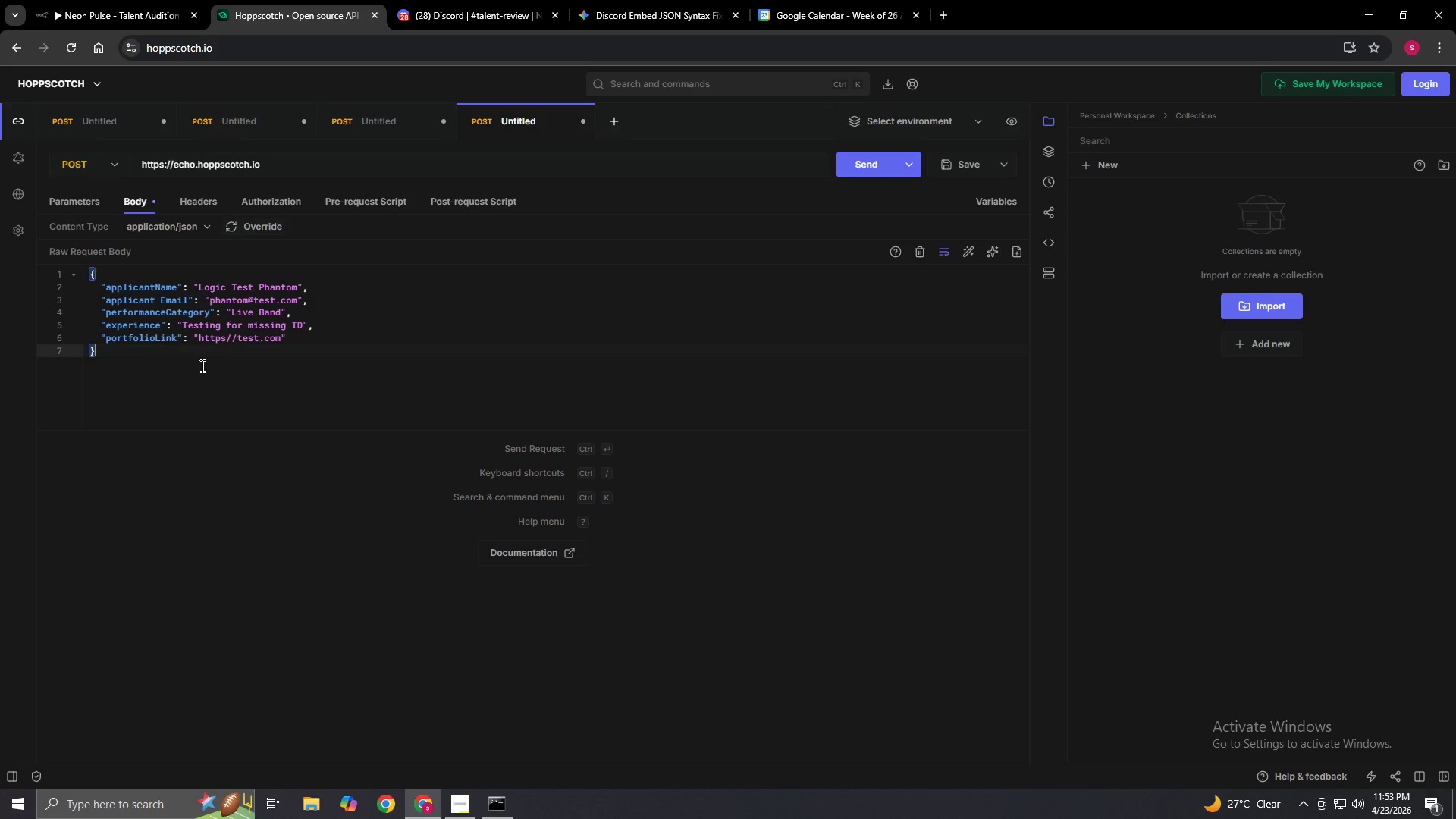 
left_click([152, 10])
 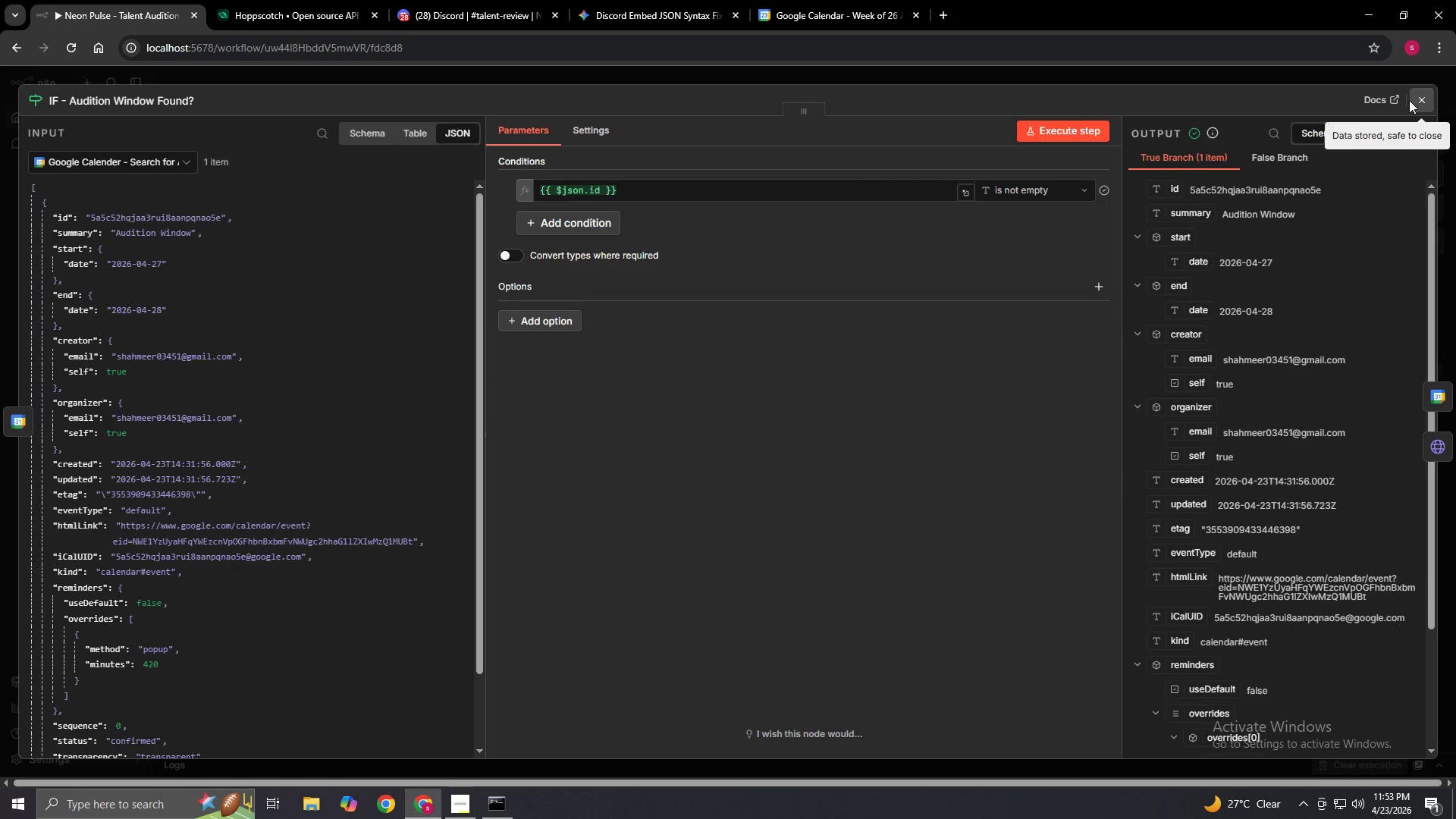 
left_click([1416, 98])
 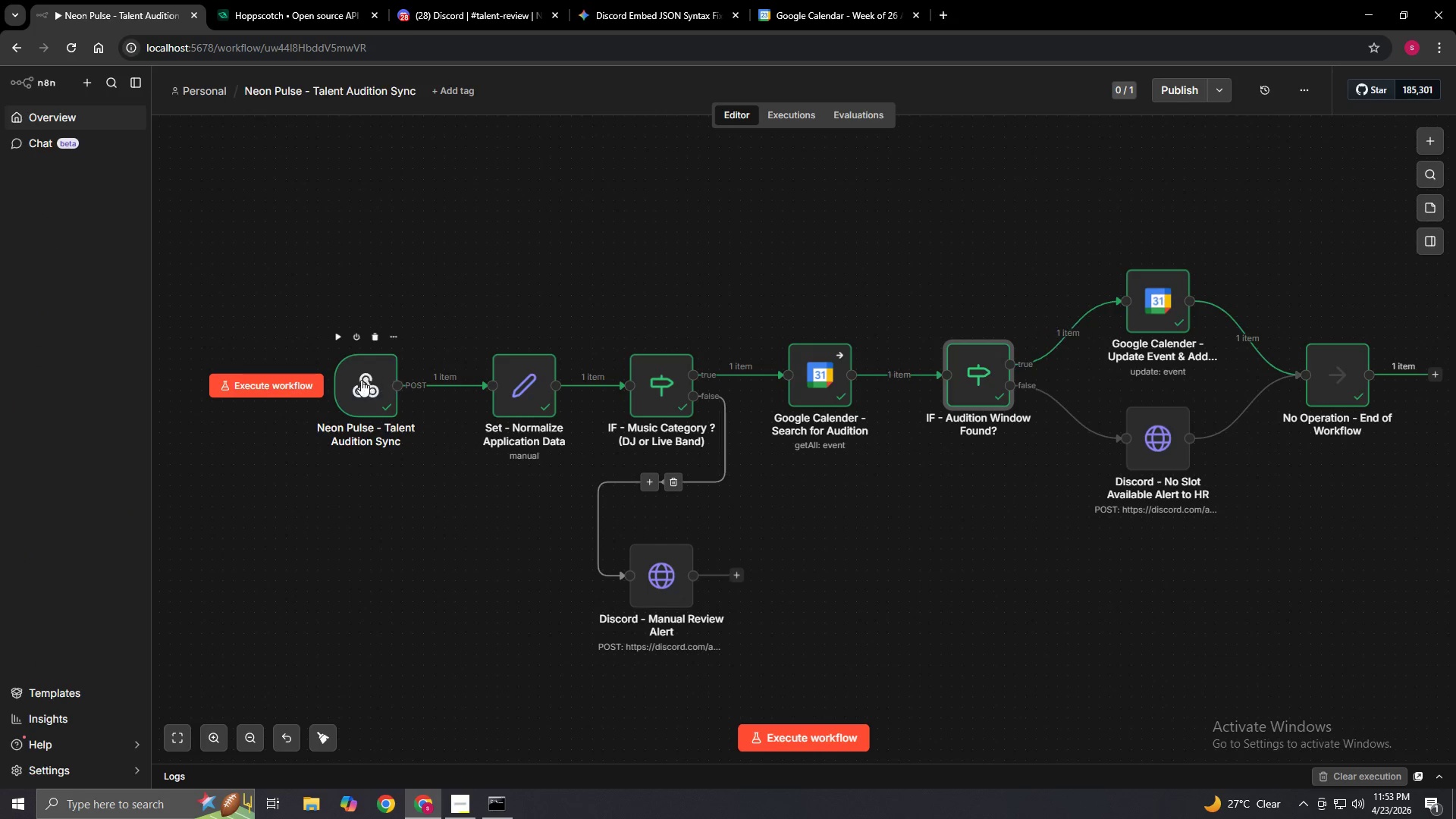 
double_click([361, 380])
 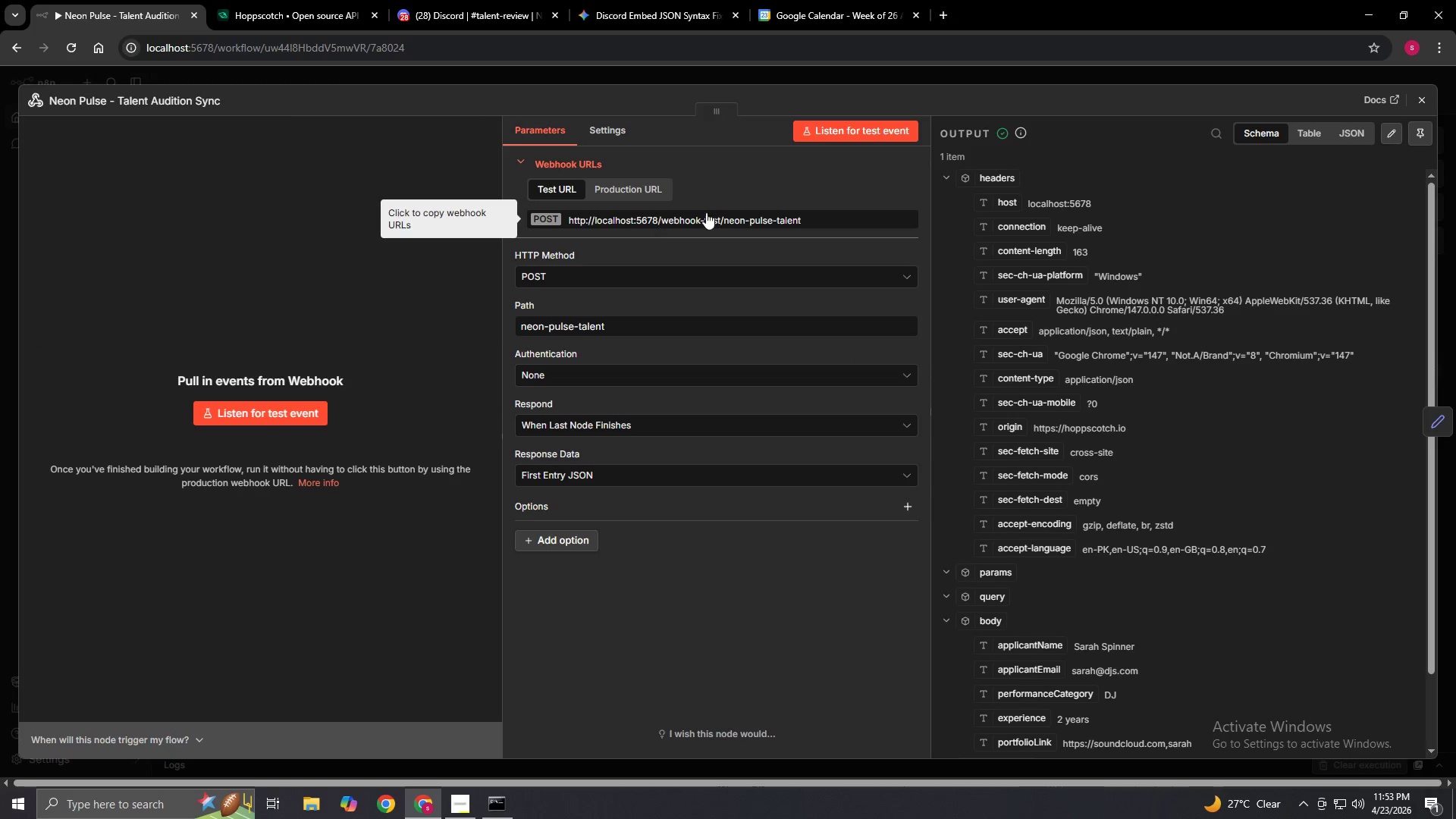 
left_click([846, 127])
 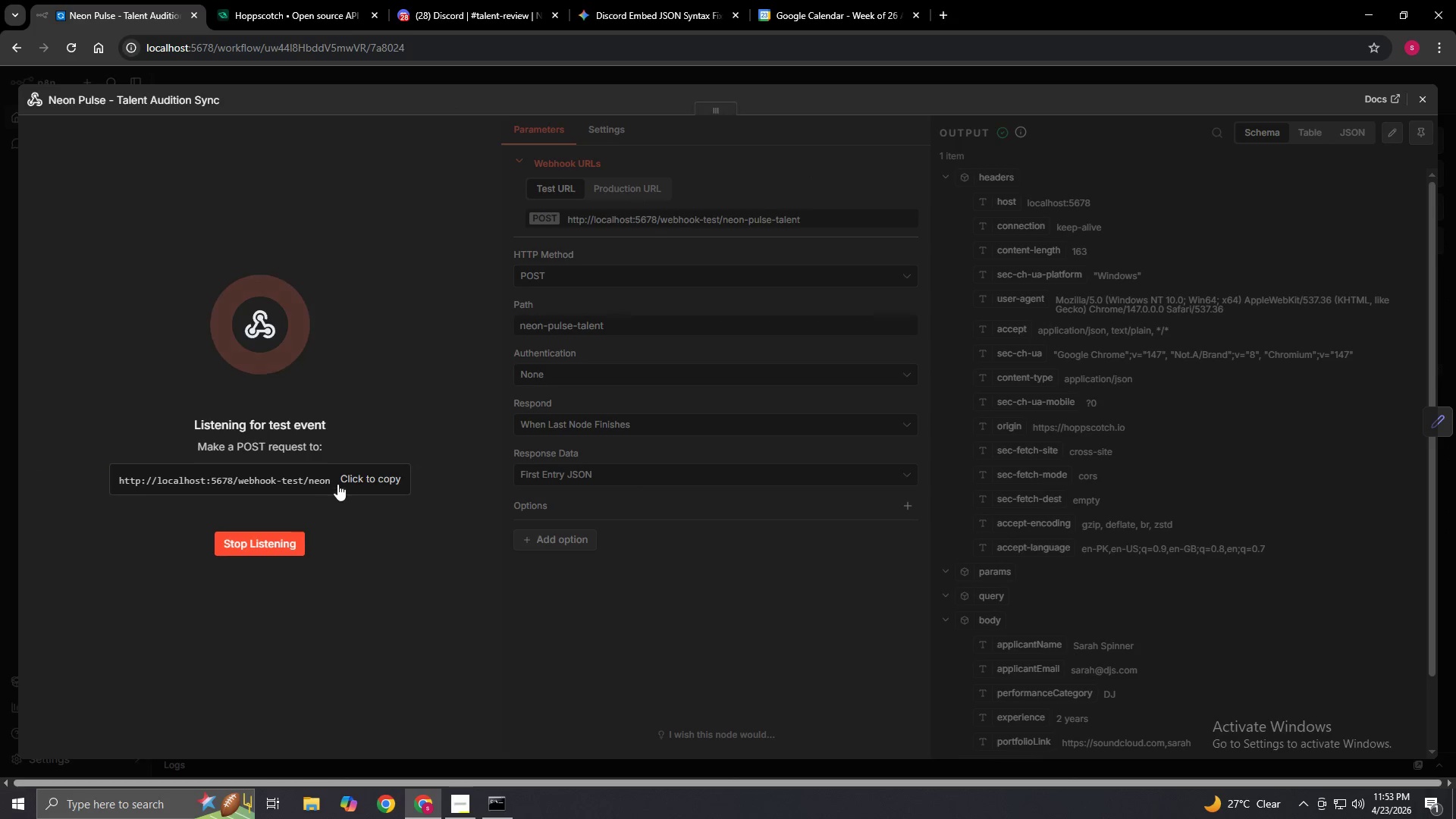 
left_click([340, 480])
 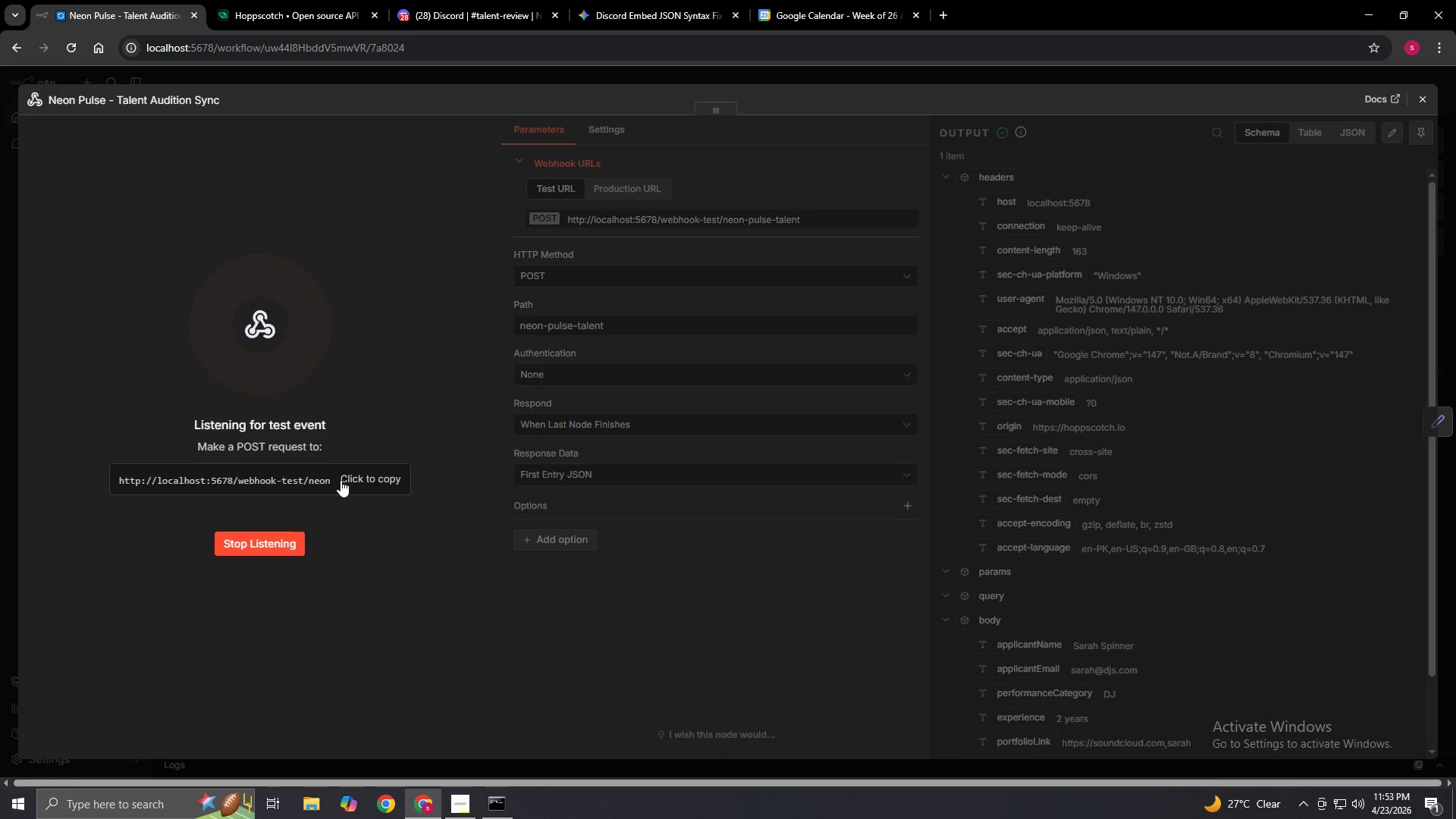 
wait(12.22)
 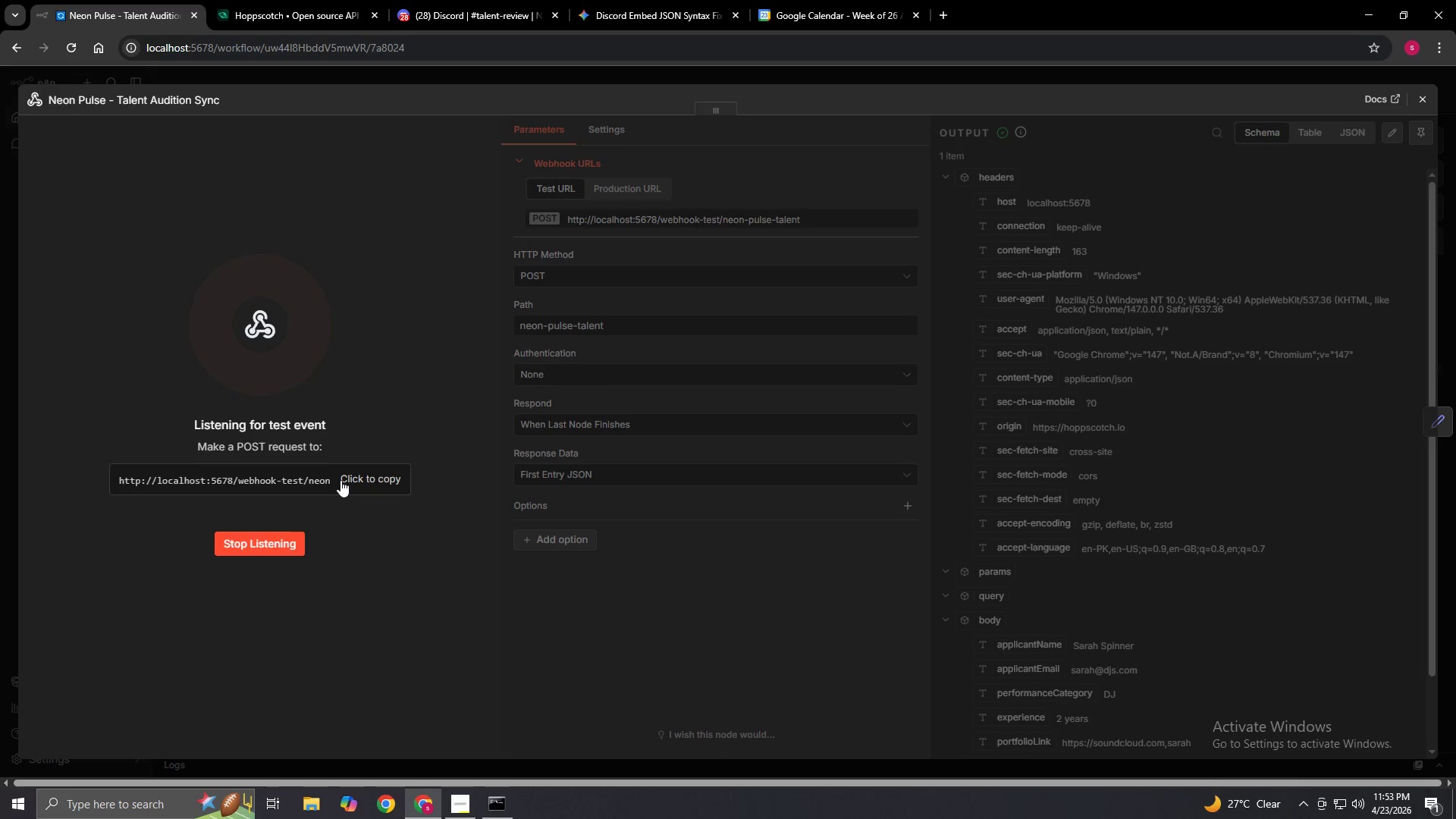 
left_click([338, 5])
 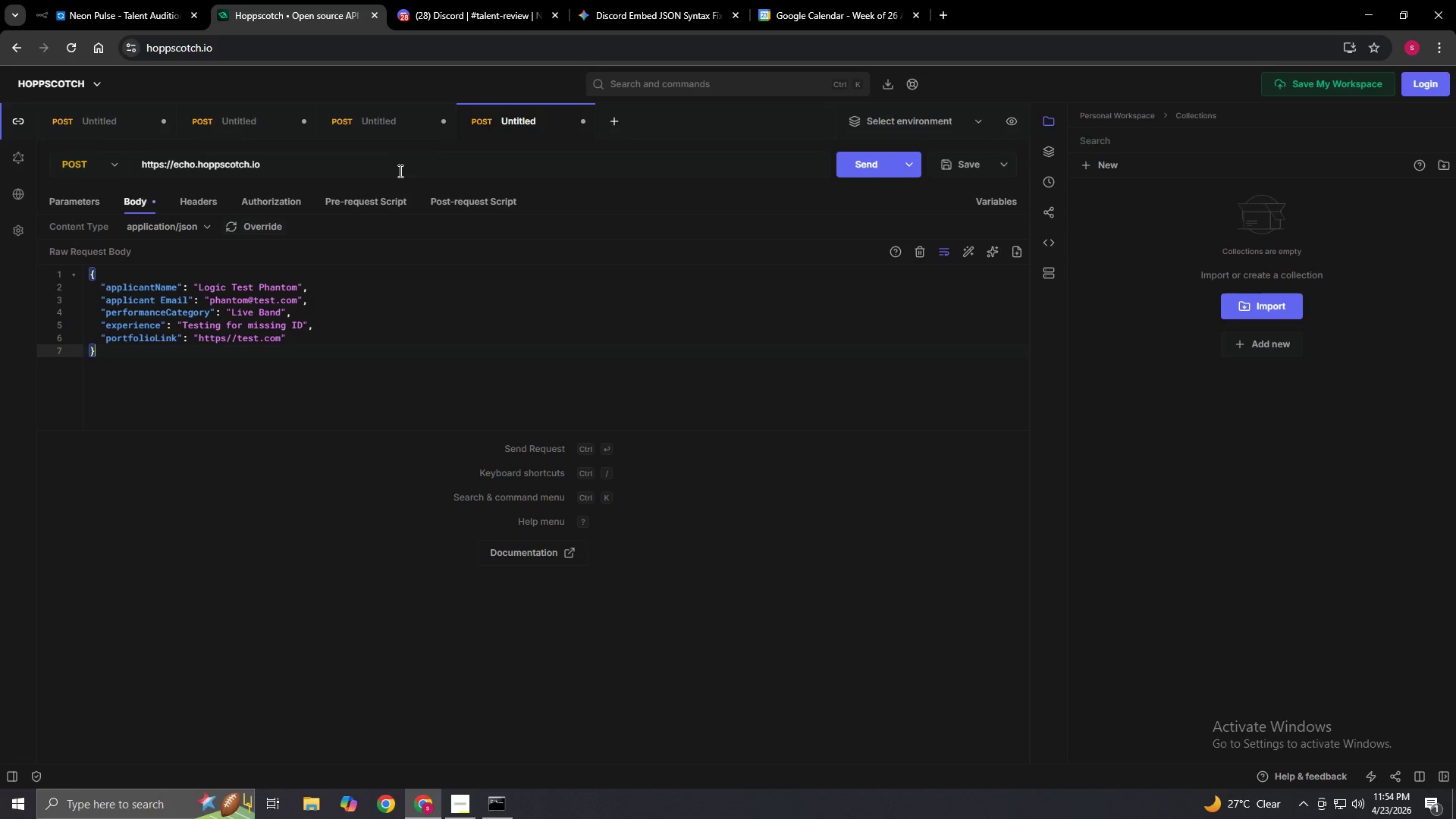 
left_click([399, 171])
 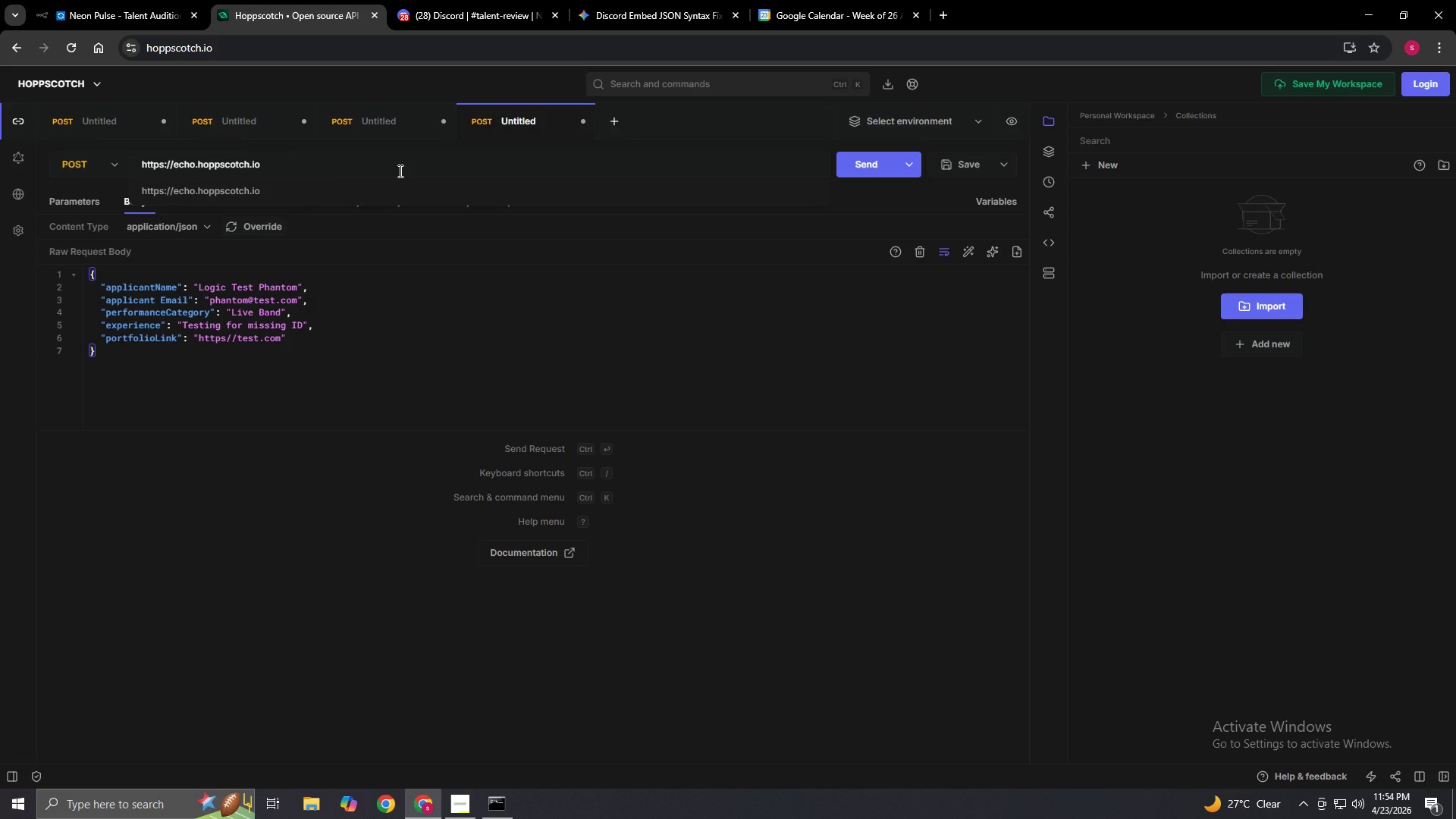 
hold_key(key=Backspace, duration=1.5)
 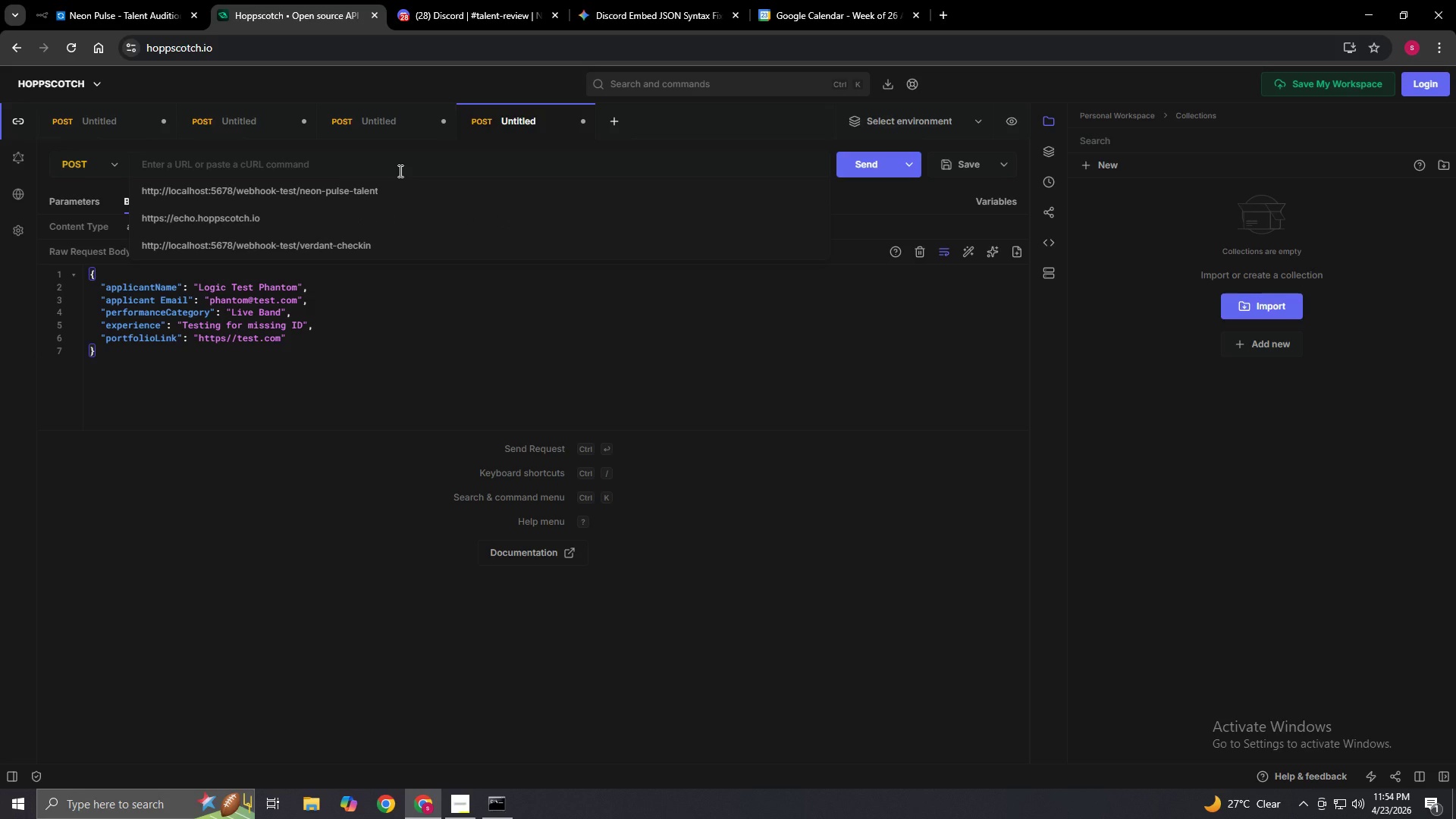 
key(Control+V)
 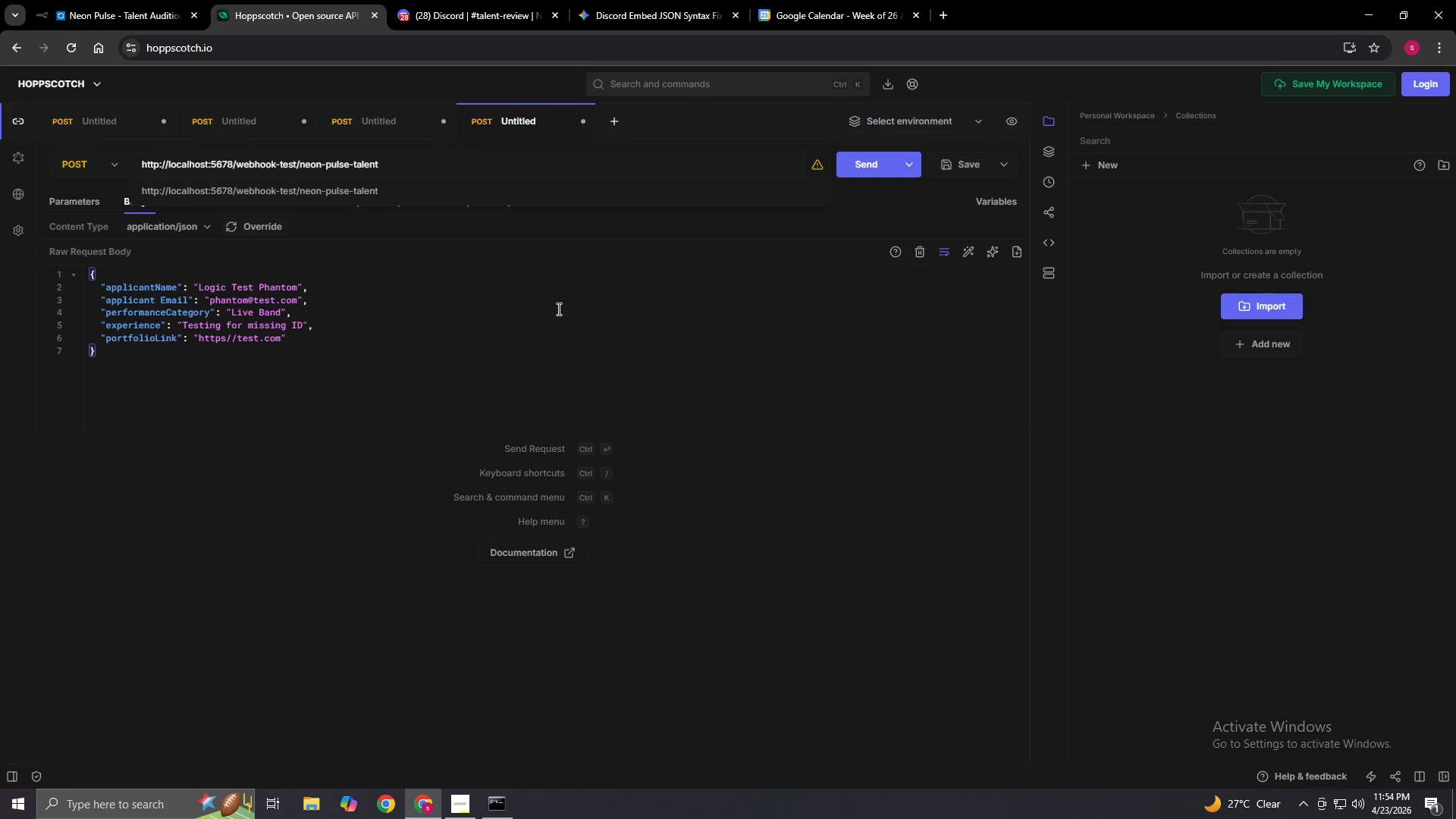 
wait(5.45)
 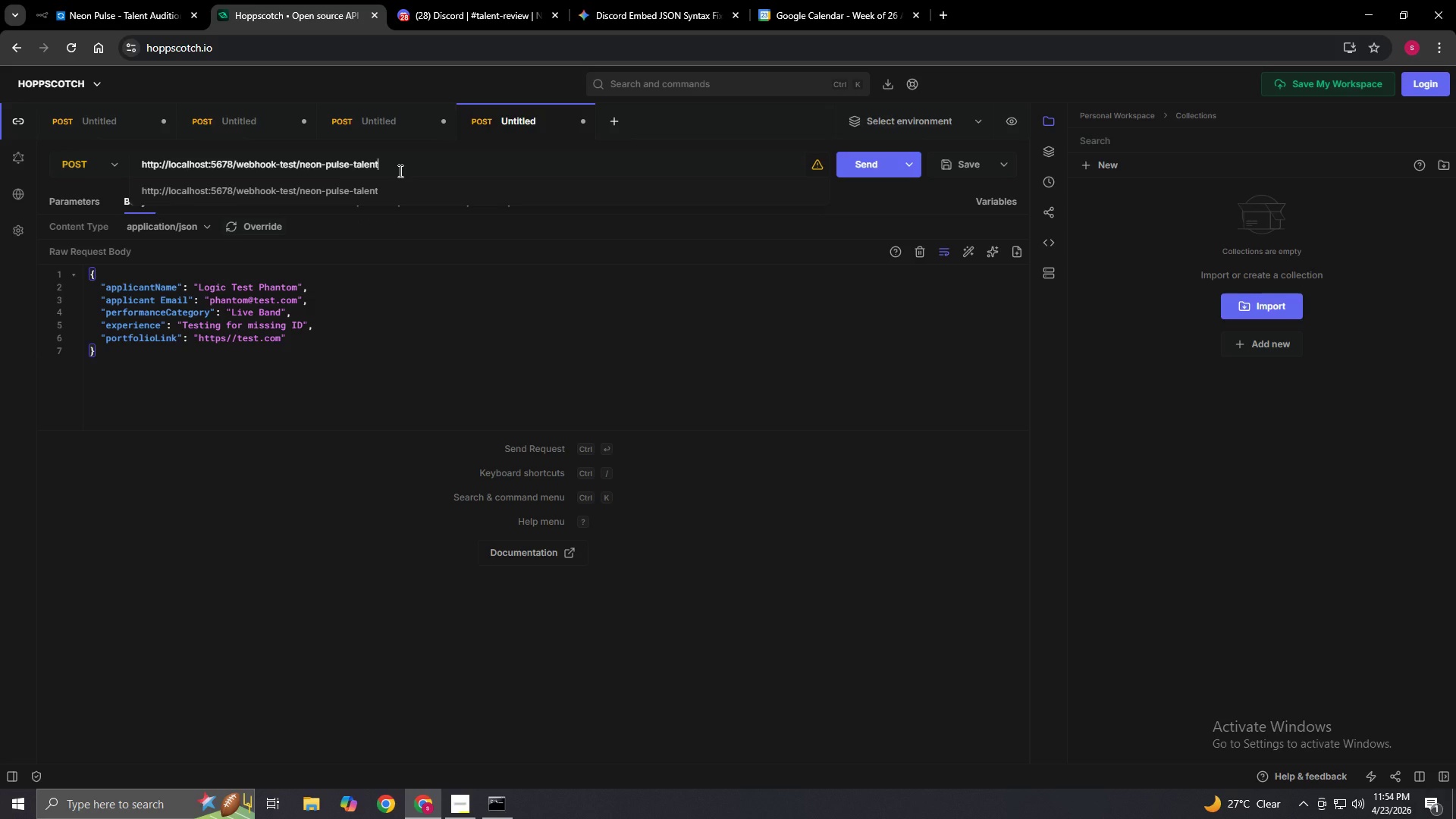 
left_click([557, 309])
 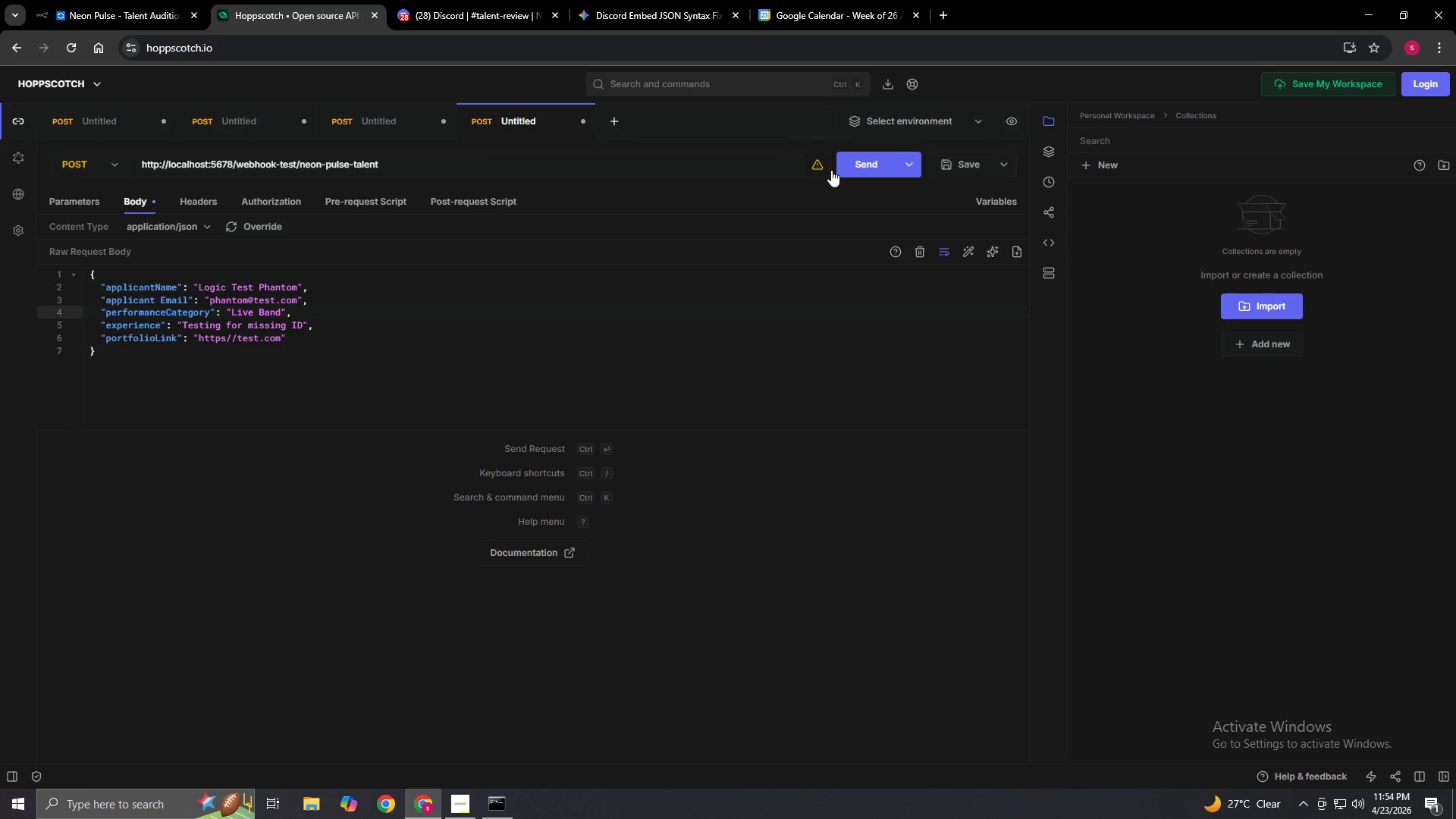 
left_click([884, 168])
 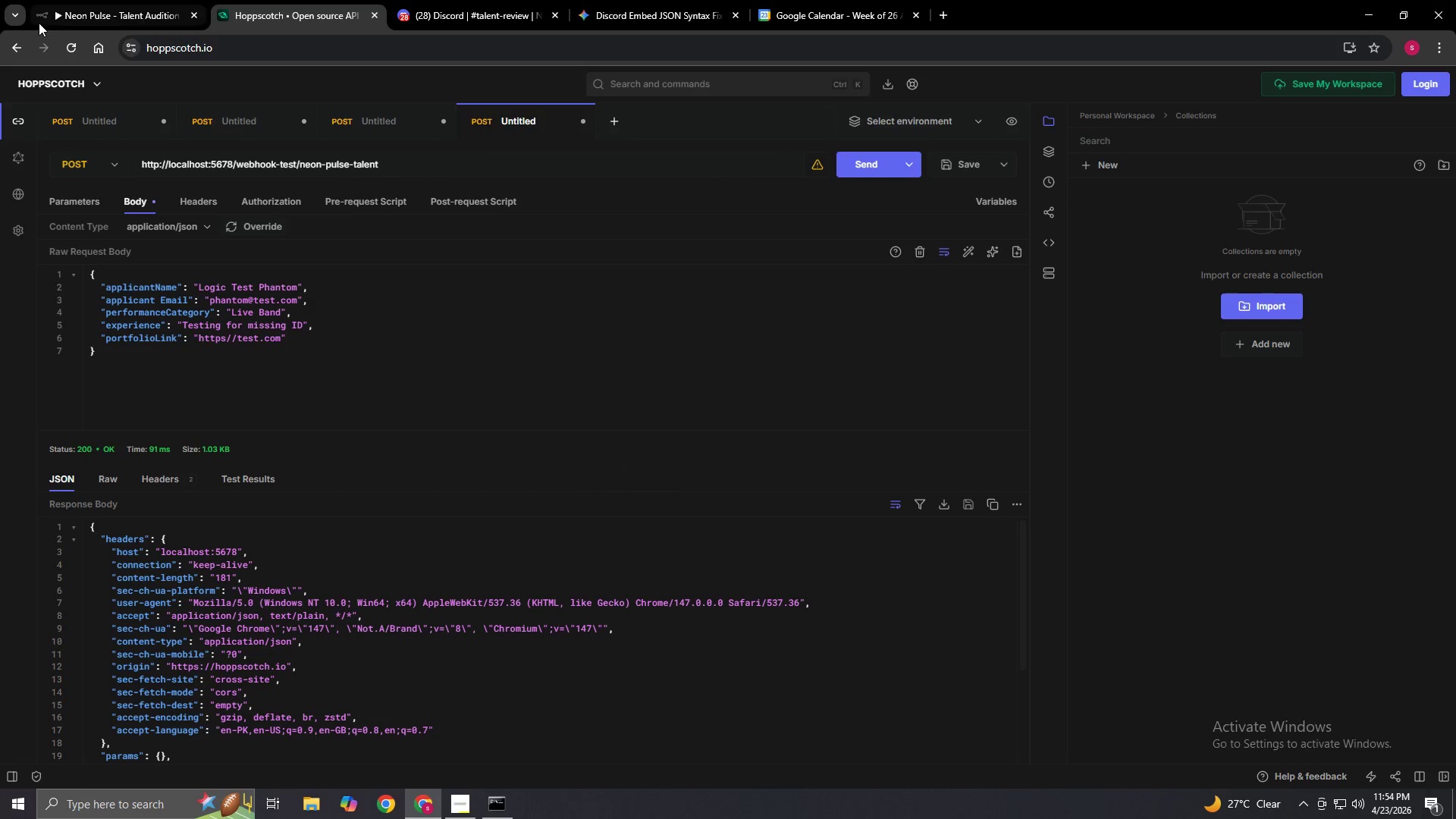 
left_click([83, 15])
 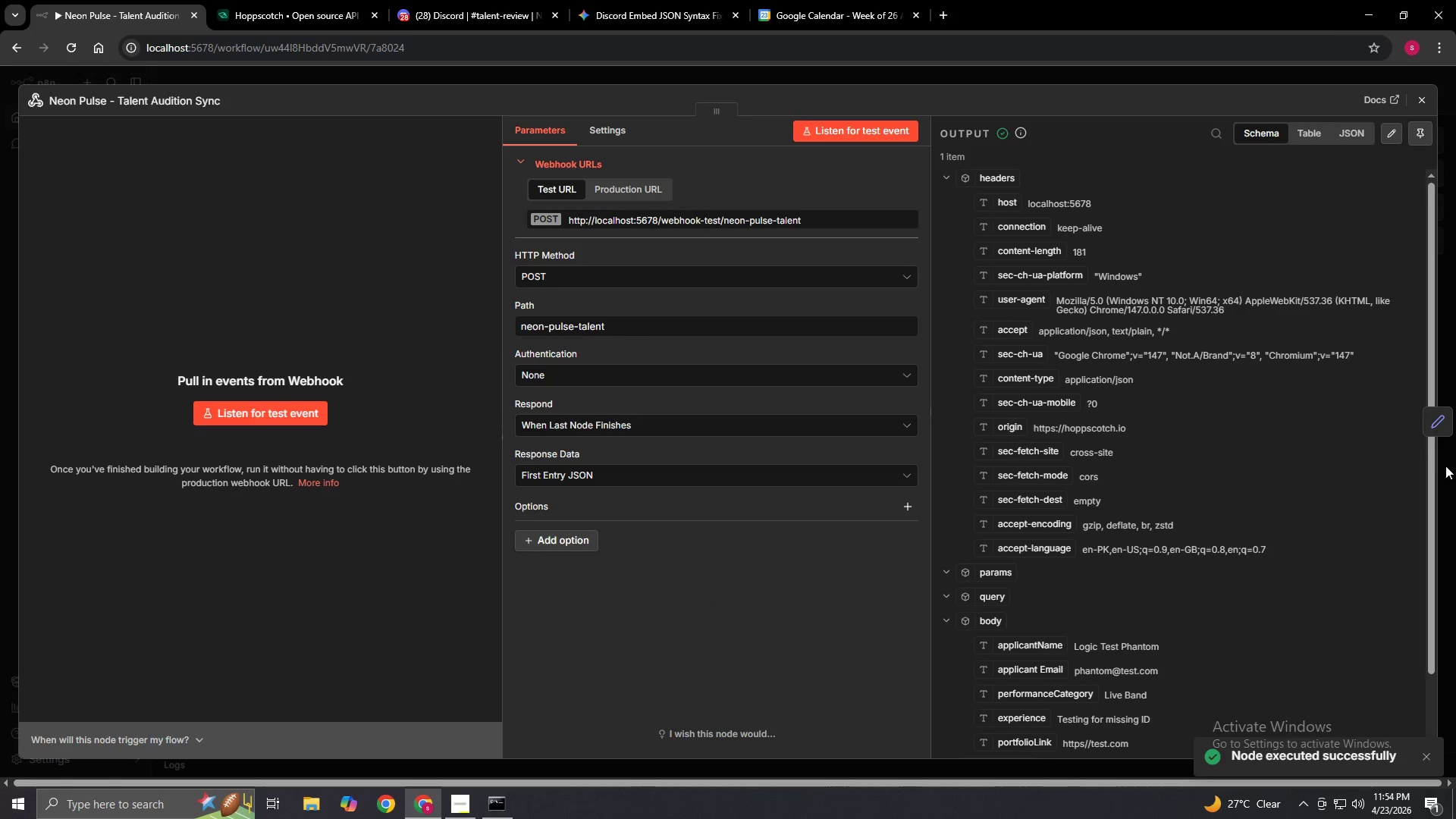 
left_click([1446, 425])
 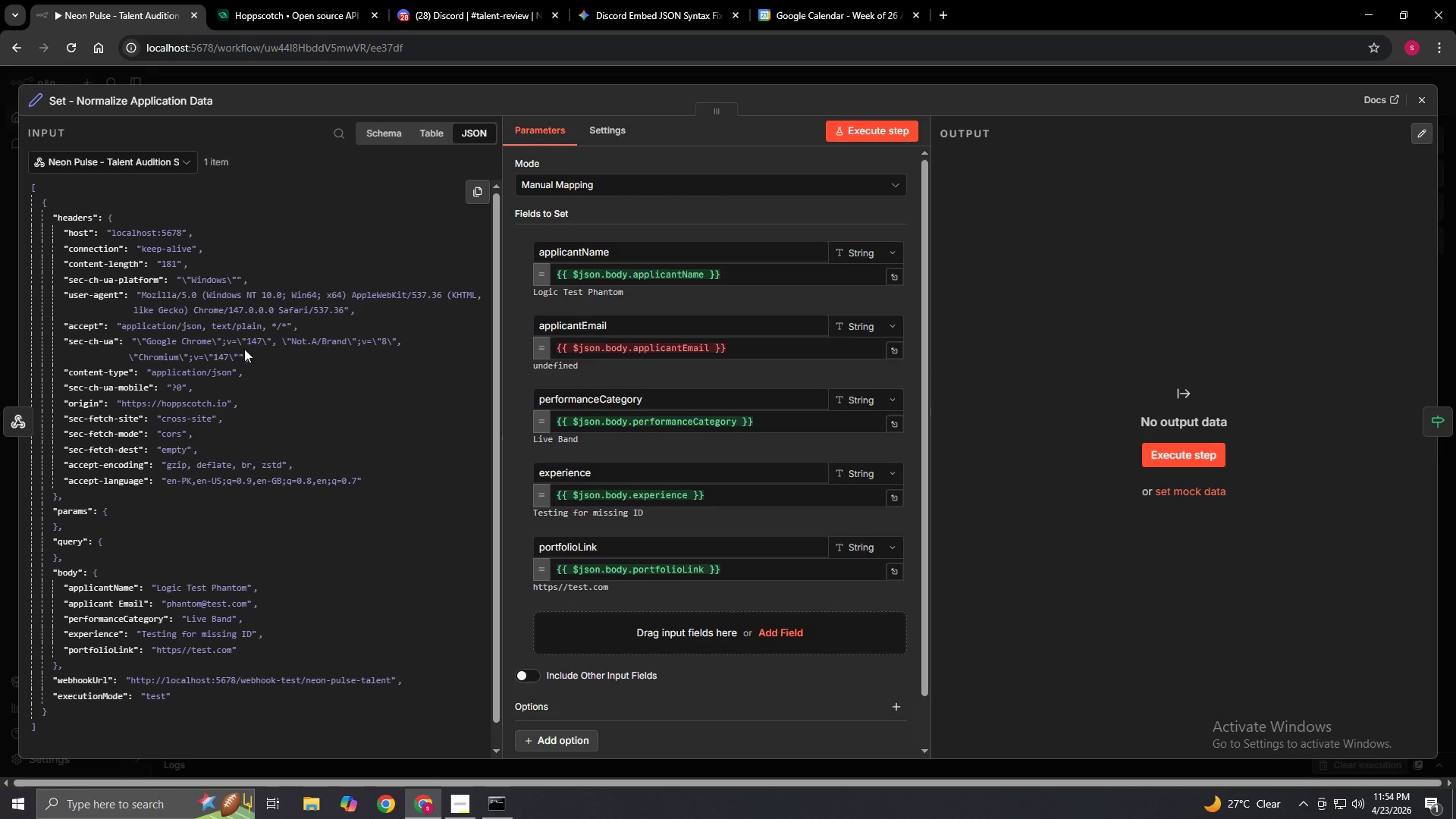 
left_click([371, 0])
 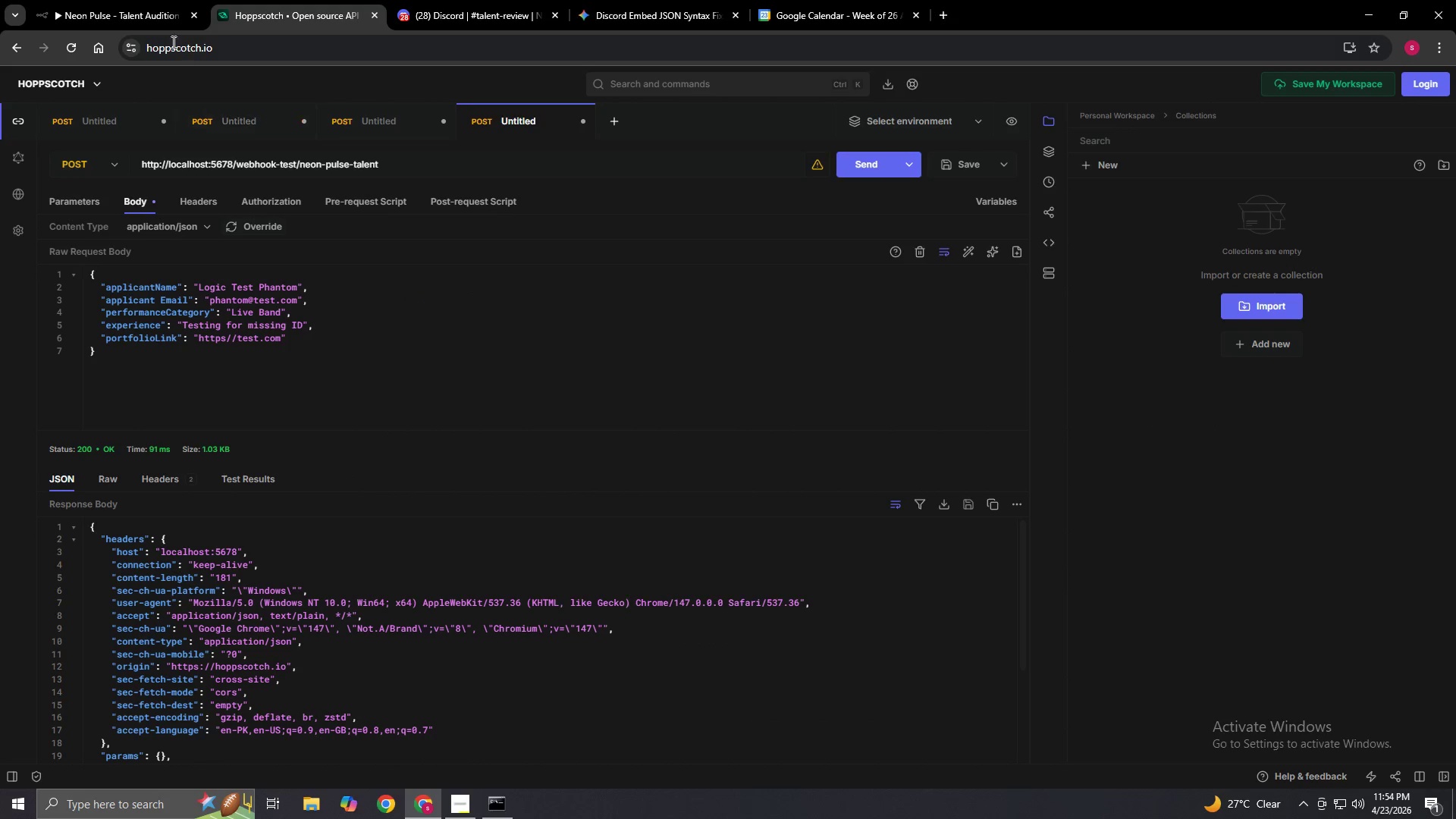 
left_click([138, 23])
 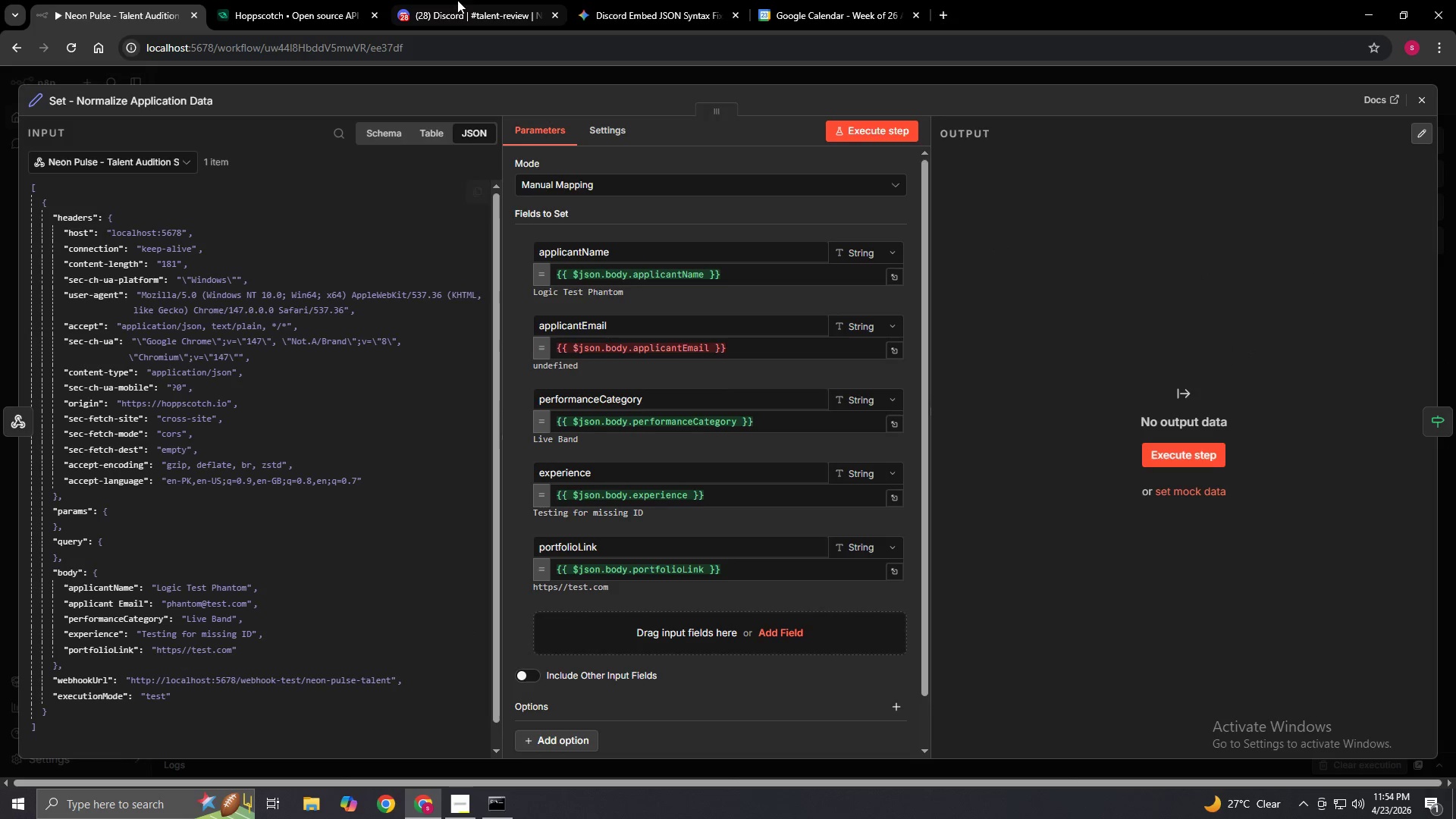 
wait(6.69)
 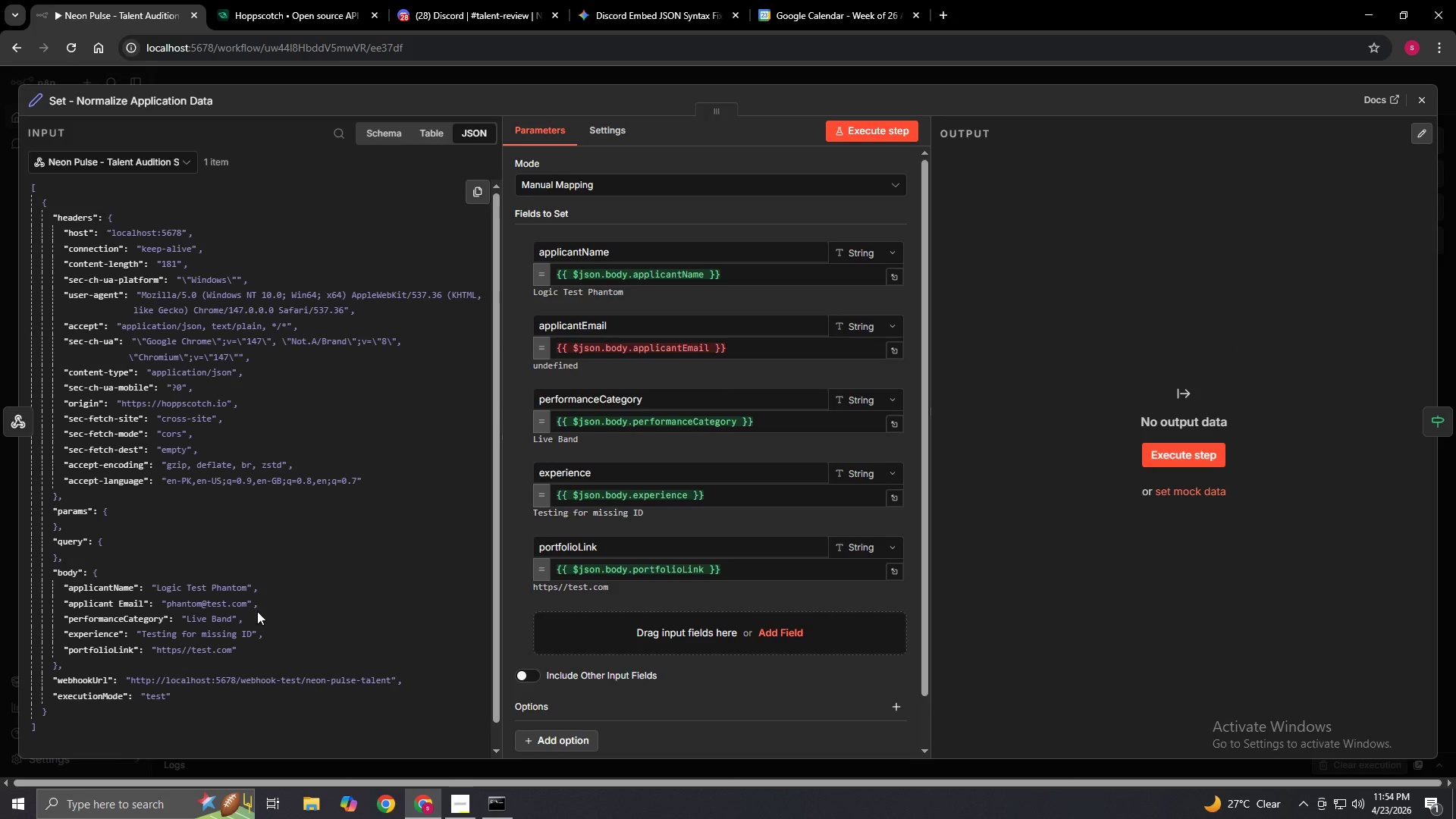 
left_click([264, 0])
 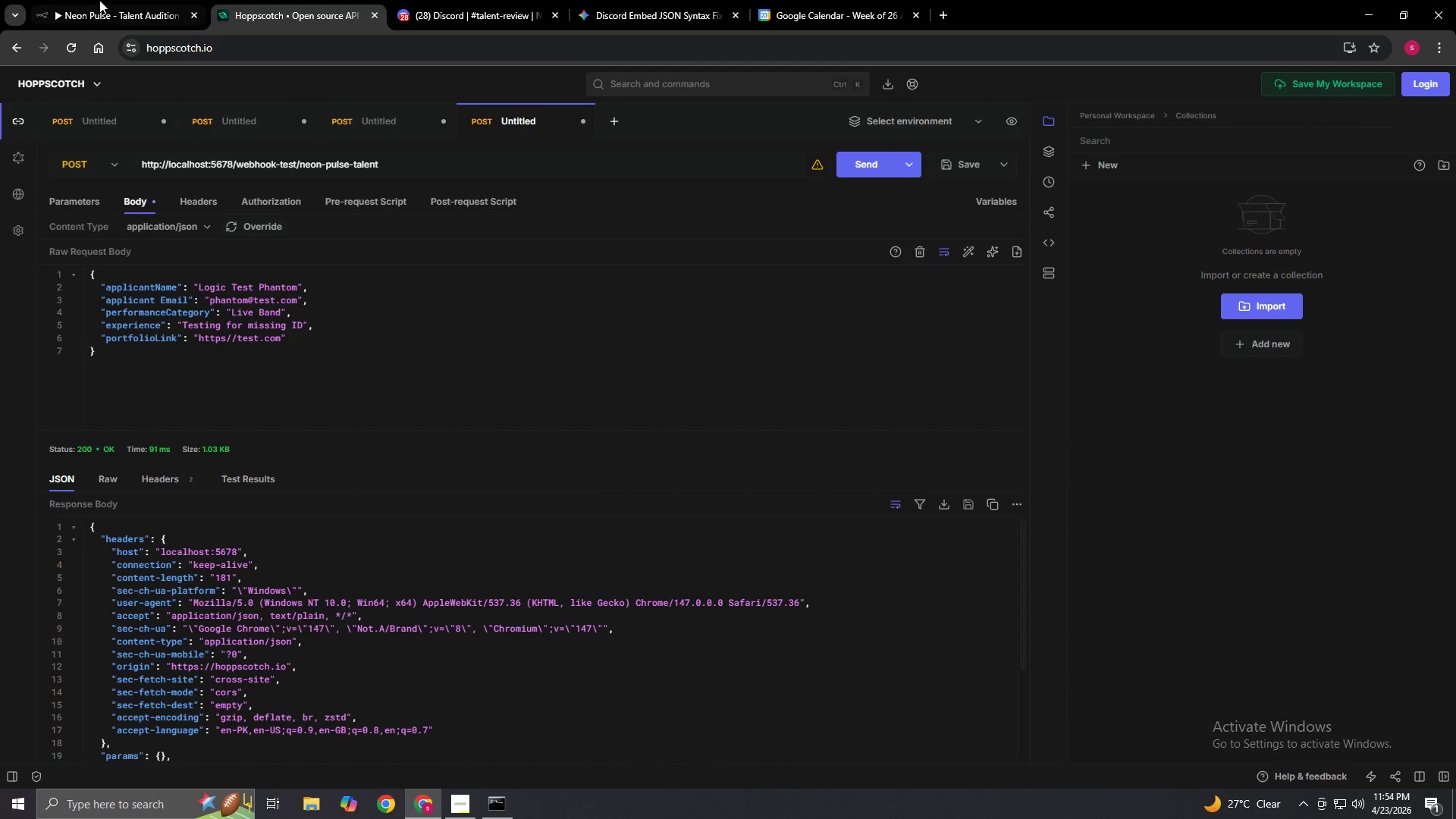 
left_click([109, 0])
 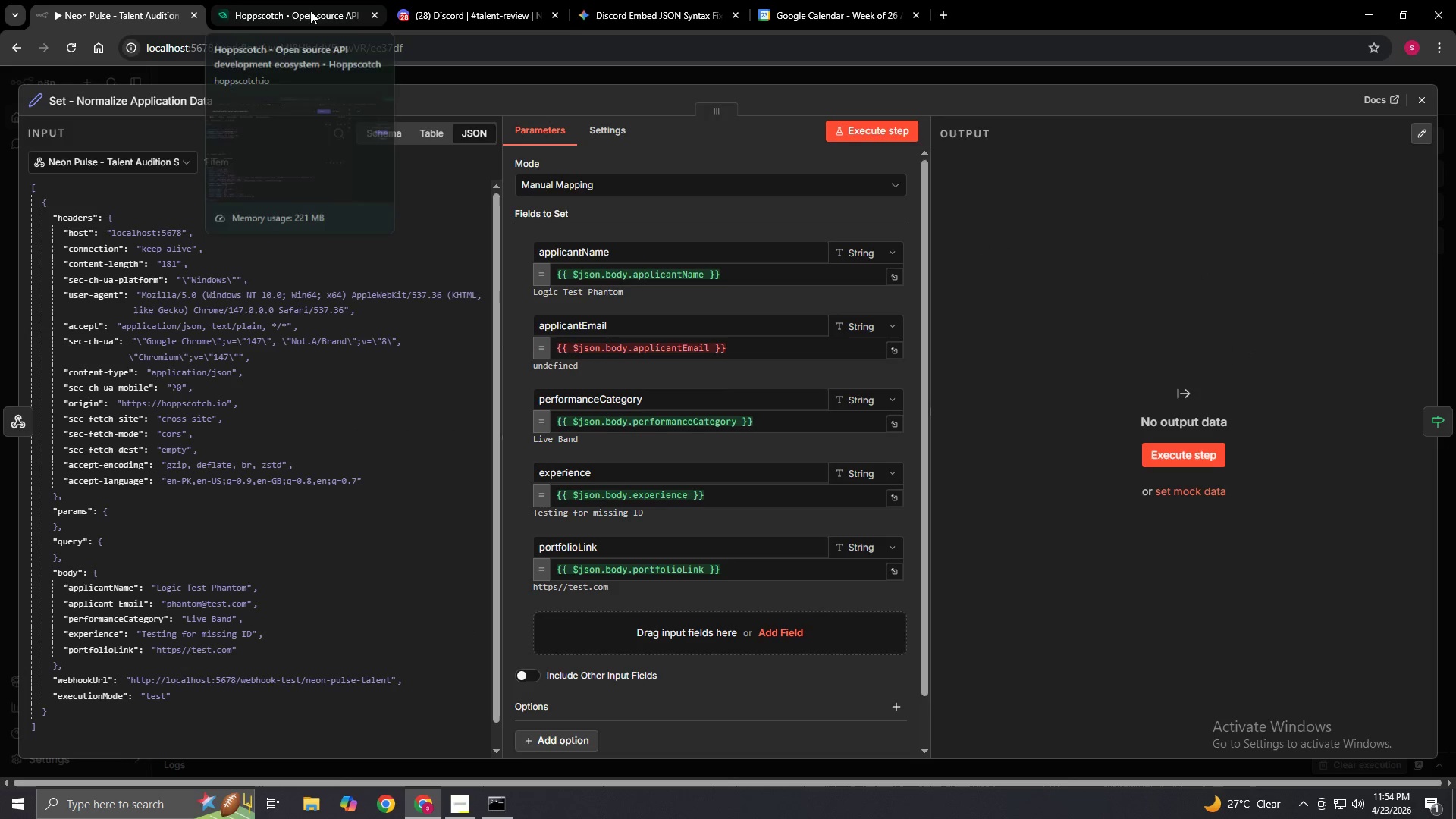 
wait(5.41)
 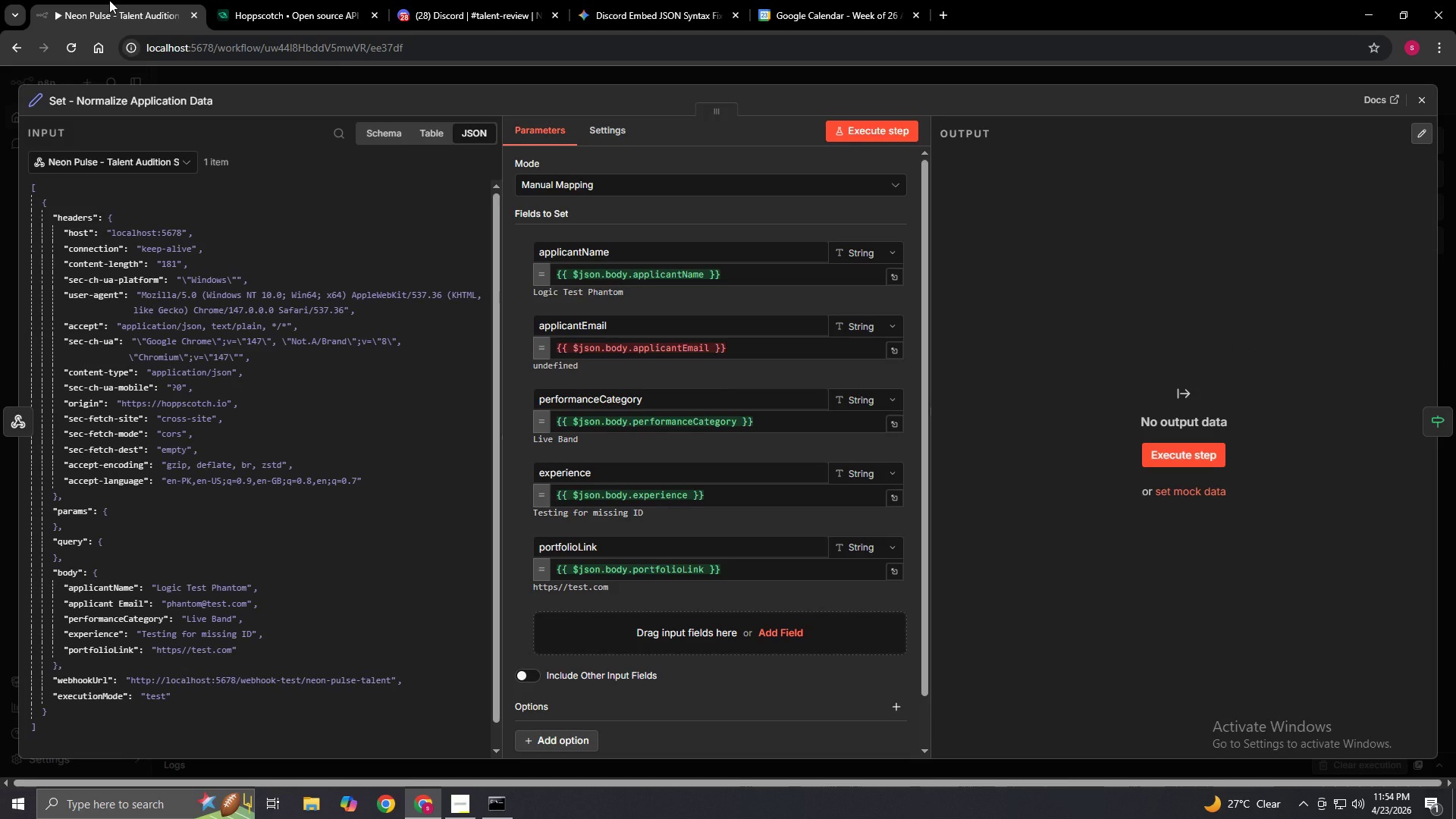 
left_click([310, 11])
 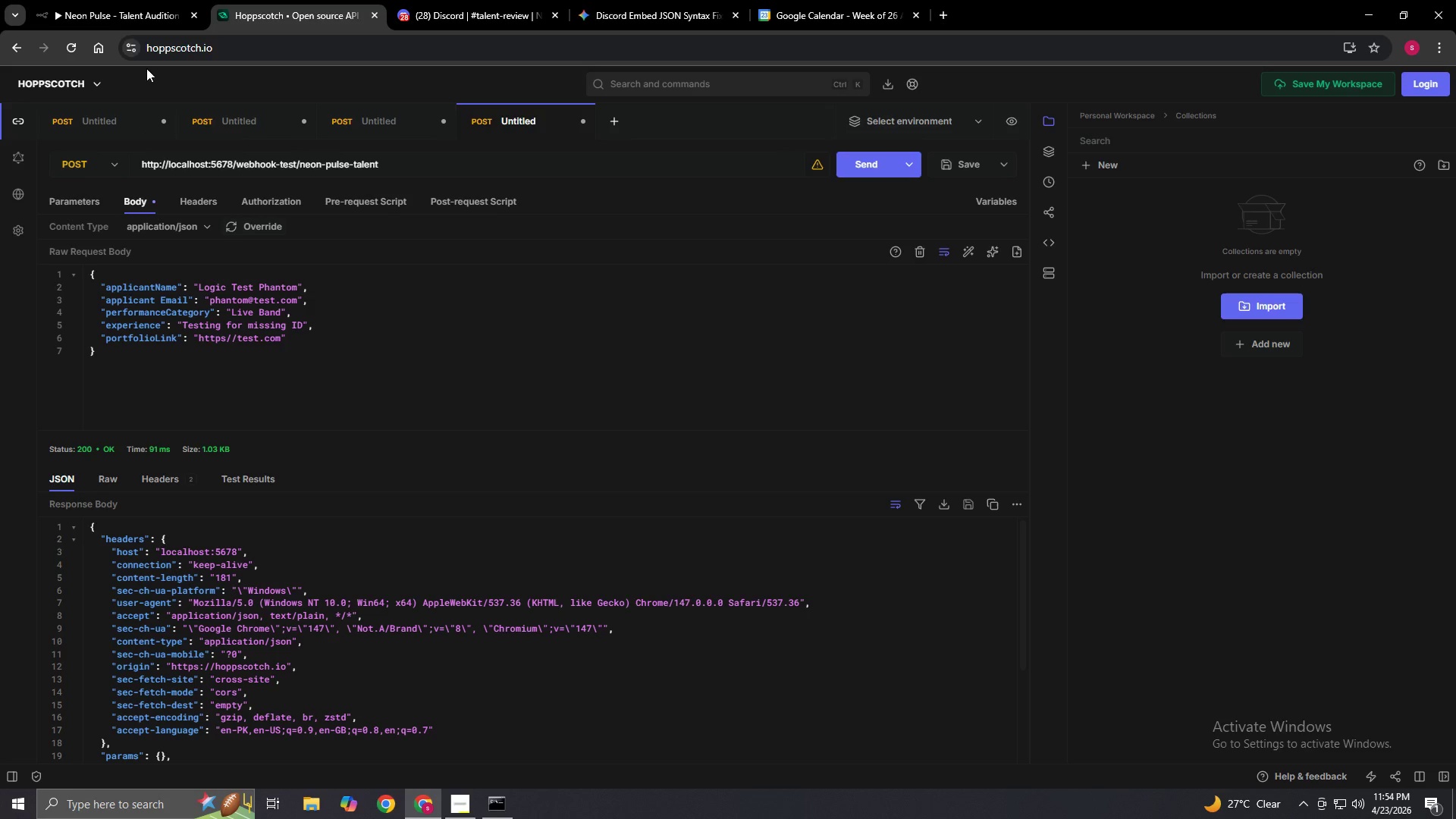 
left_click([155, 16])
 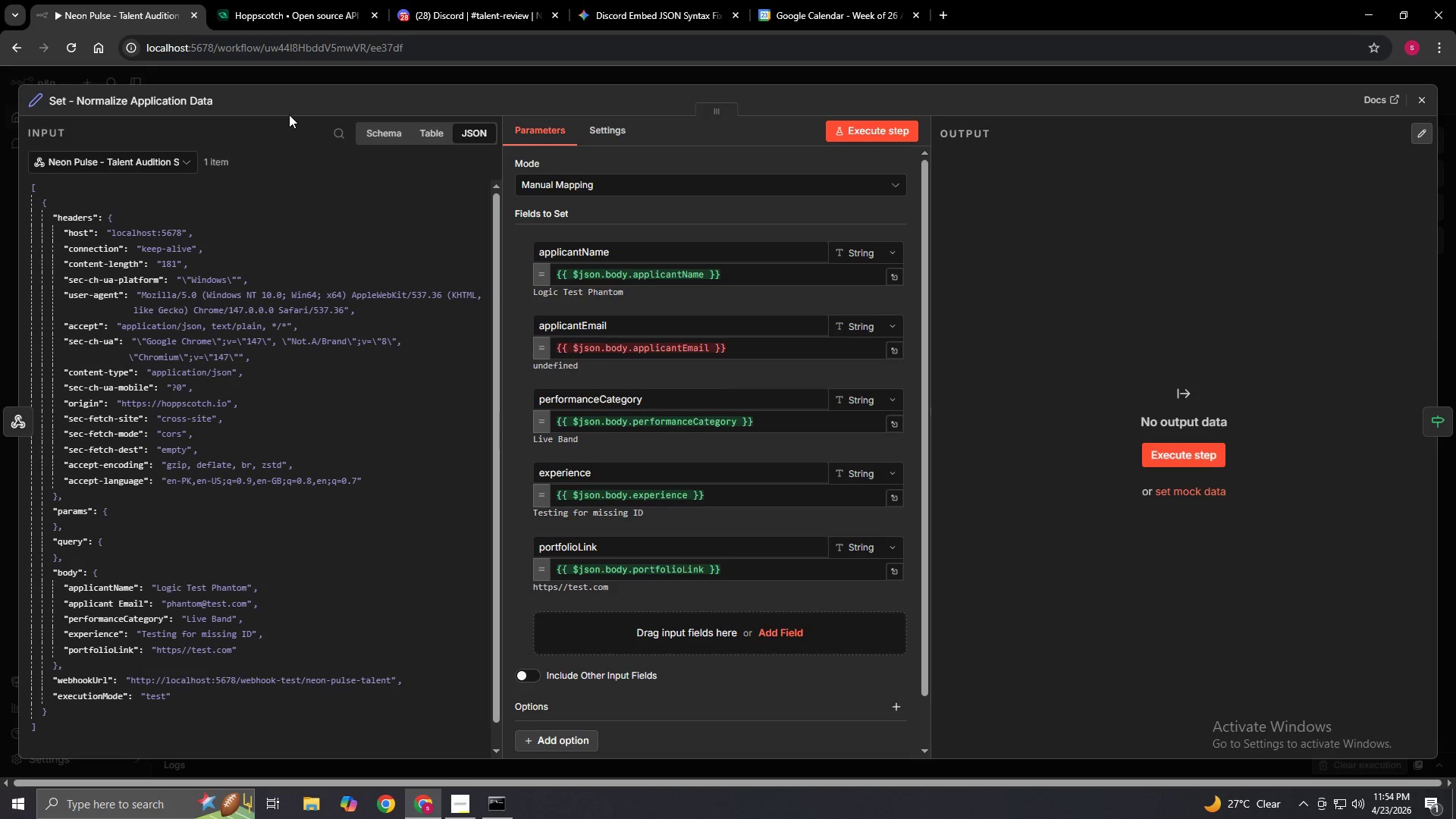 
wait(5.81)
 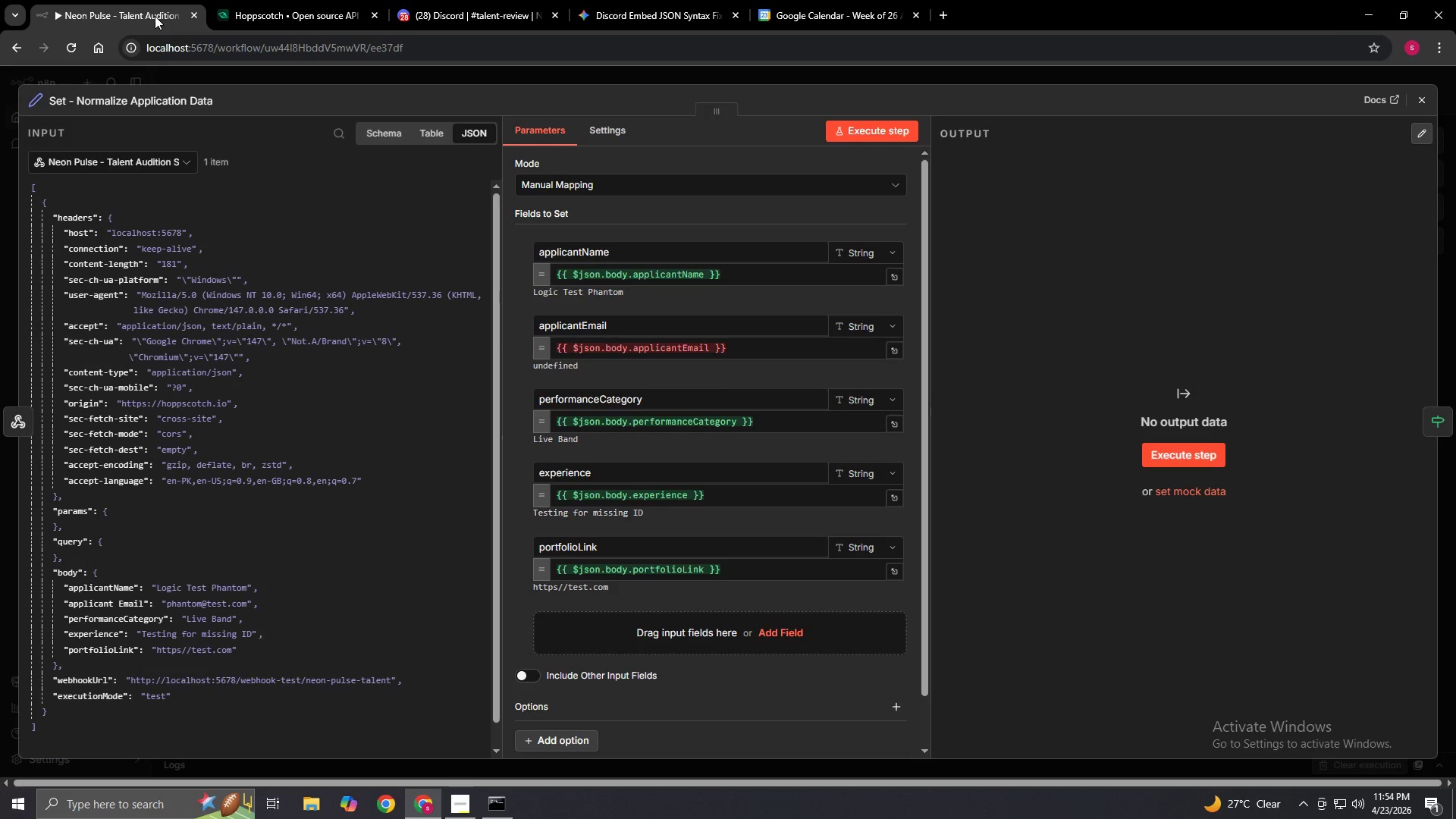 
left_click([297, 0])
 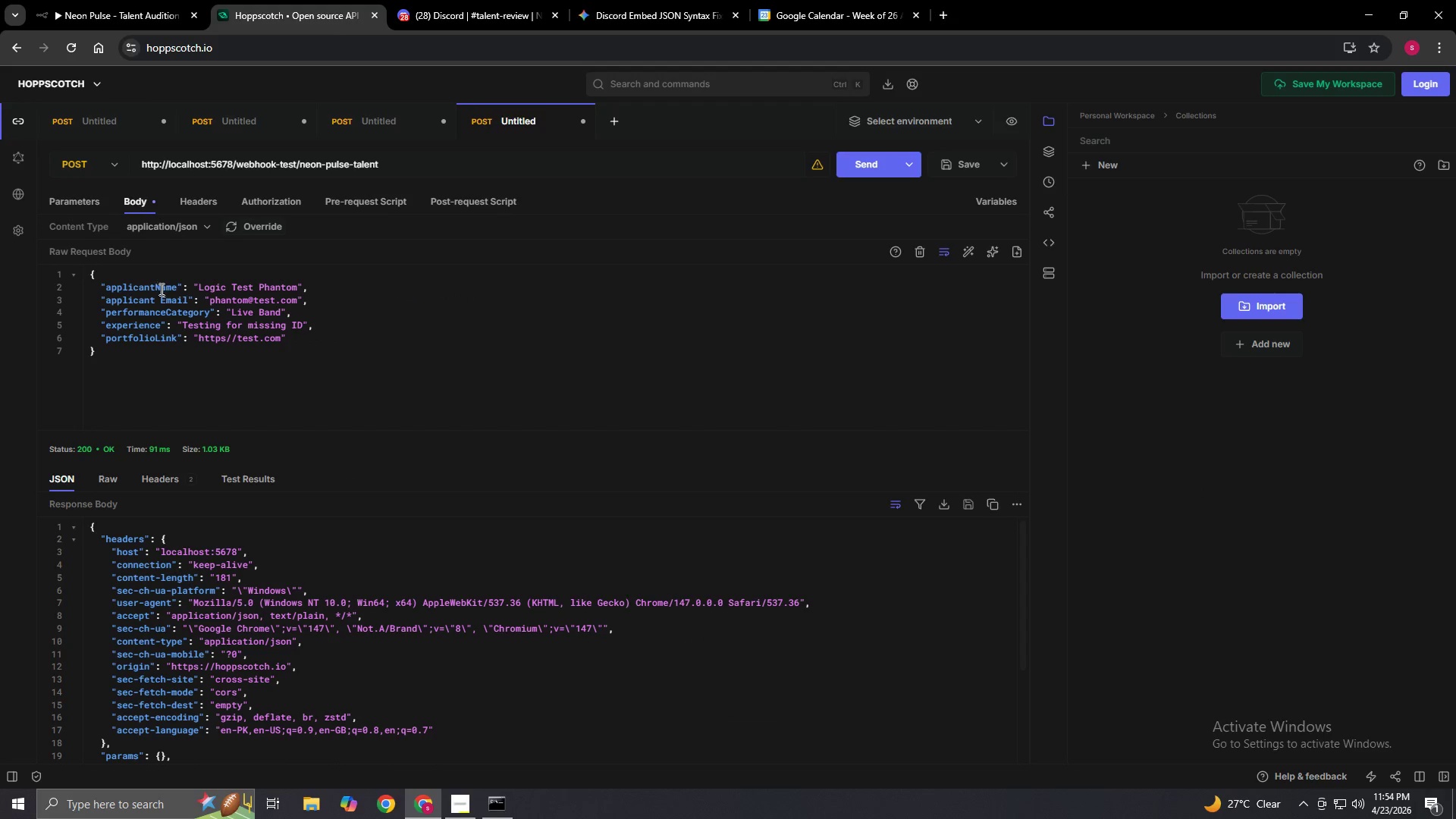 
left_click([160, 297])
 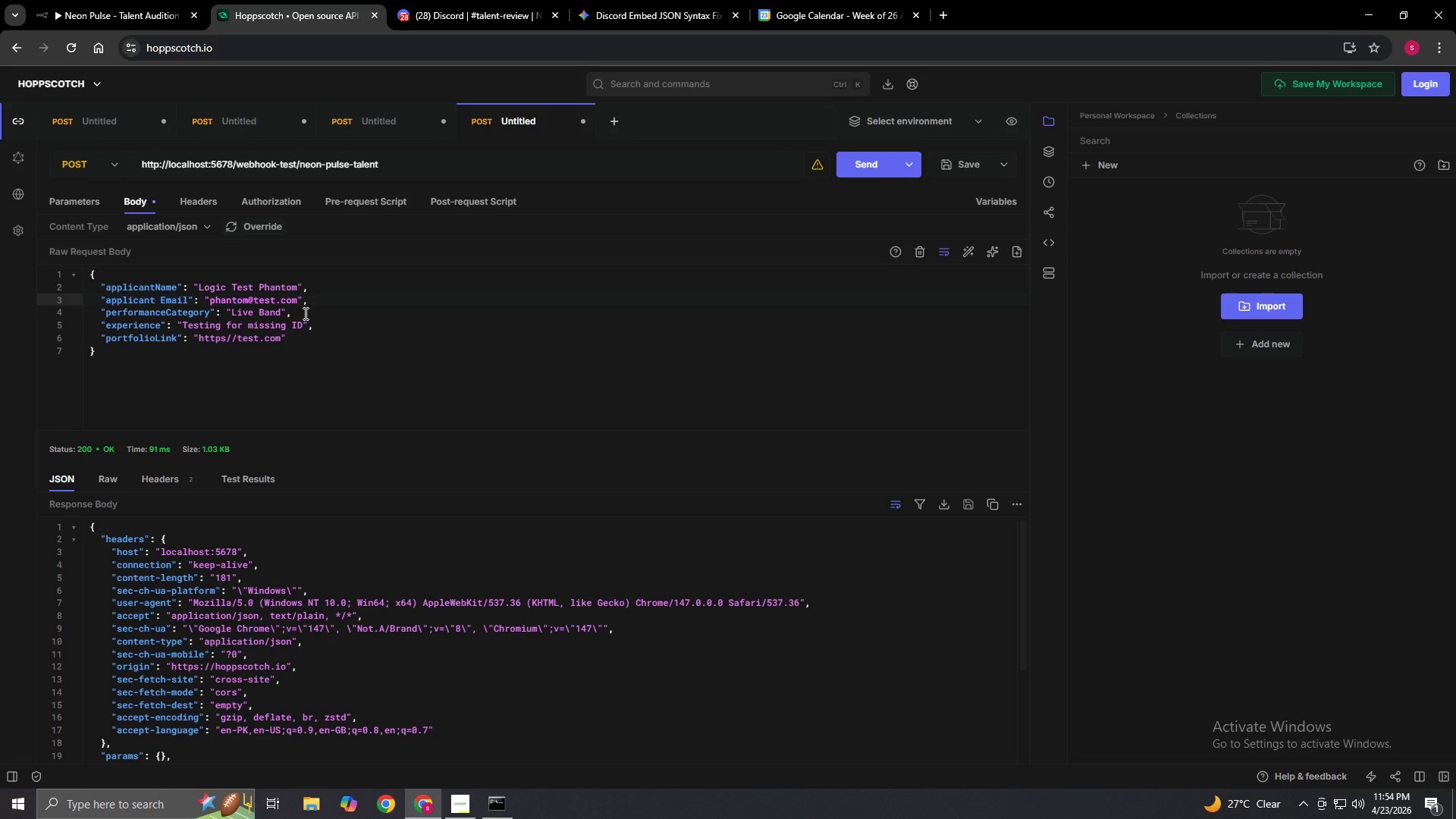 
key(Backspace)
 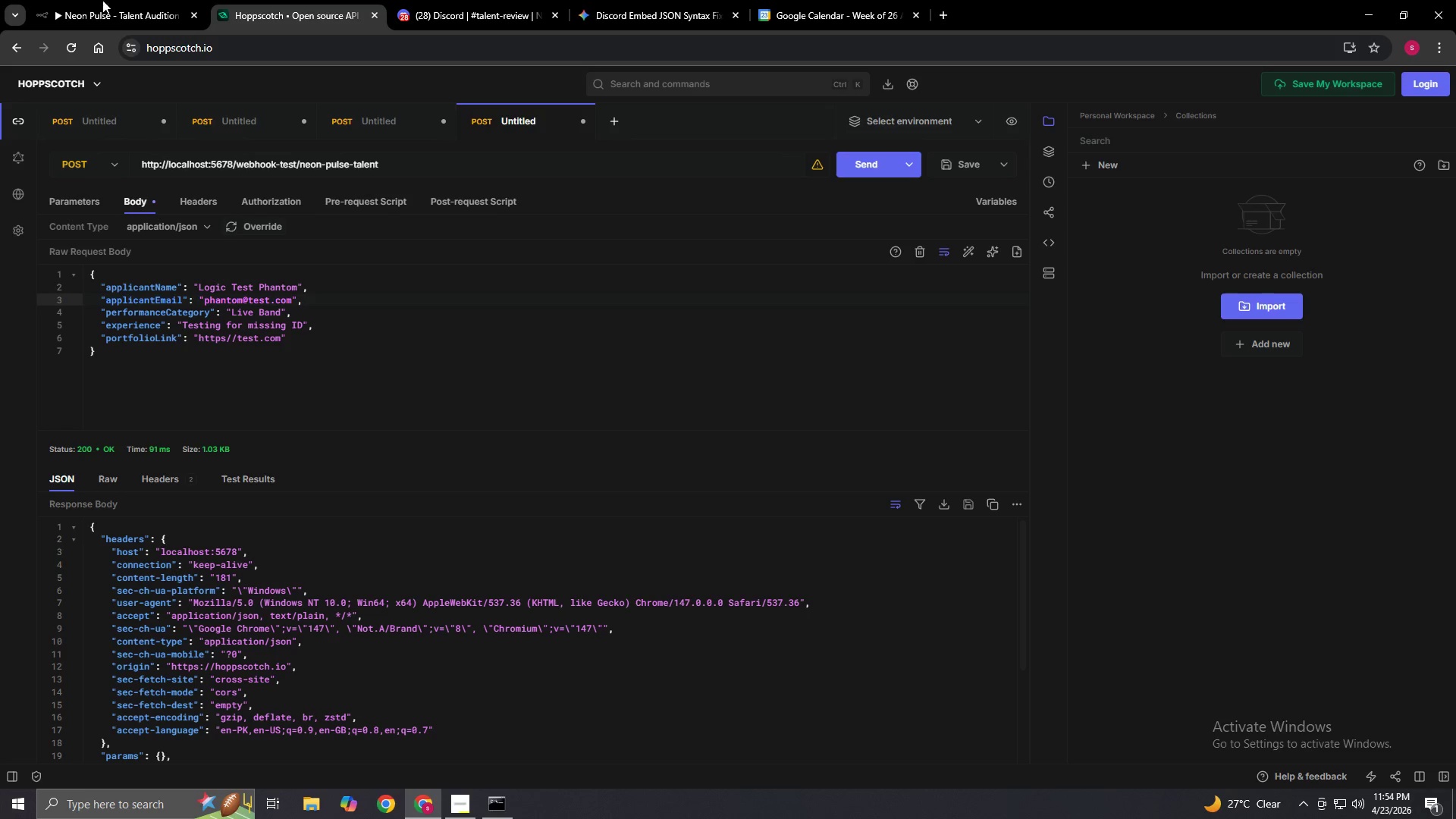 
left_click([90, 0])
 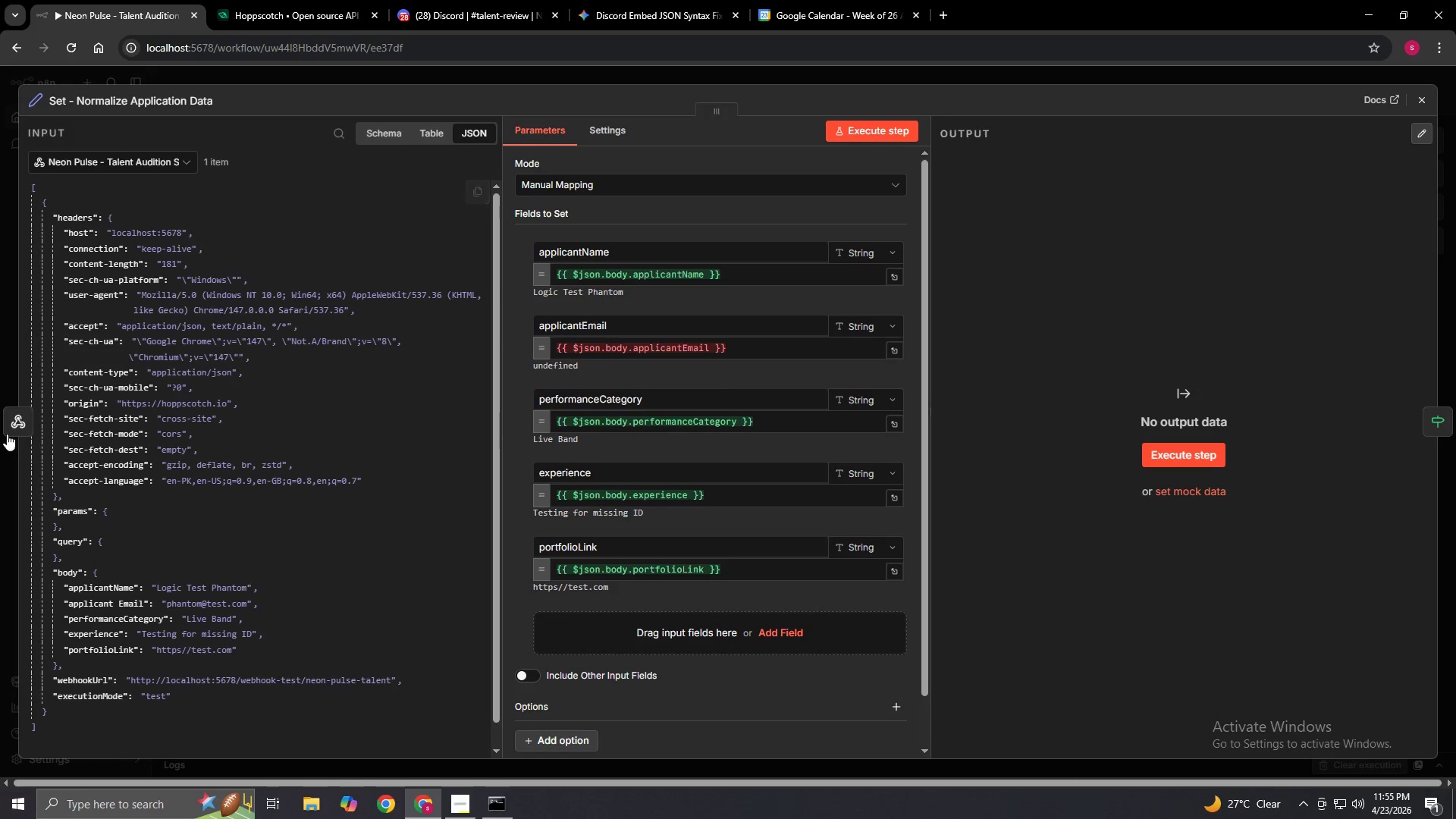 
left_click([19, 413])
 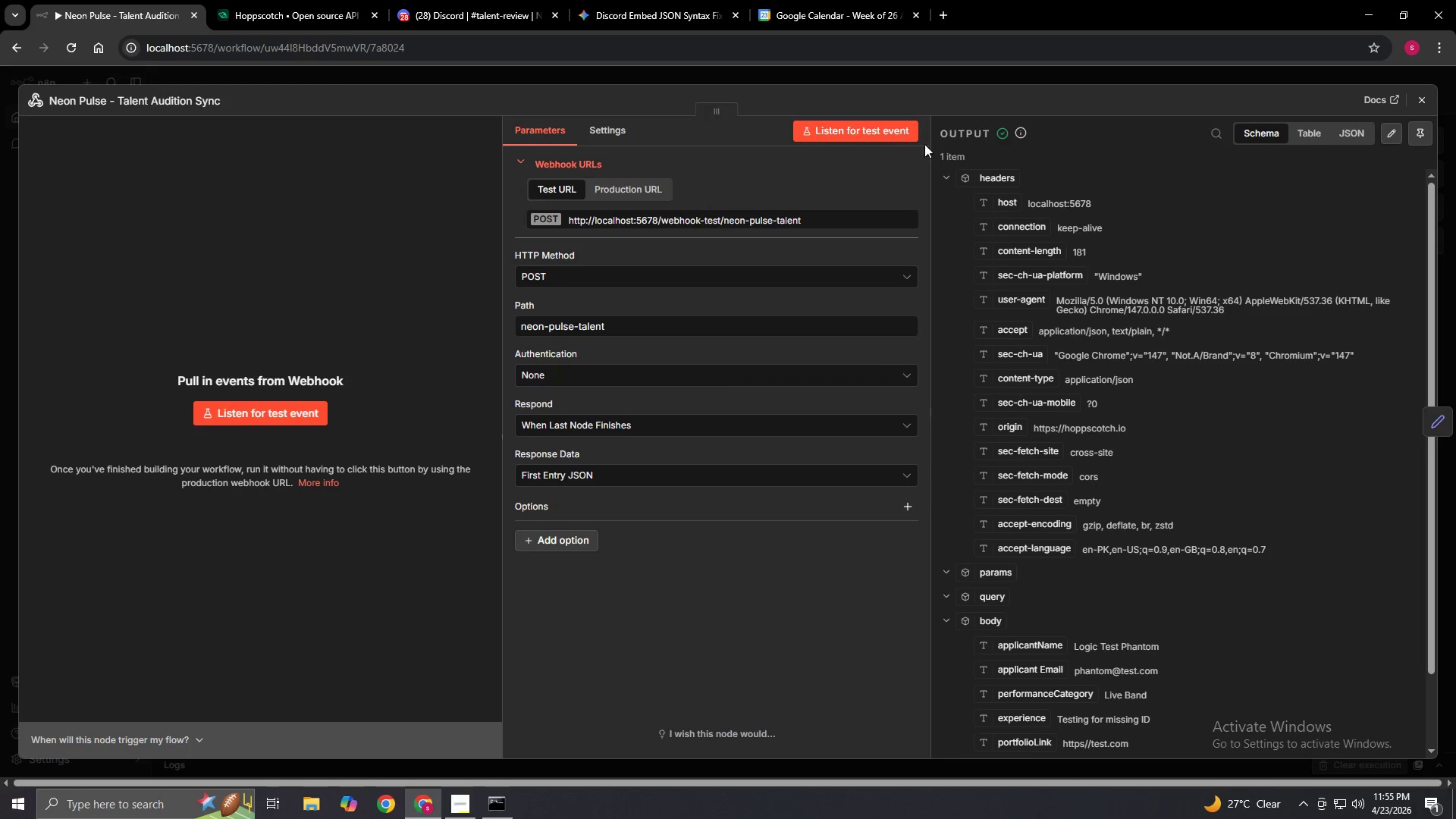 
left_click([886, 129])
 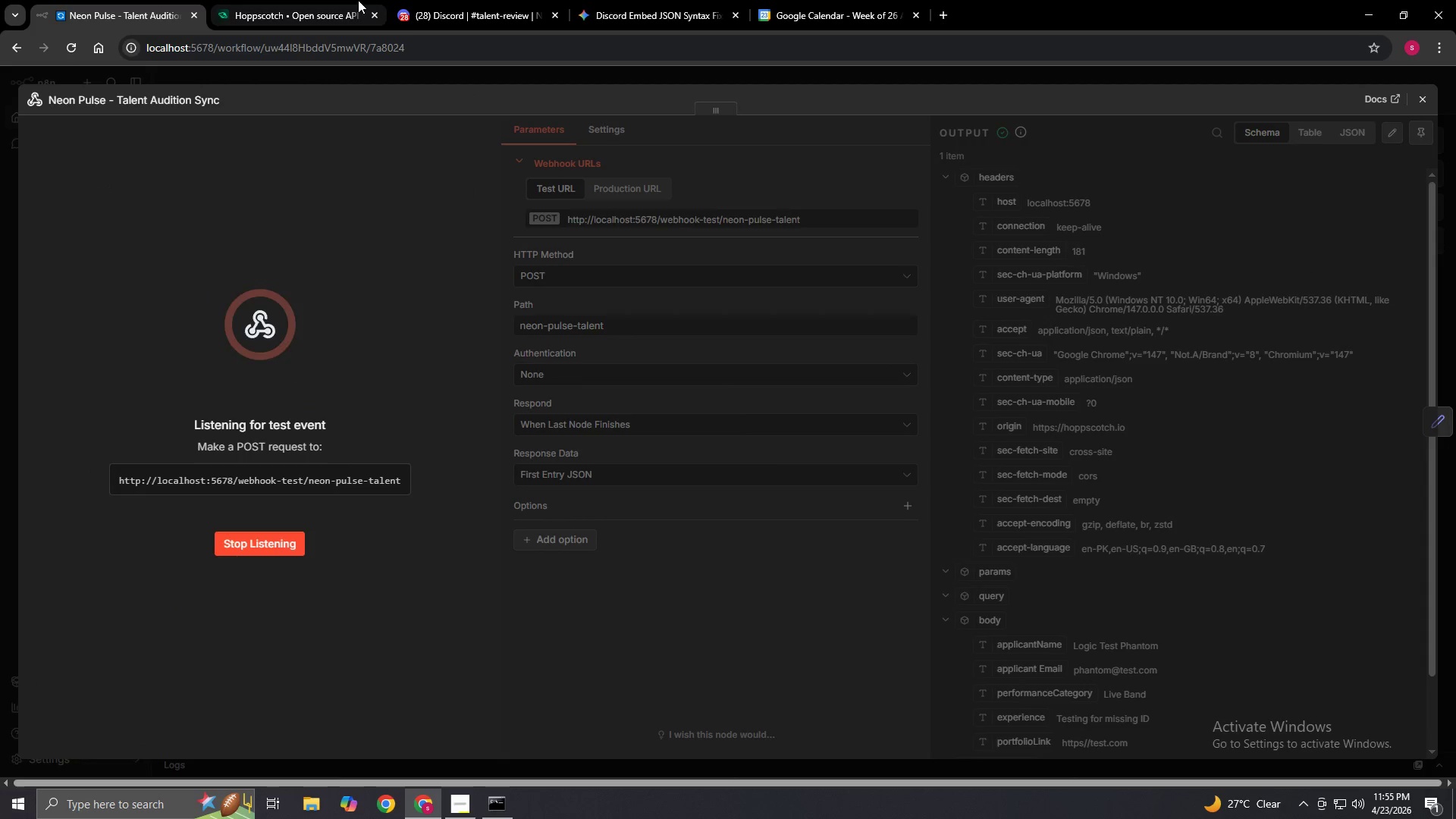 
left_click([312, 0])
 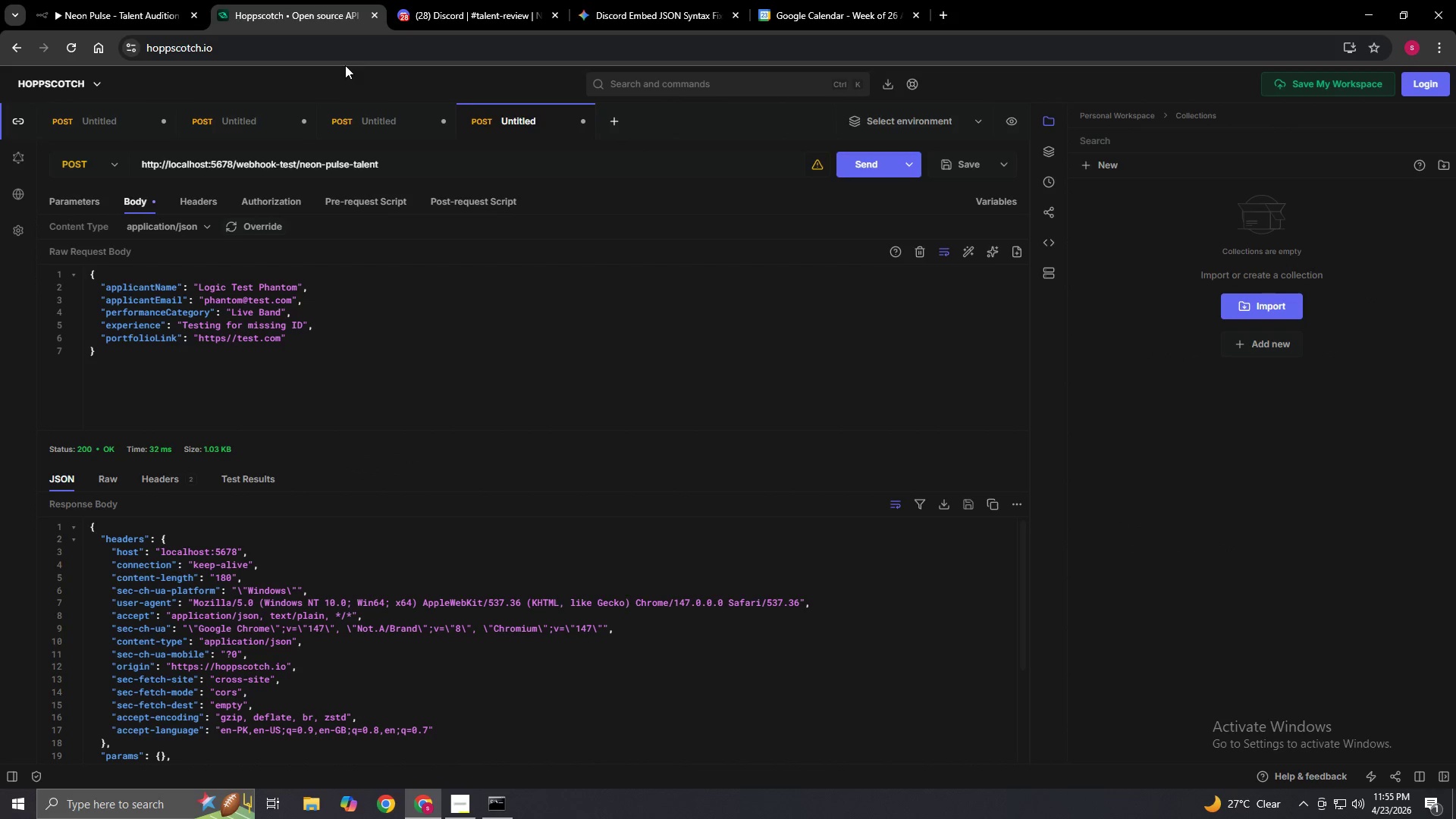 
left_click([130, 0])
 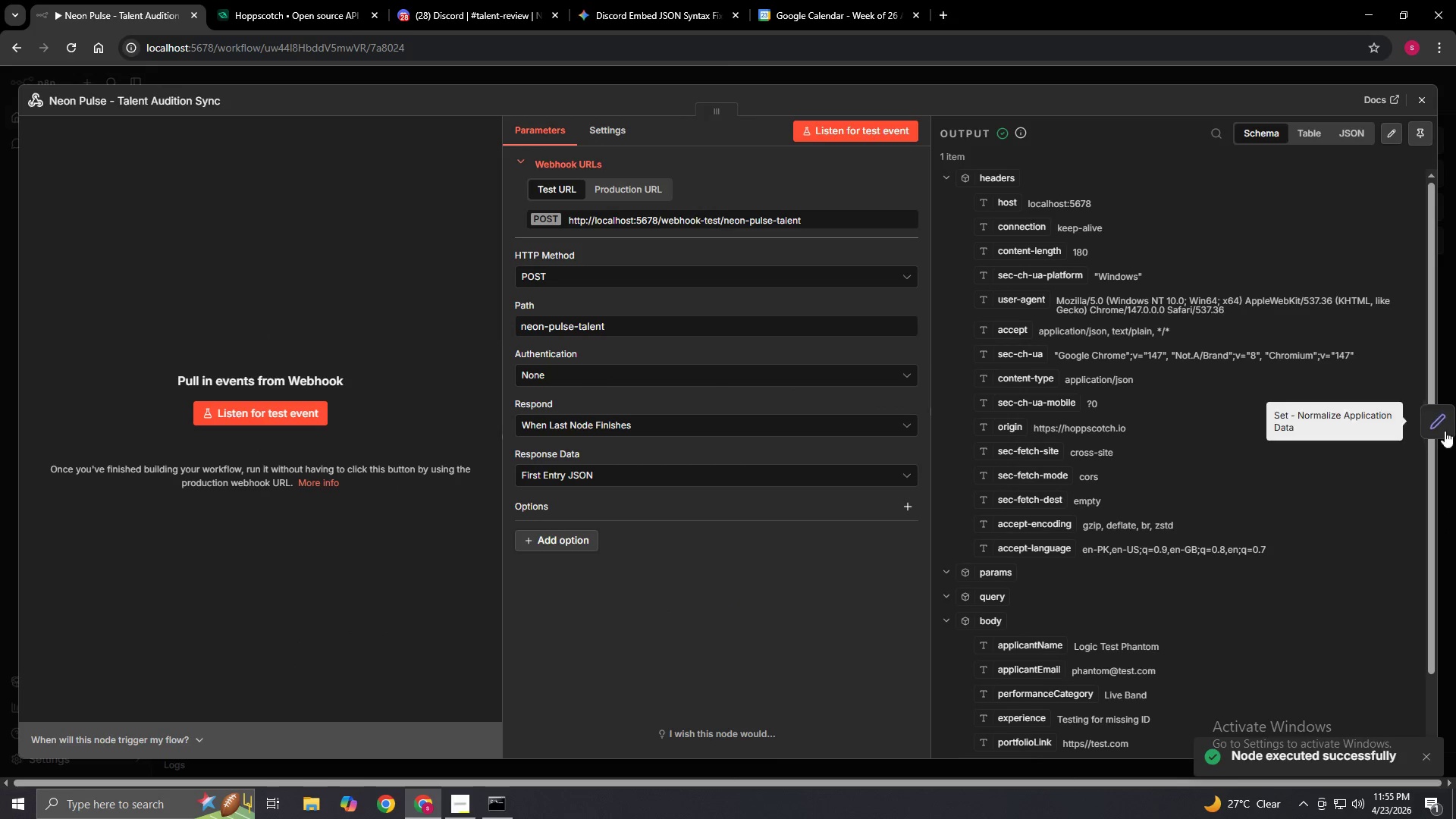 
left_click([1436, 434])
 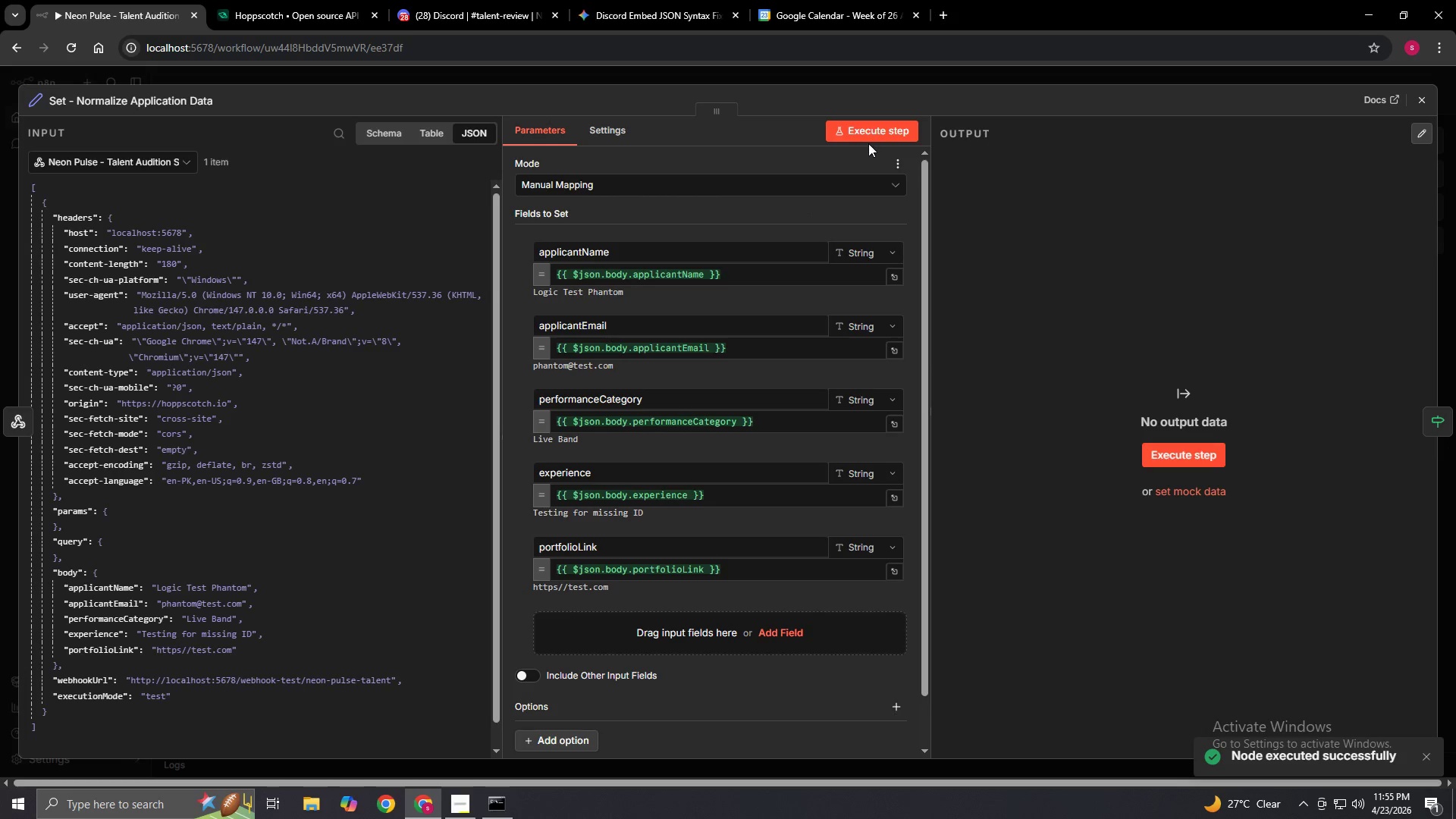 
left_click([868, 137])
 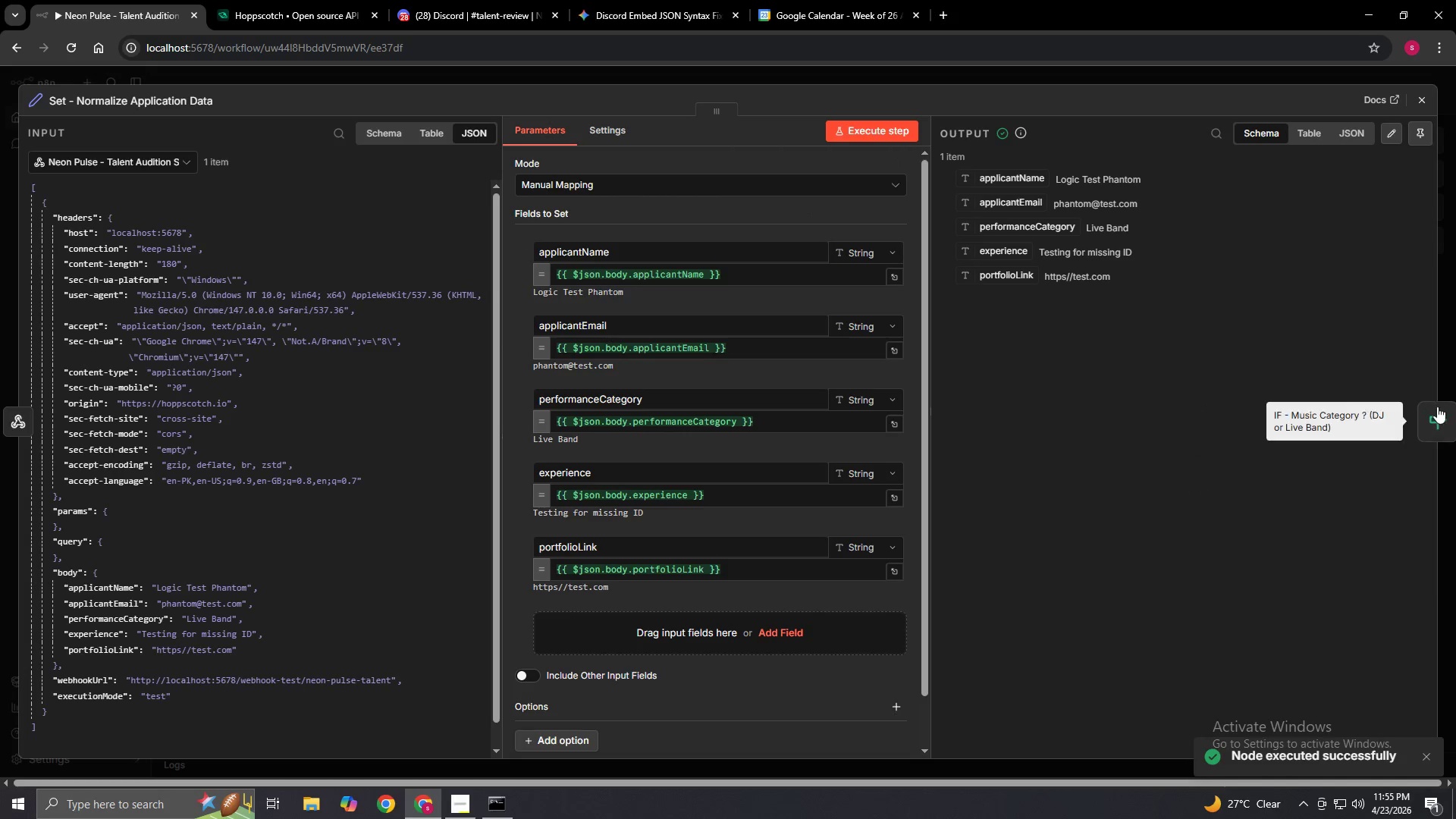 
left_click([1422, 420])
 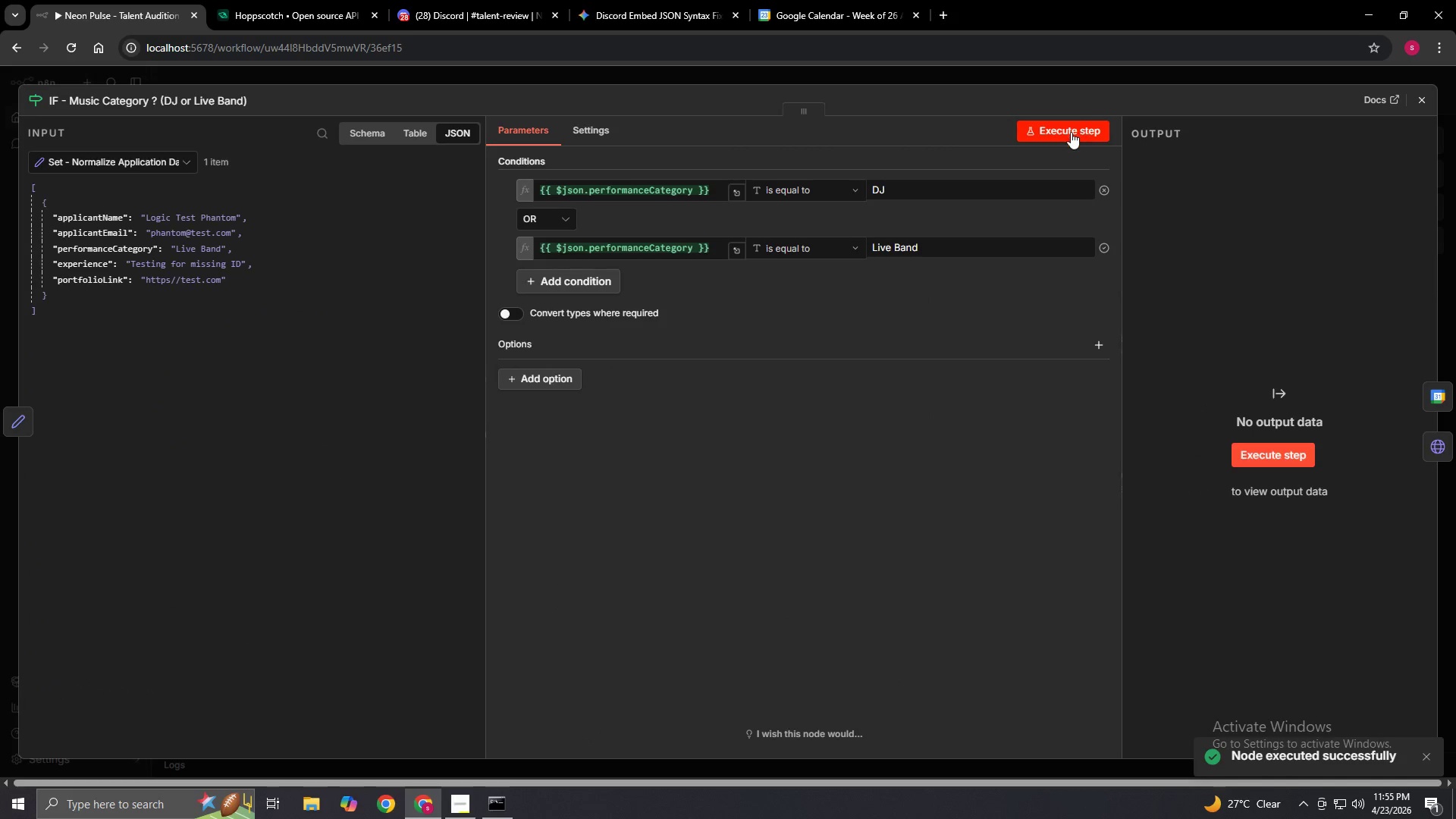 
left_click([1068, 127])
 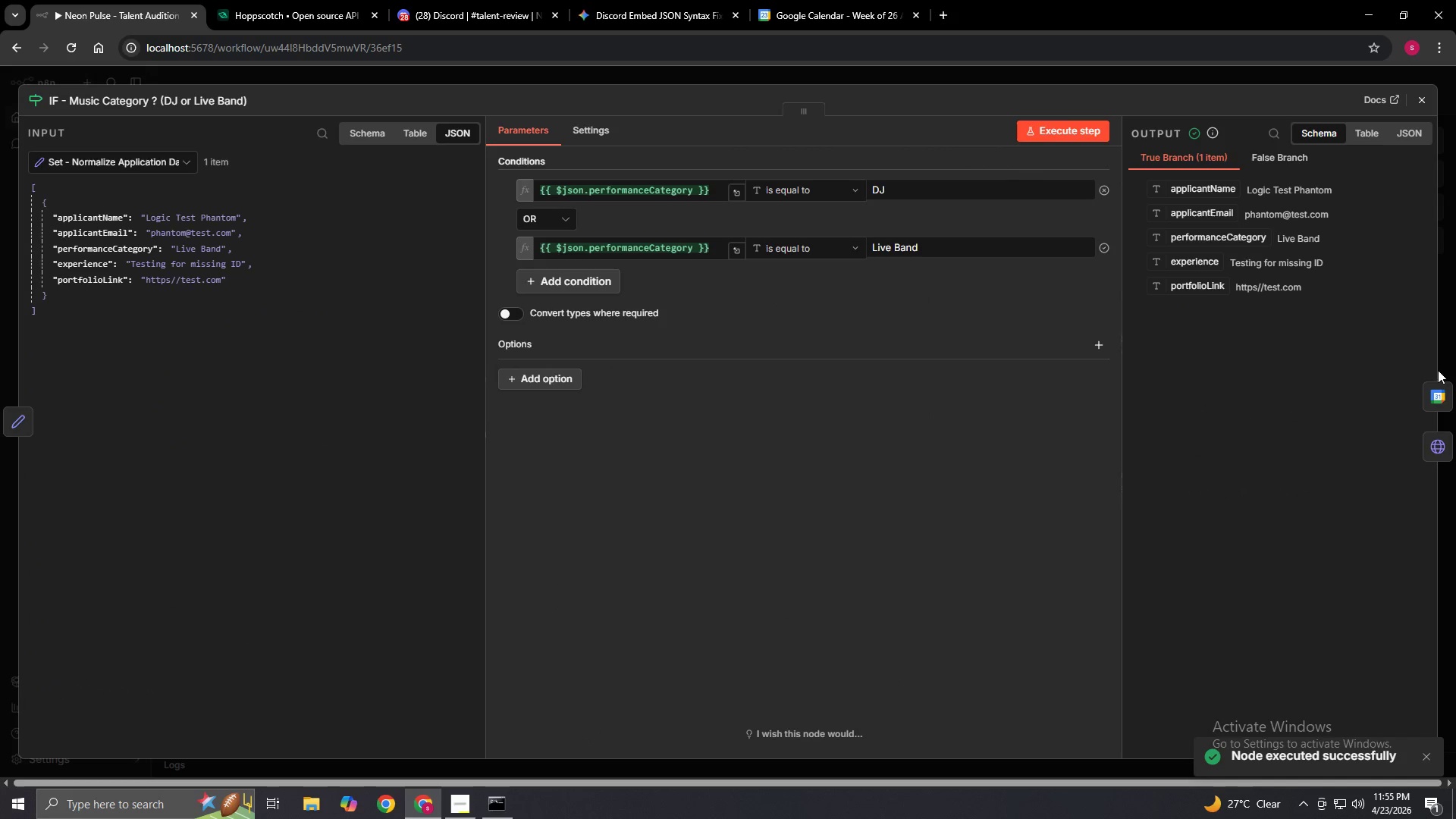 
left_click([1434, 395])
 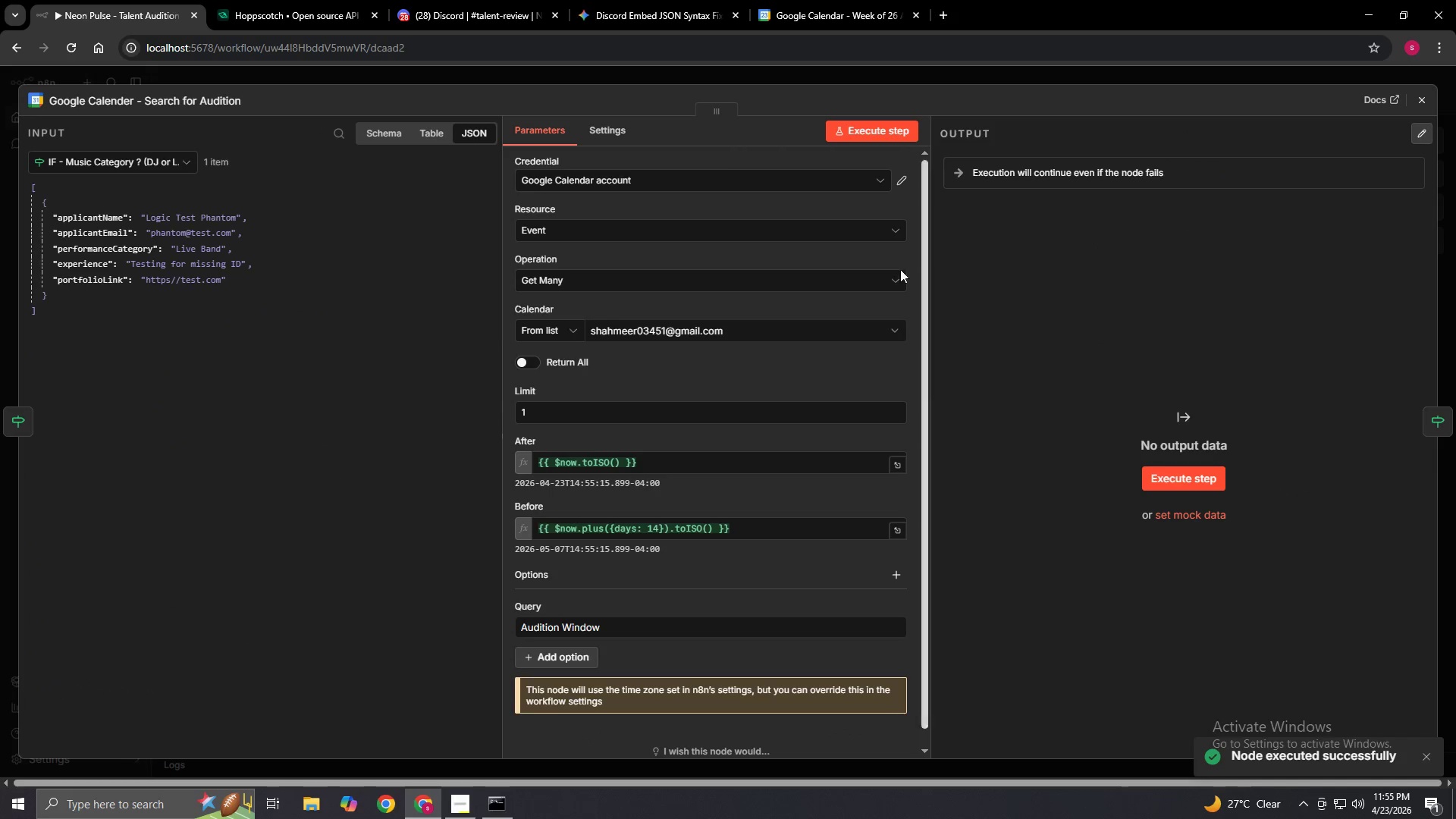 
scroll: coordinate [720, 472], scroll_direction: down, amount: 1.0
 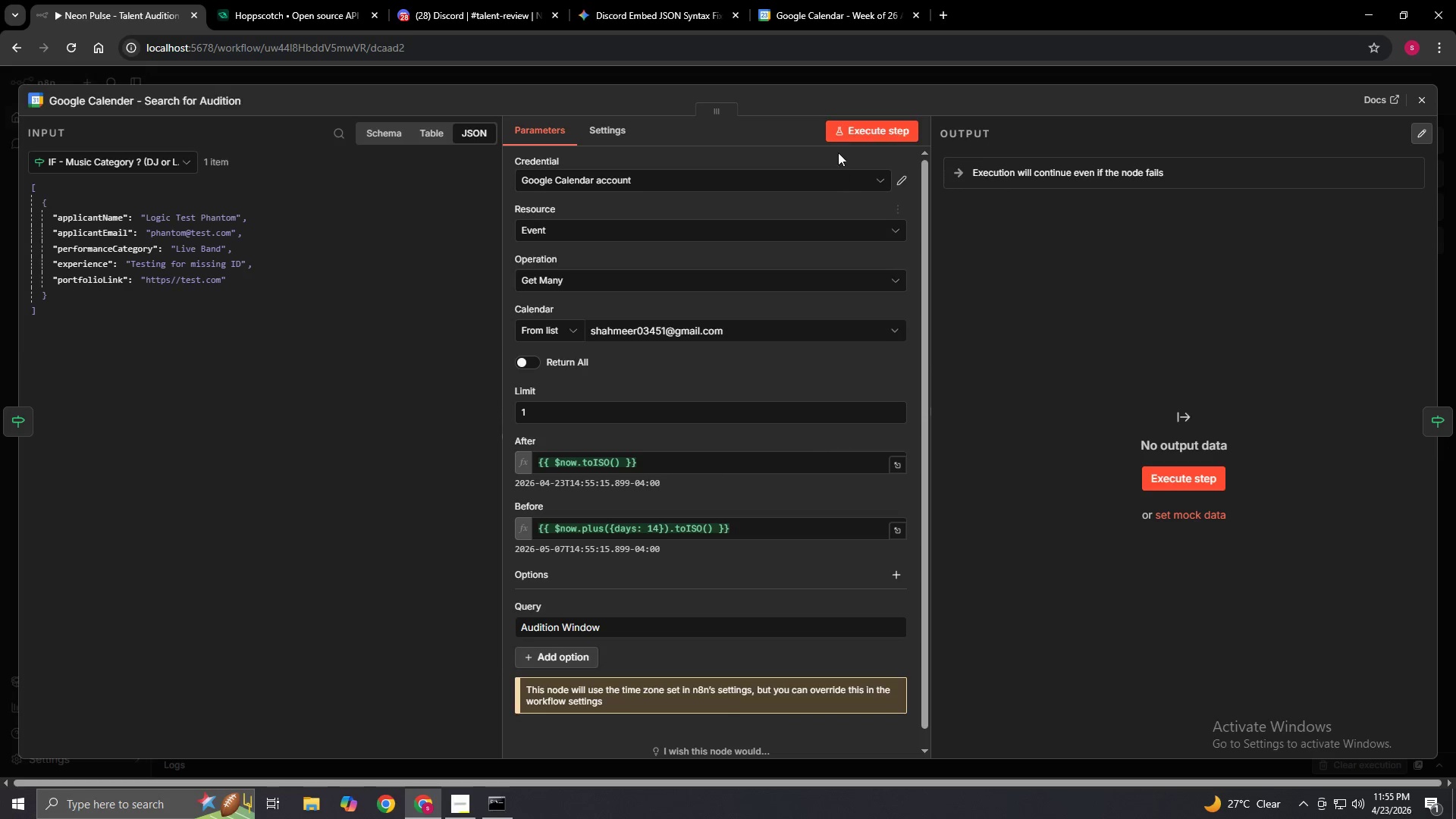 
left_click([864, 125])
 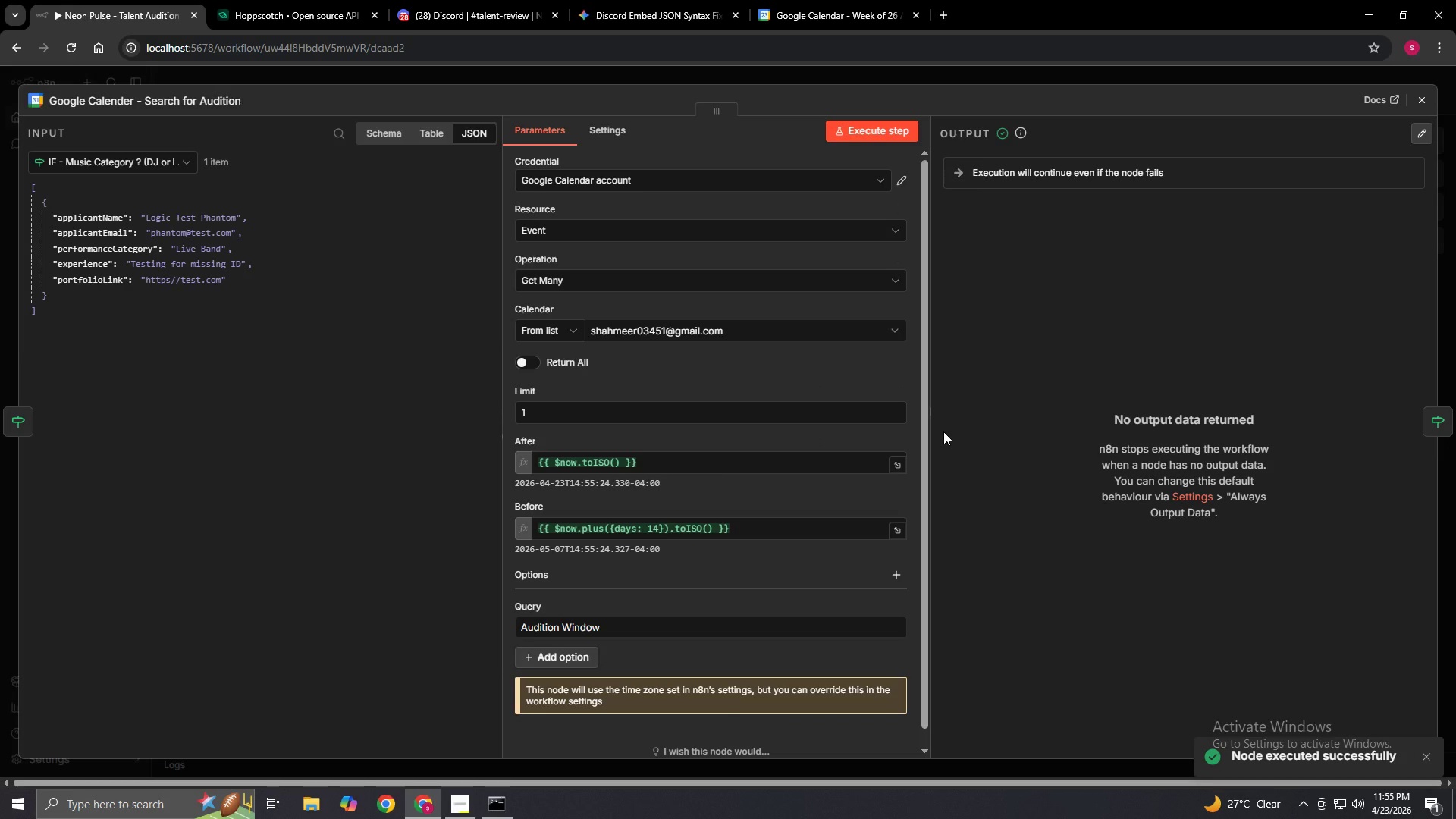 
wait(8.91)
 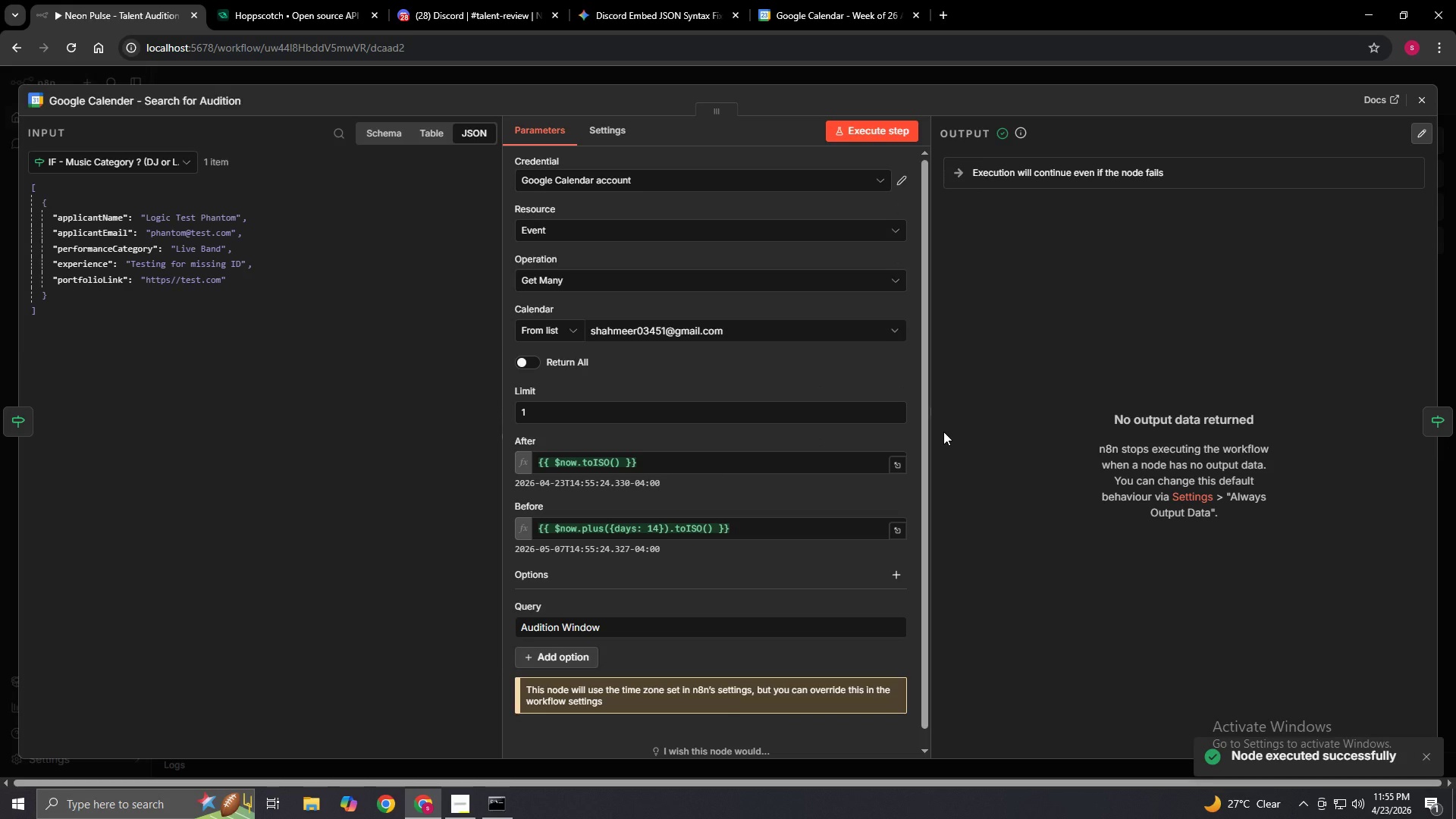 
left_click([1434, 408])
 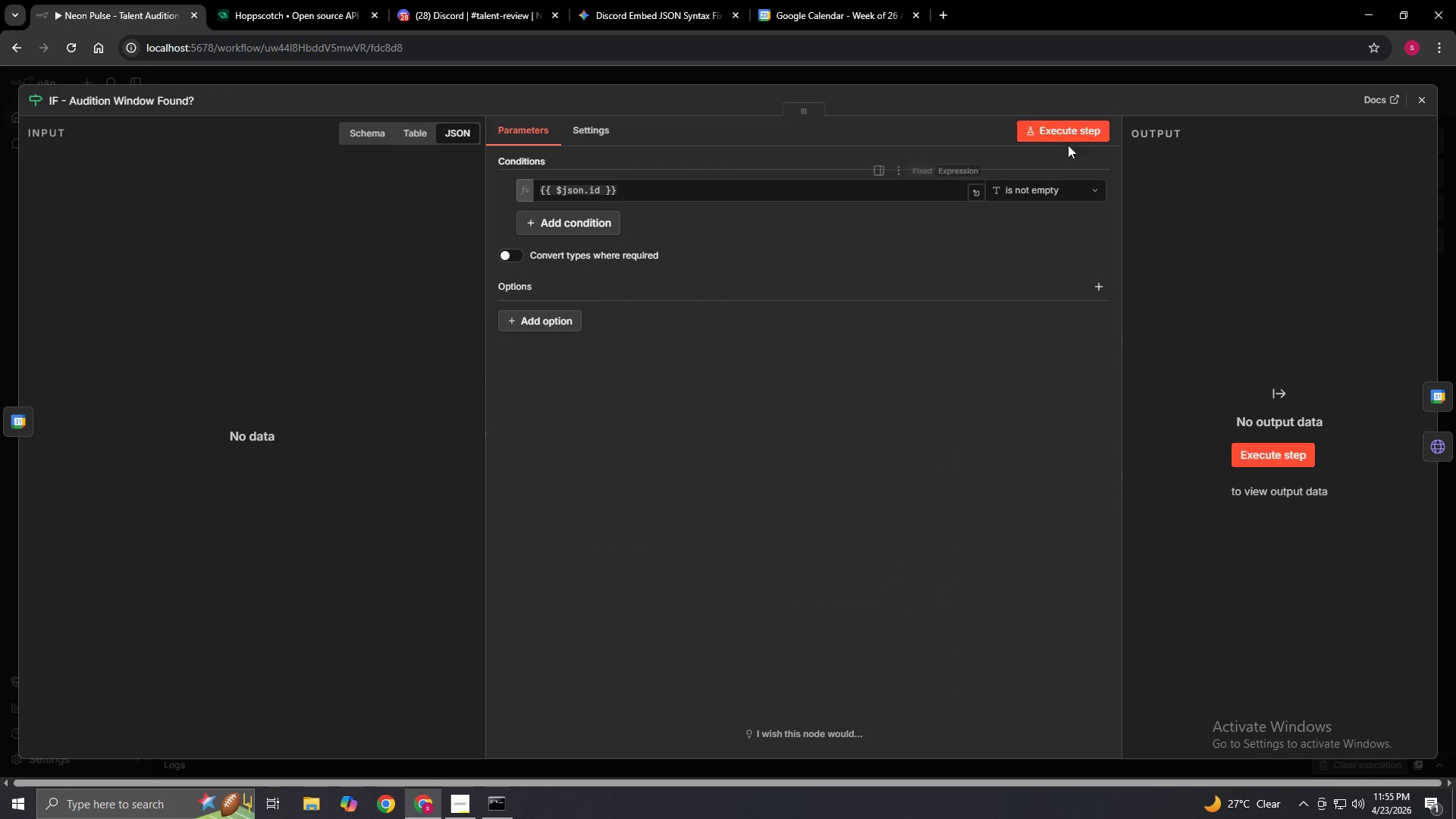 
left_click([1078, 128])
 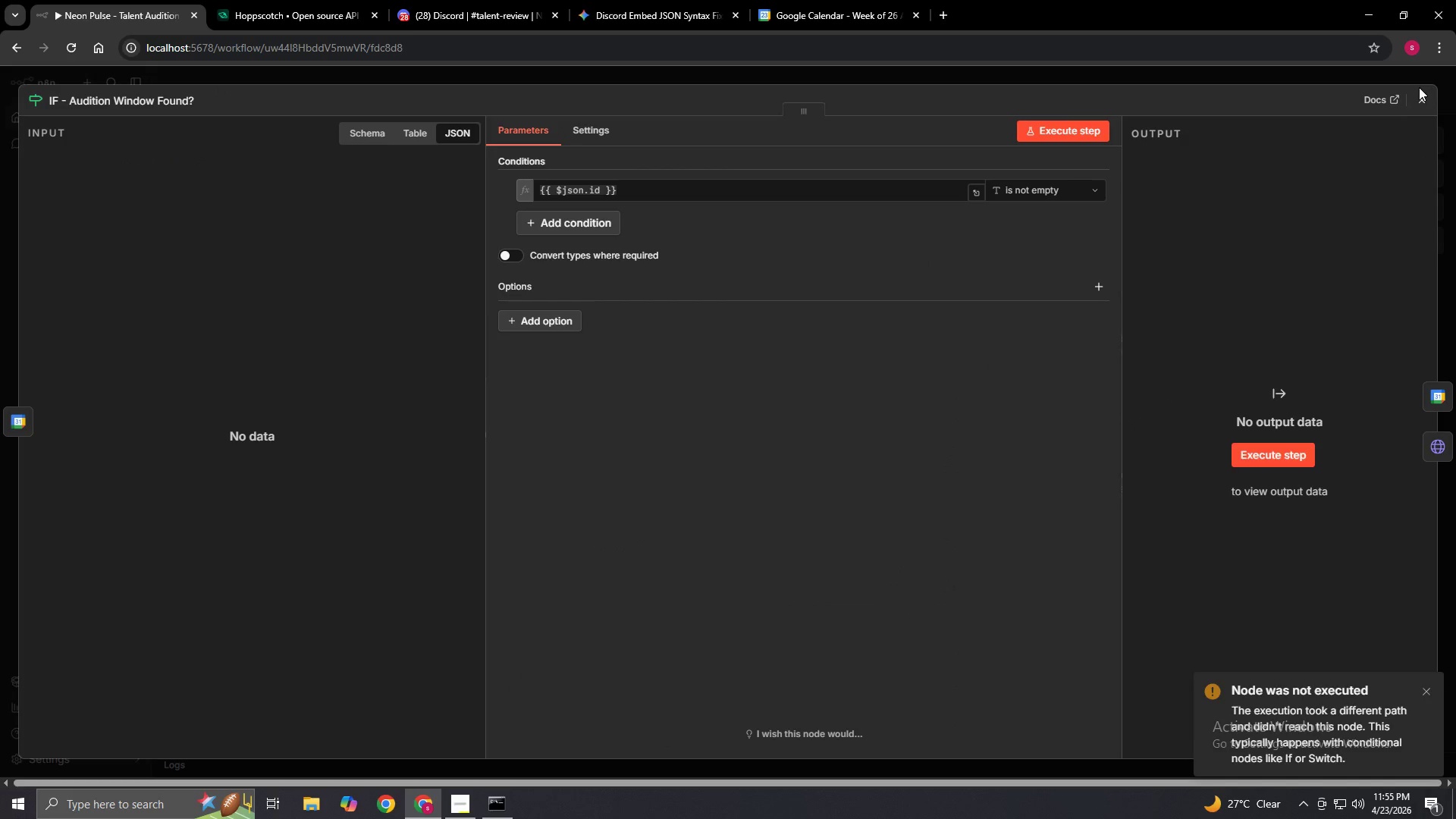 
left_click([1417, 88])
 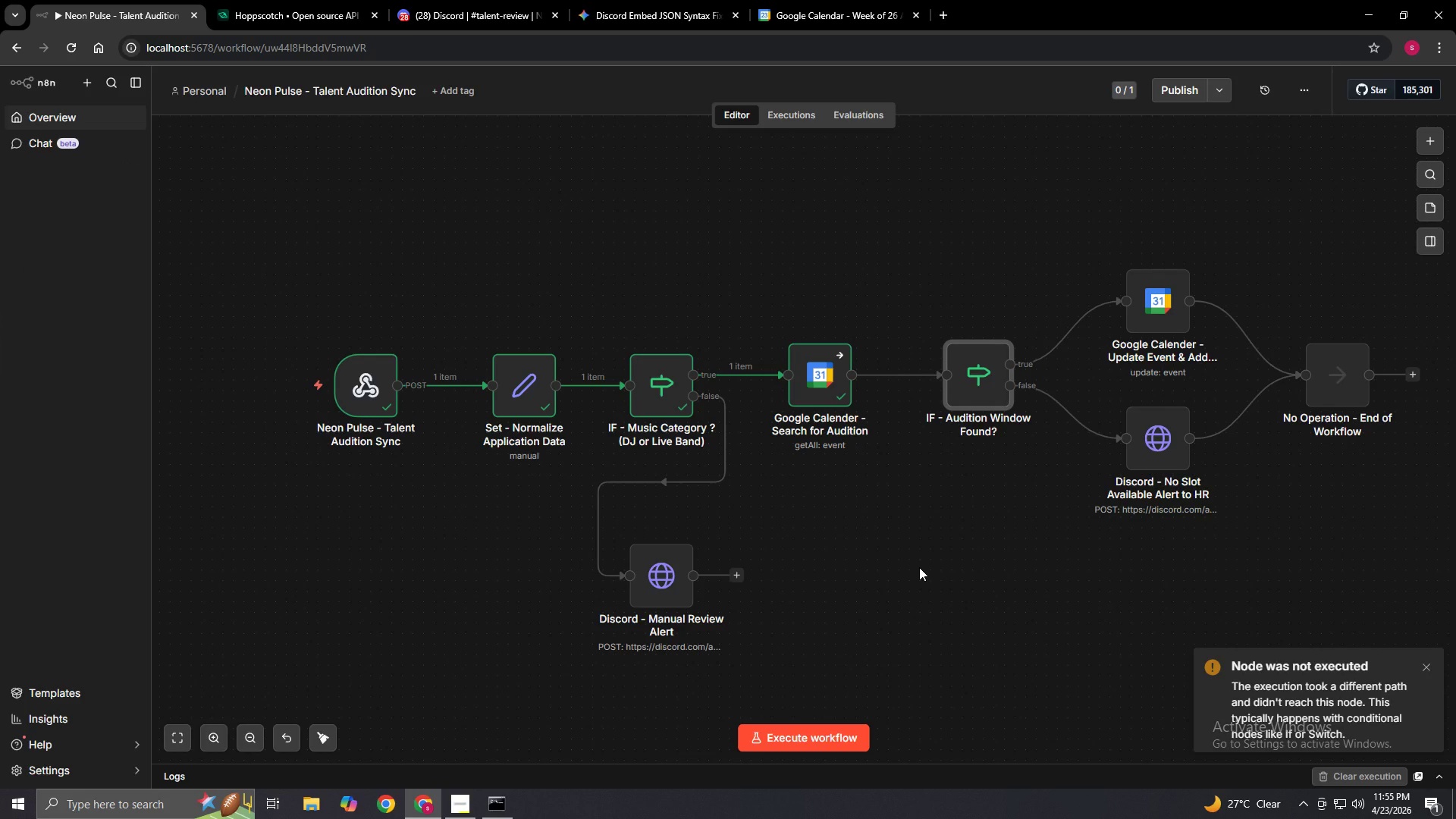 
hold_key(key=ControlLeft, duration=0.58)
scroll: coordinate [919, 567], scroll_direction: up, amount: 2.0
 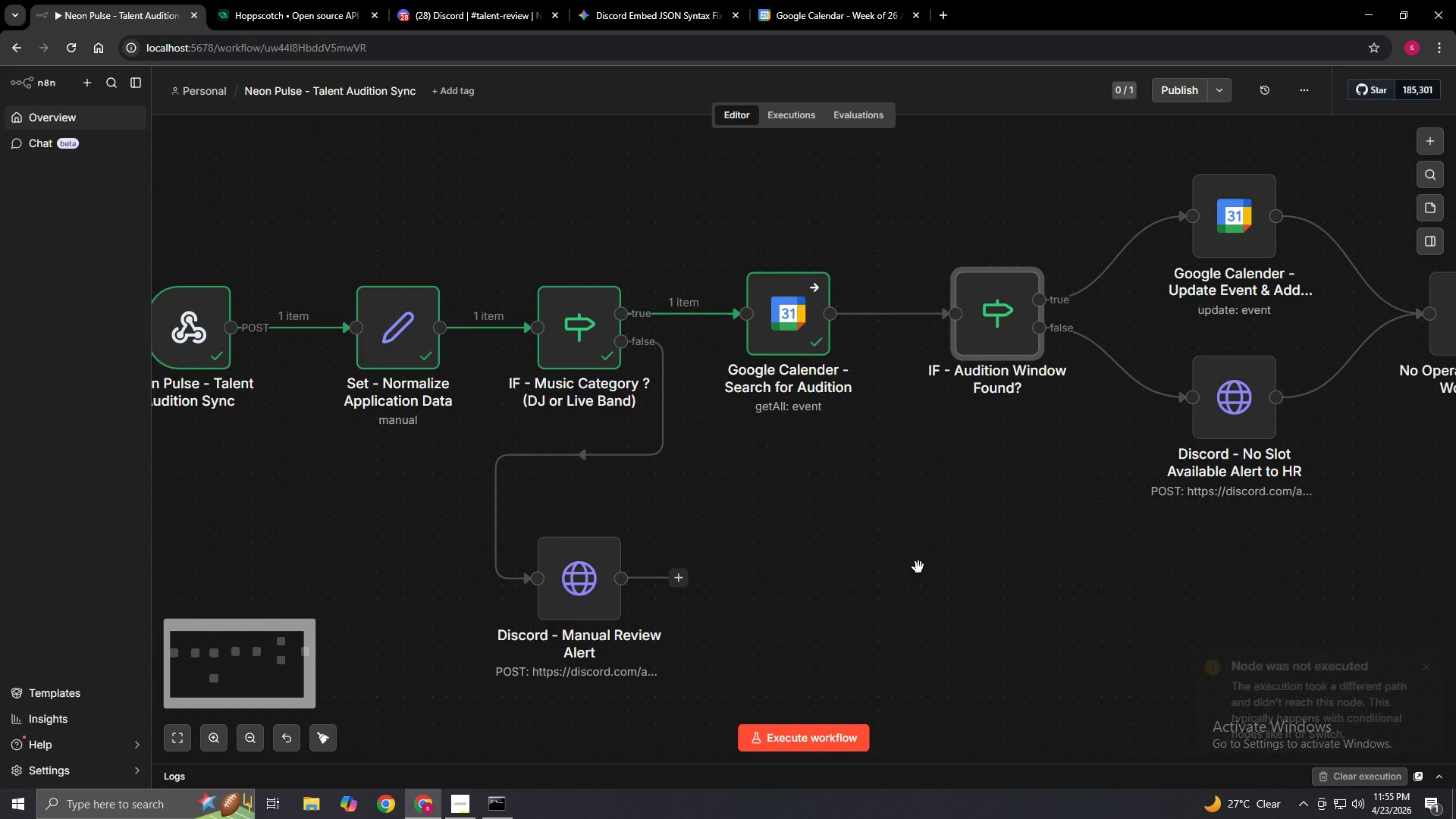 
double_click([807, 320])
 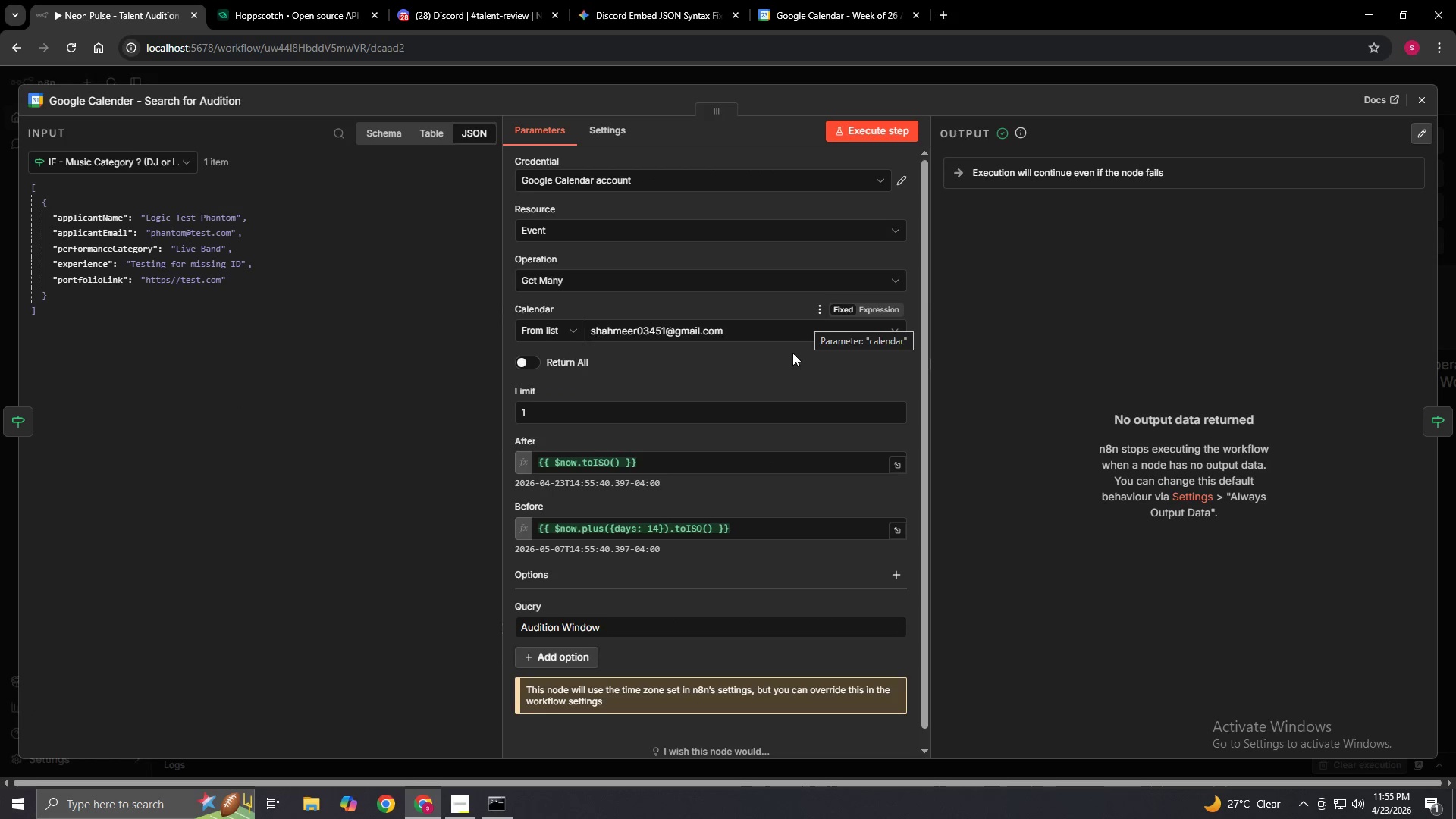 
scroll: coordinate [771, 431], scroll_direction: none, amount: 0.0
 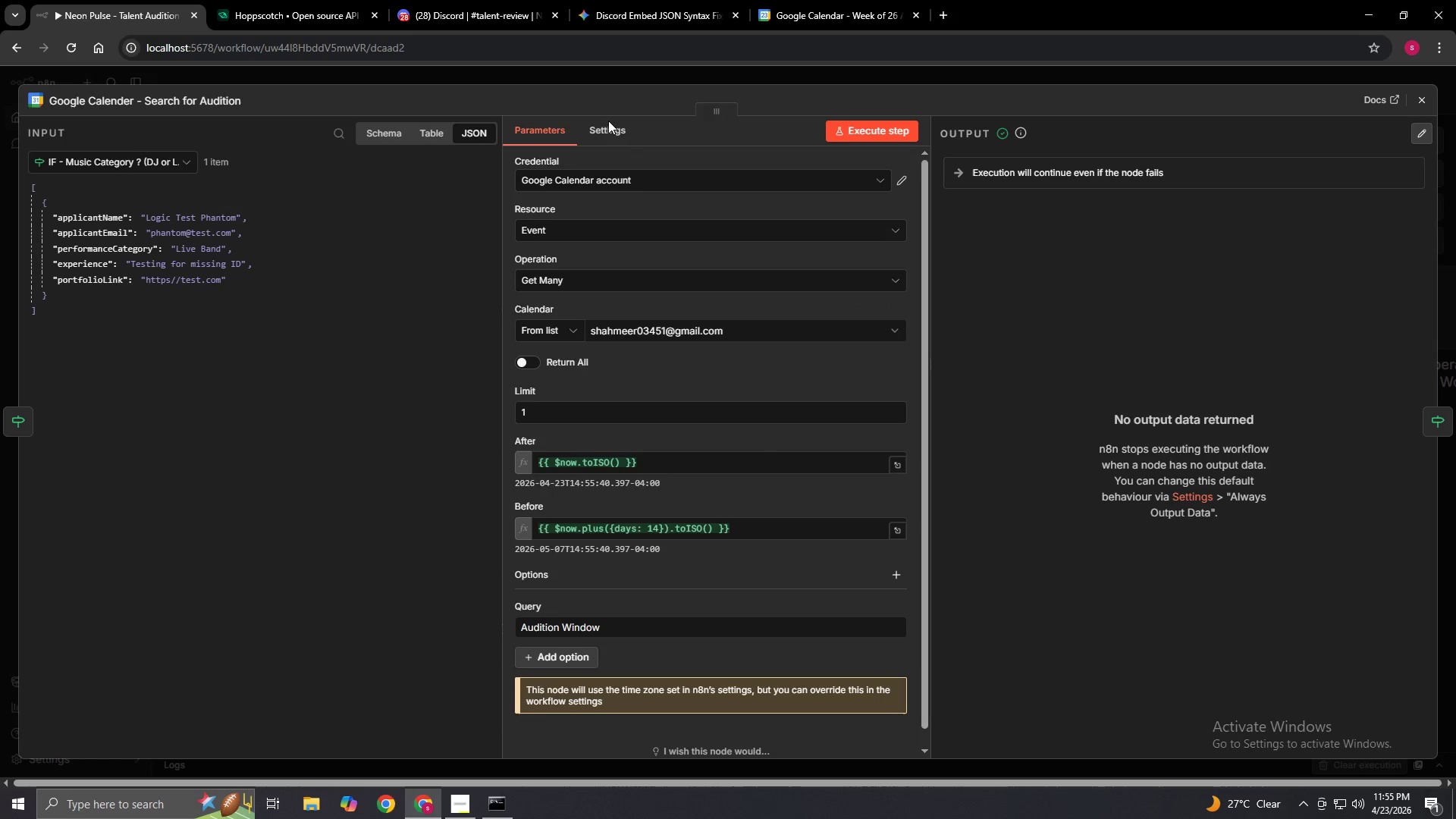 
double_click([609, 130])
 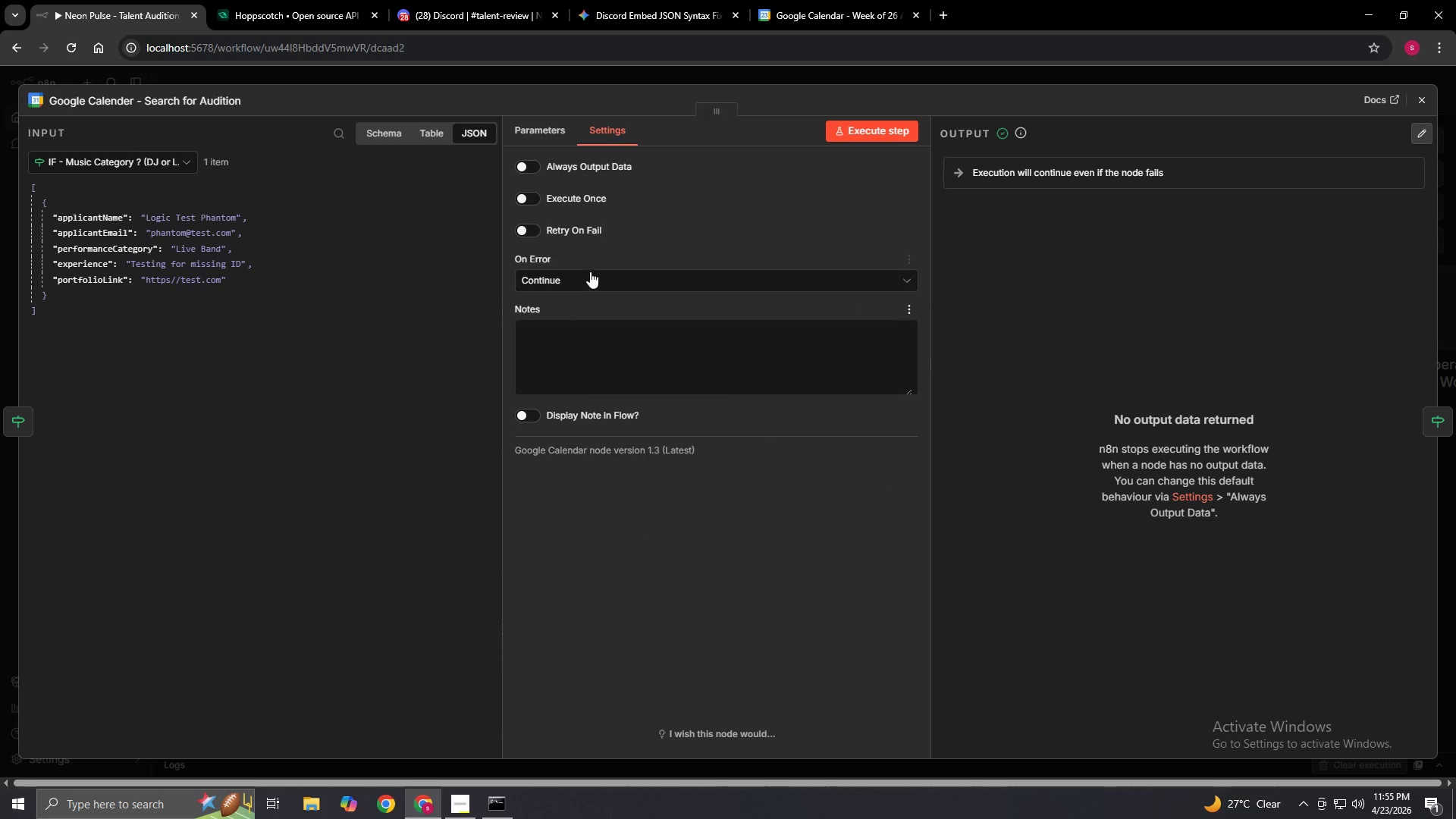 
left_click([590, 271])
 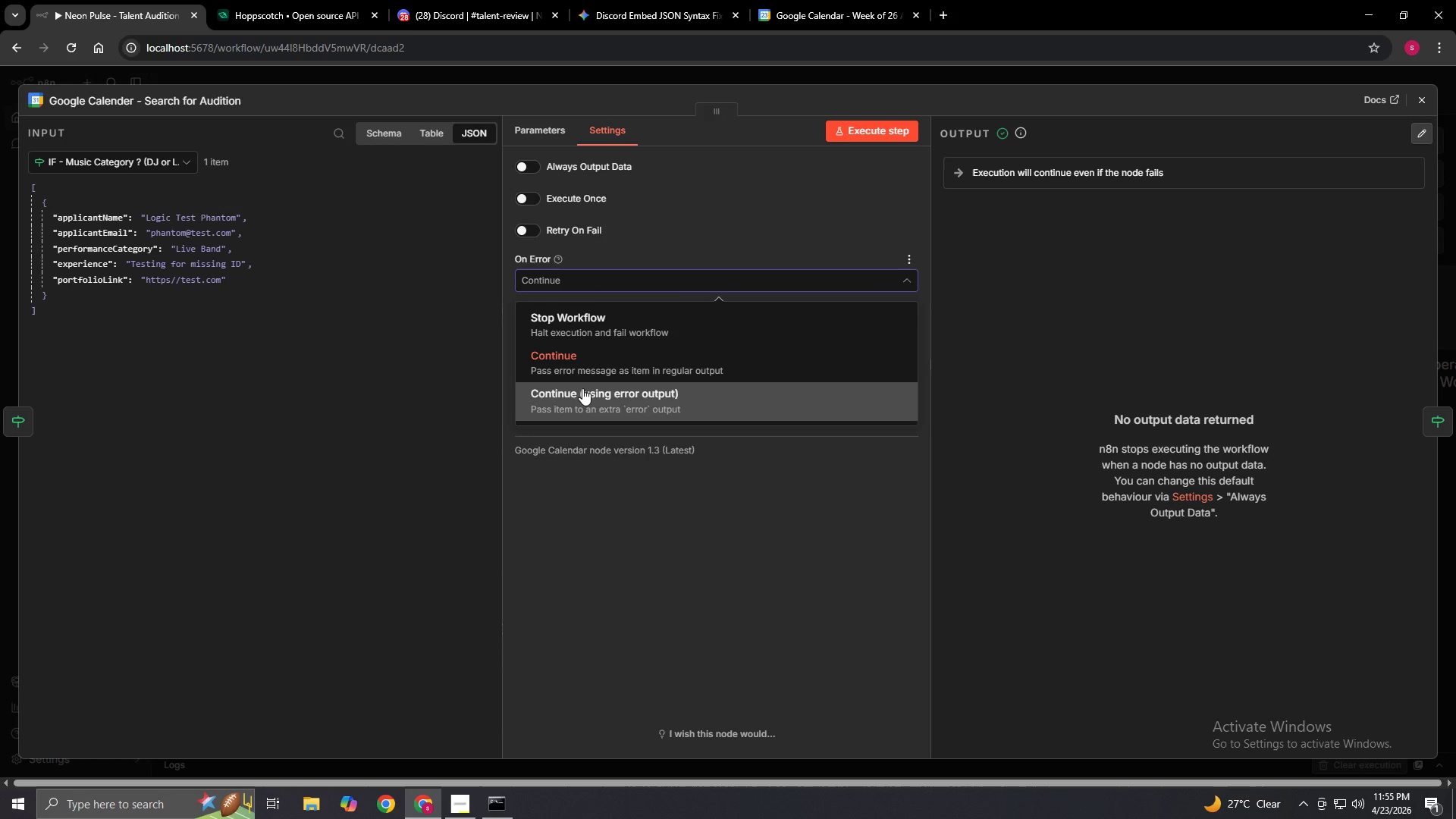 
left_click([582, 390])
 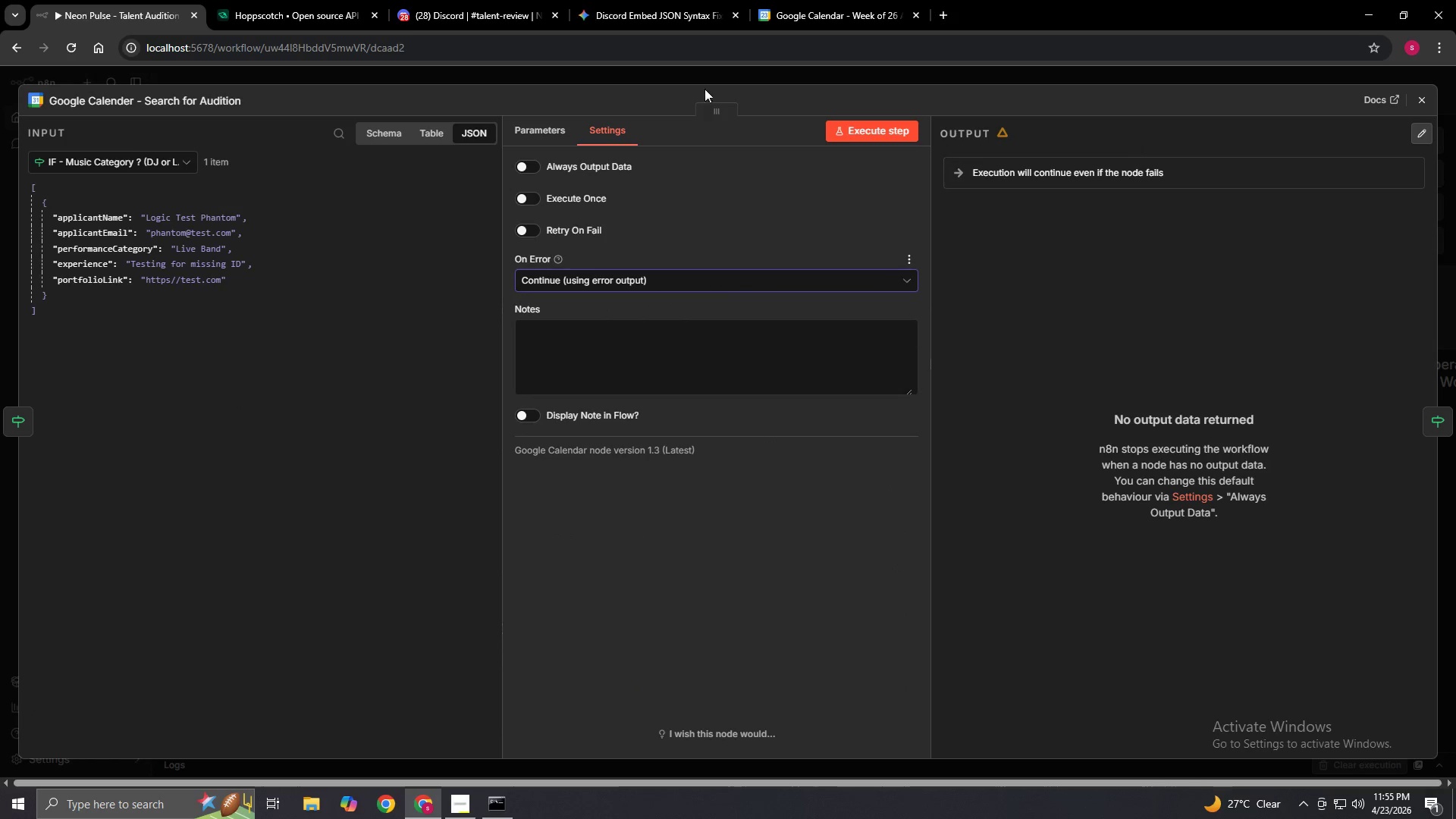 
left_click([566, 123])
 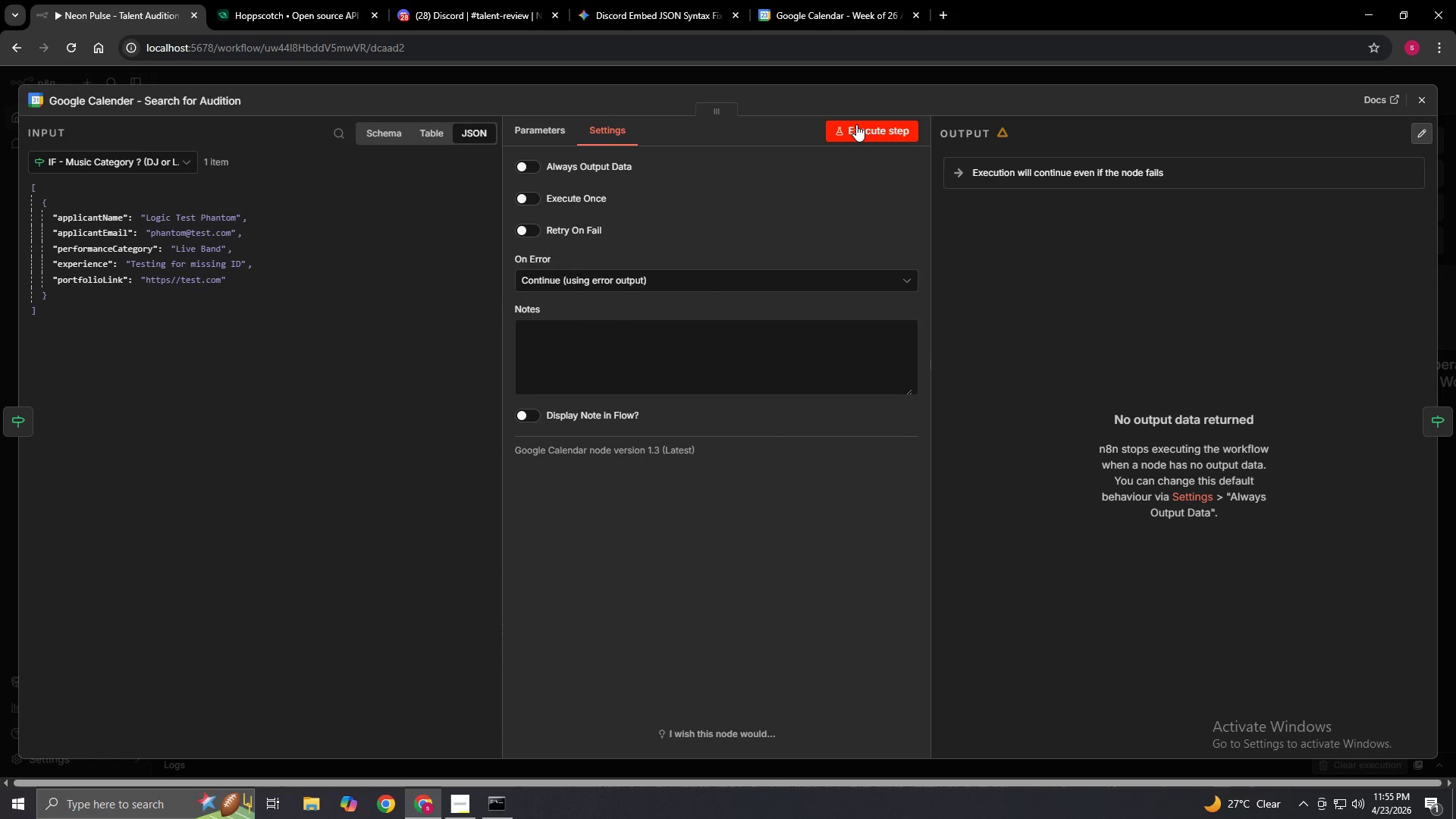 
left_click([856, 124])
 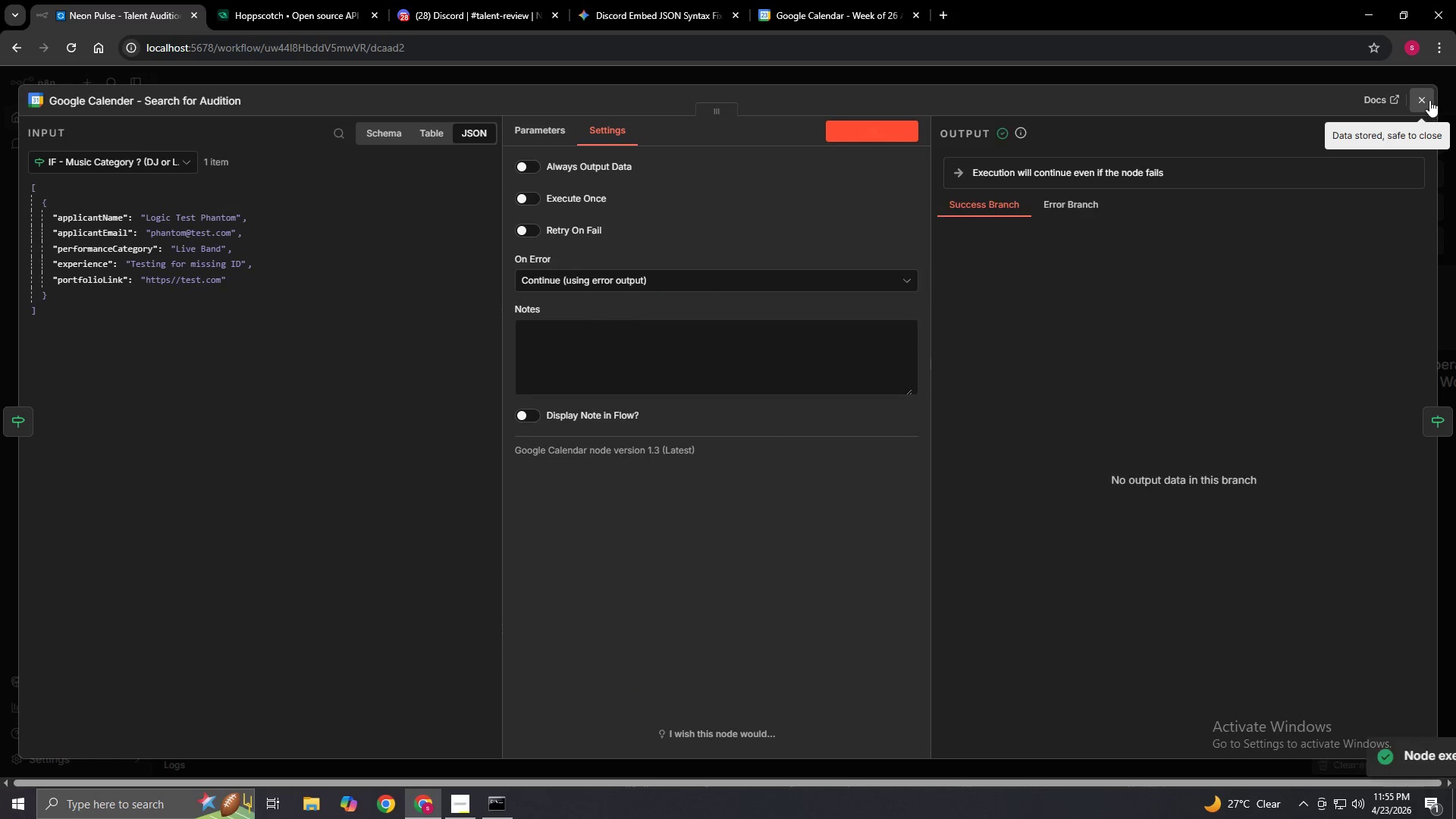 
left_click([1429, 96])
 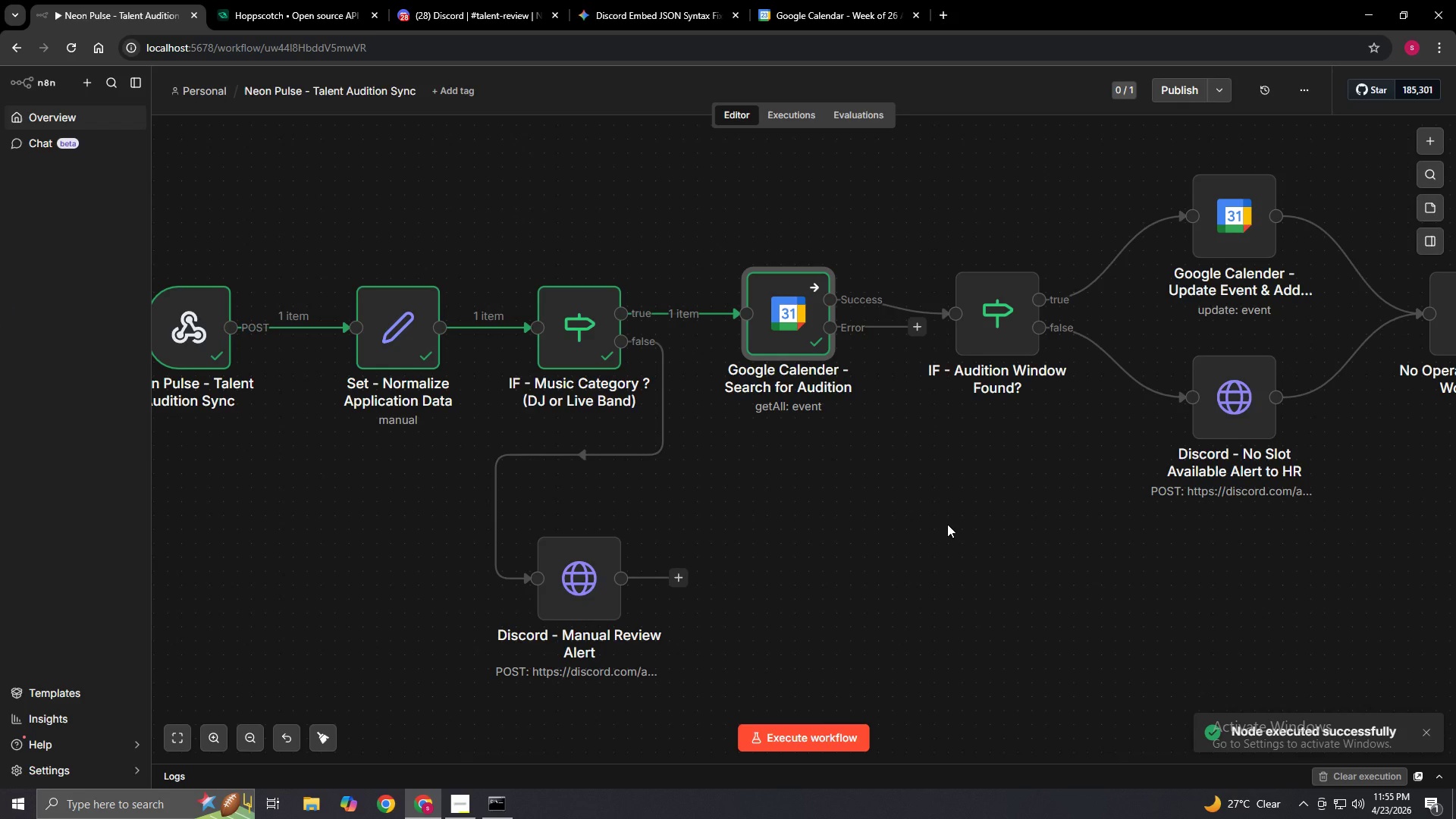 
wait(5.06)
 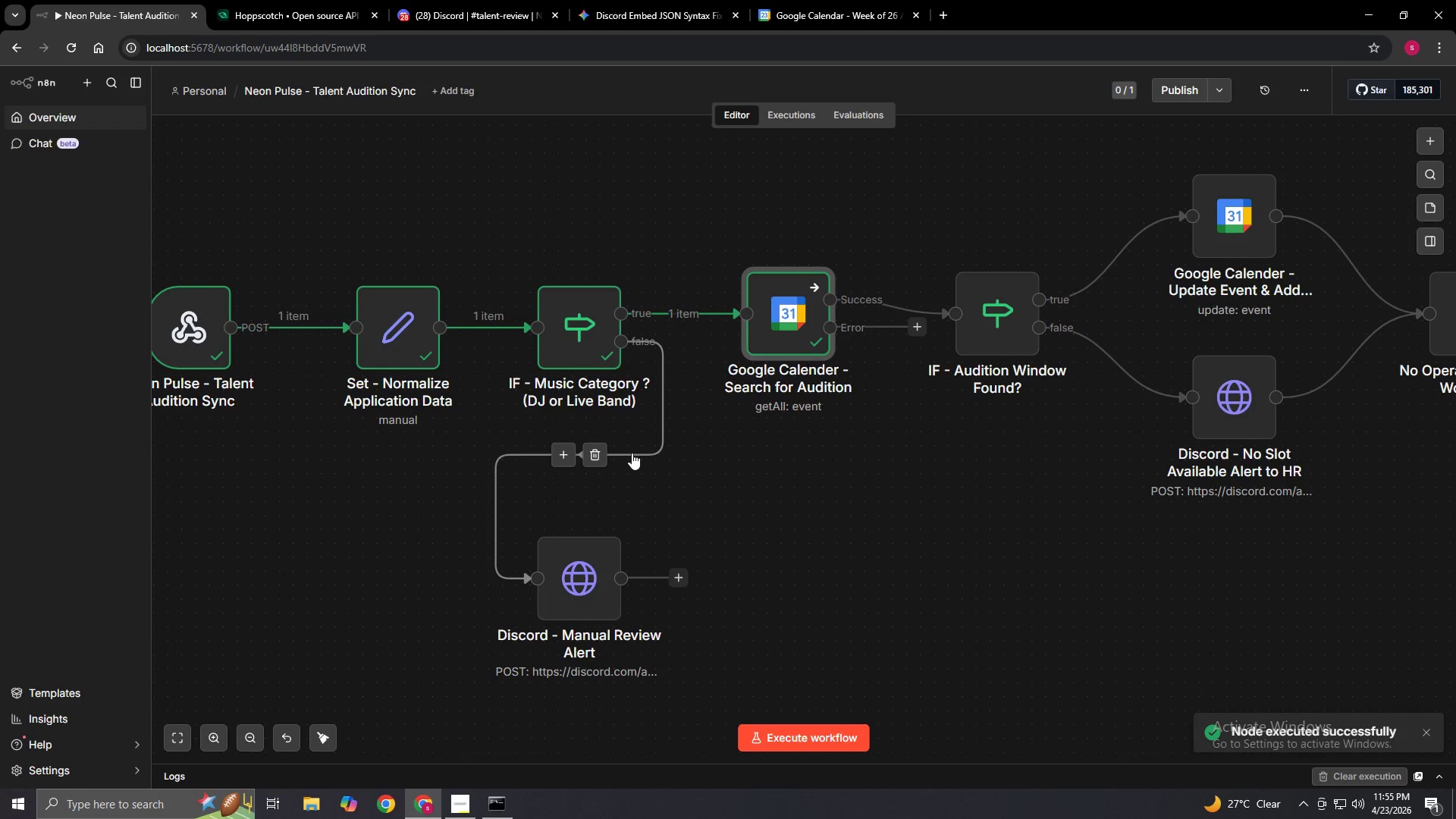 
left_click_drag(start_coordinate=[912, 328], to_coordinate=[949, 315])
 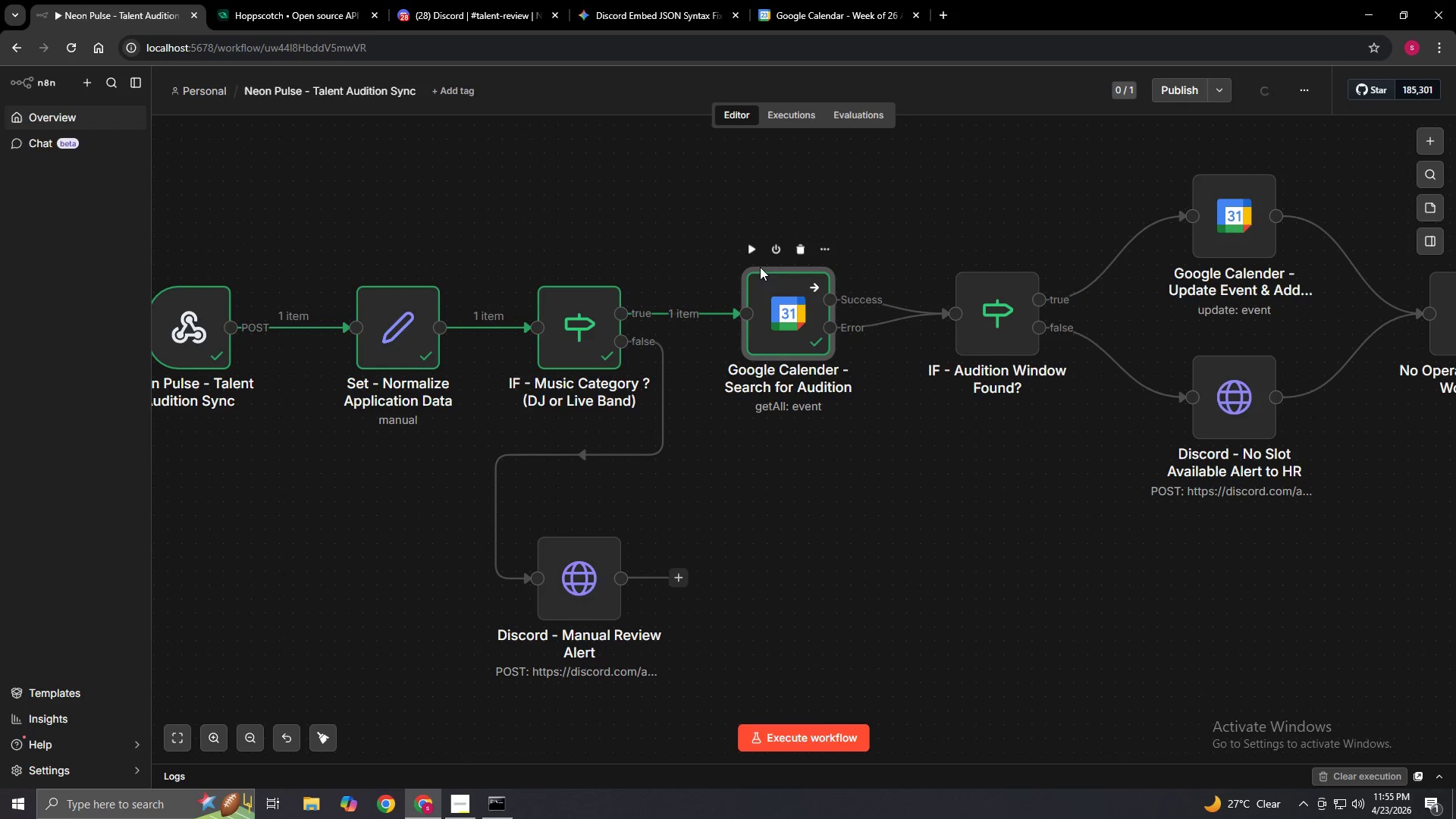 
left_click([757, 246])
 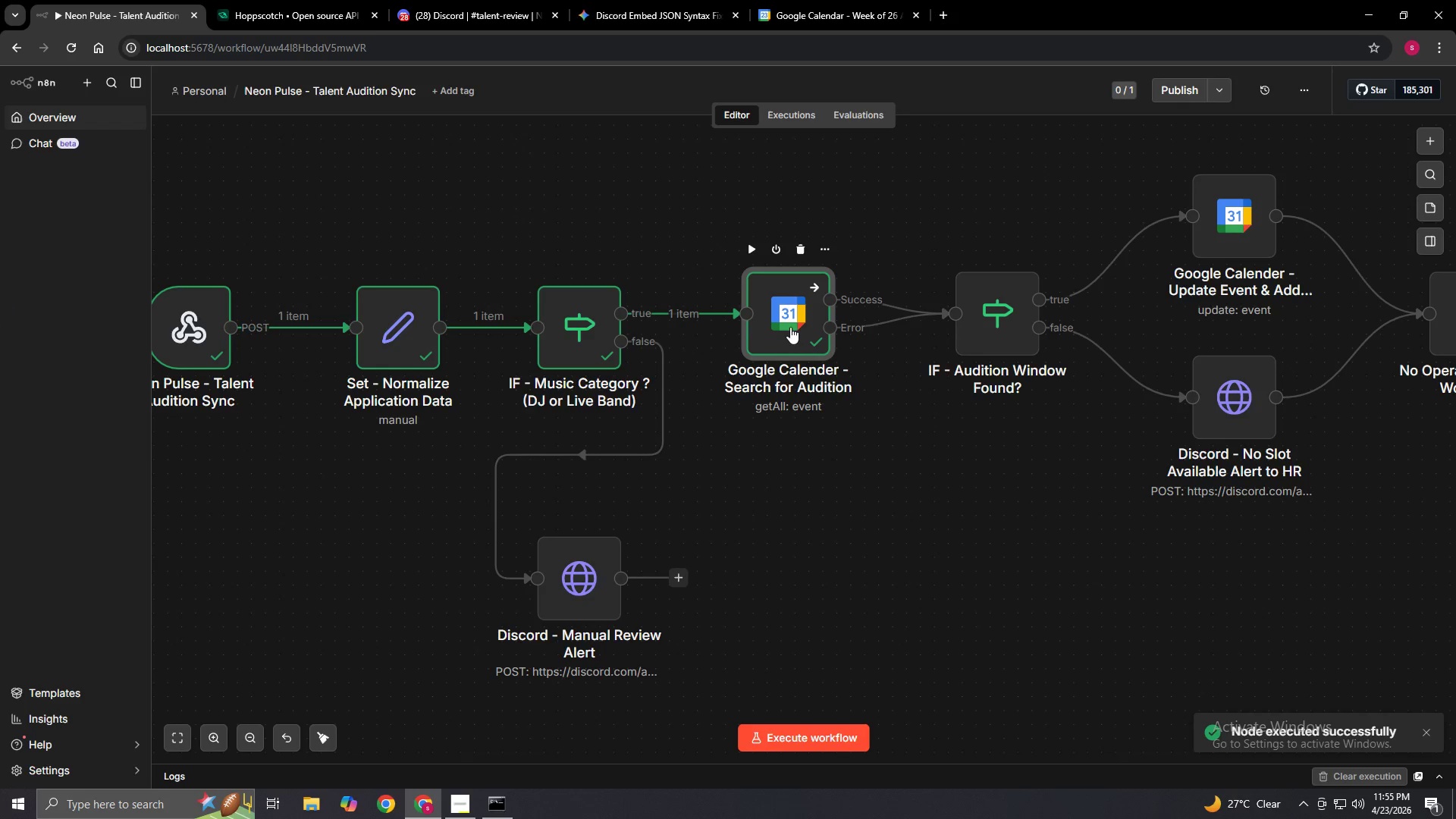 
double_click([799, 322])
 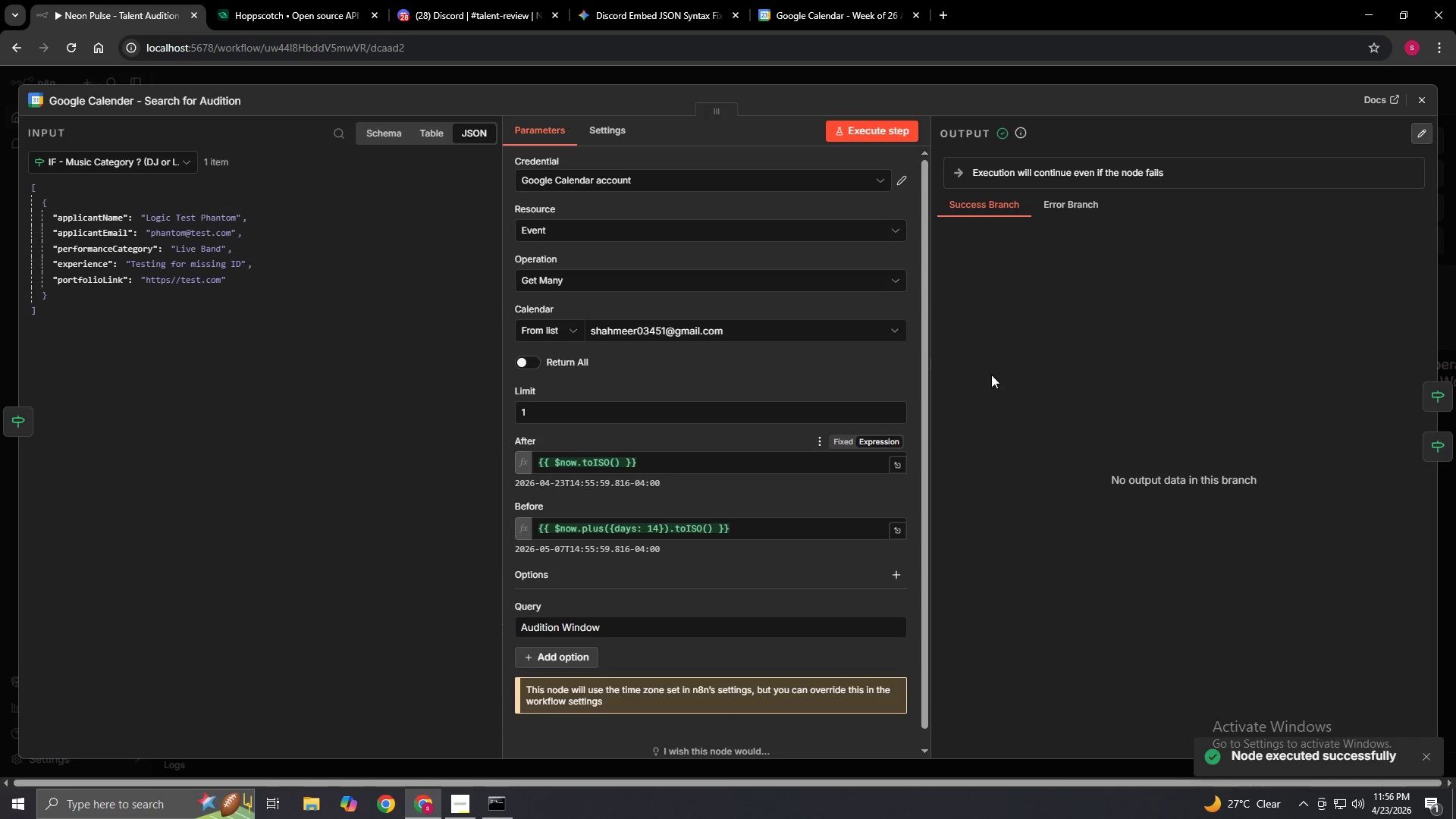 
left_click([1075, 208])
 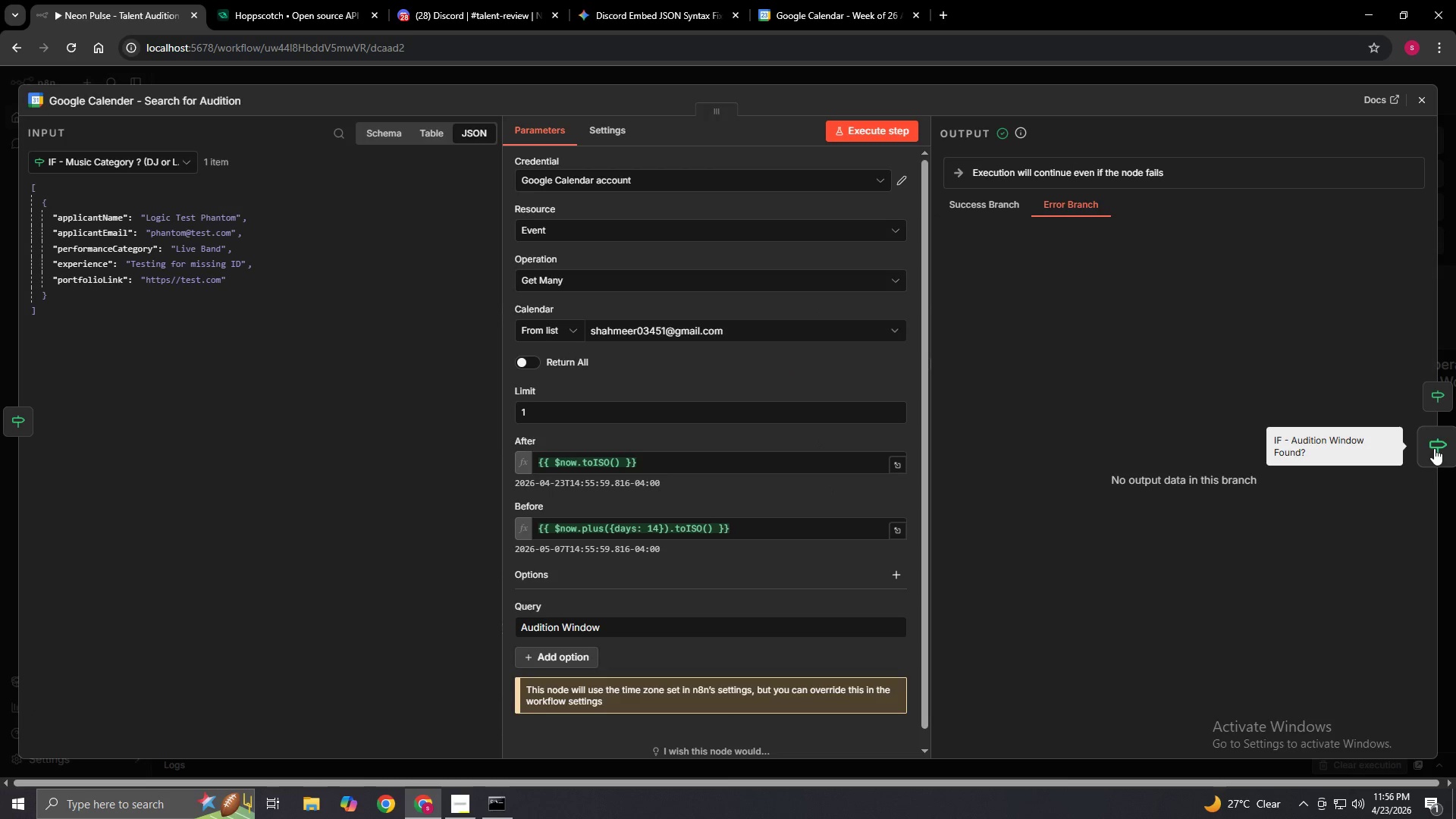 
left_click([1434, 448])
 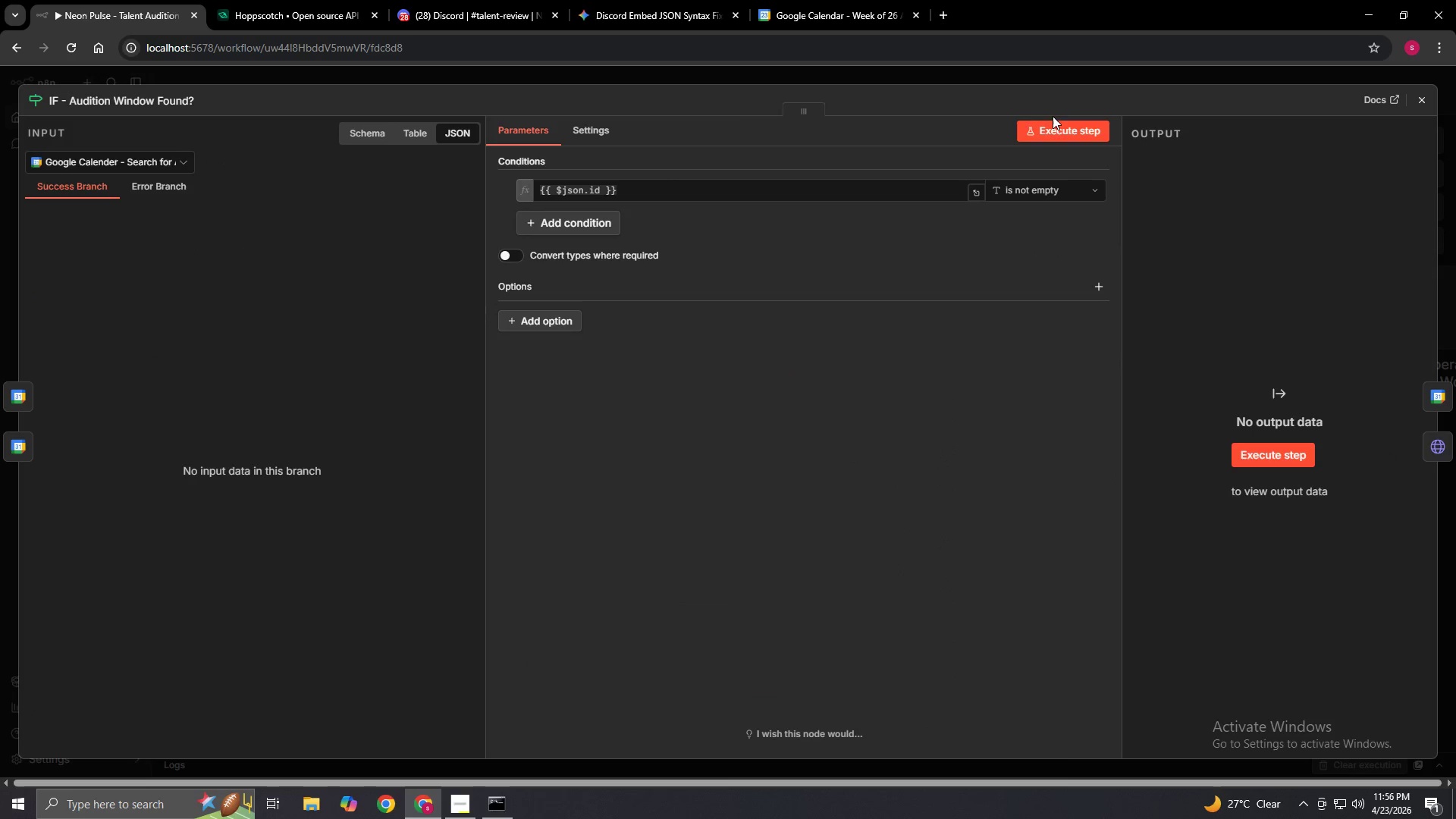 
left_click([1047, 131])
 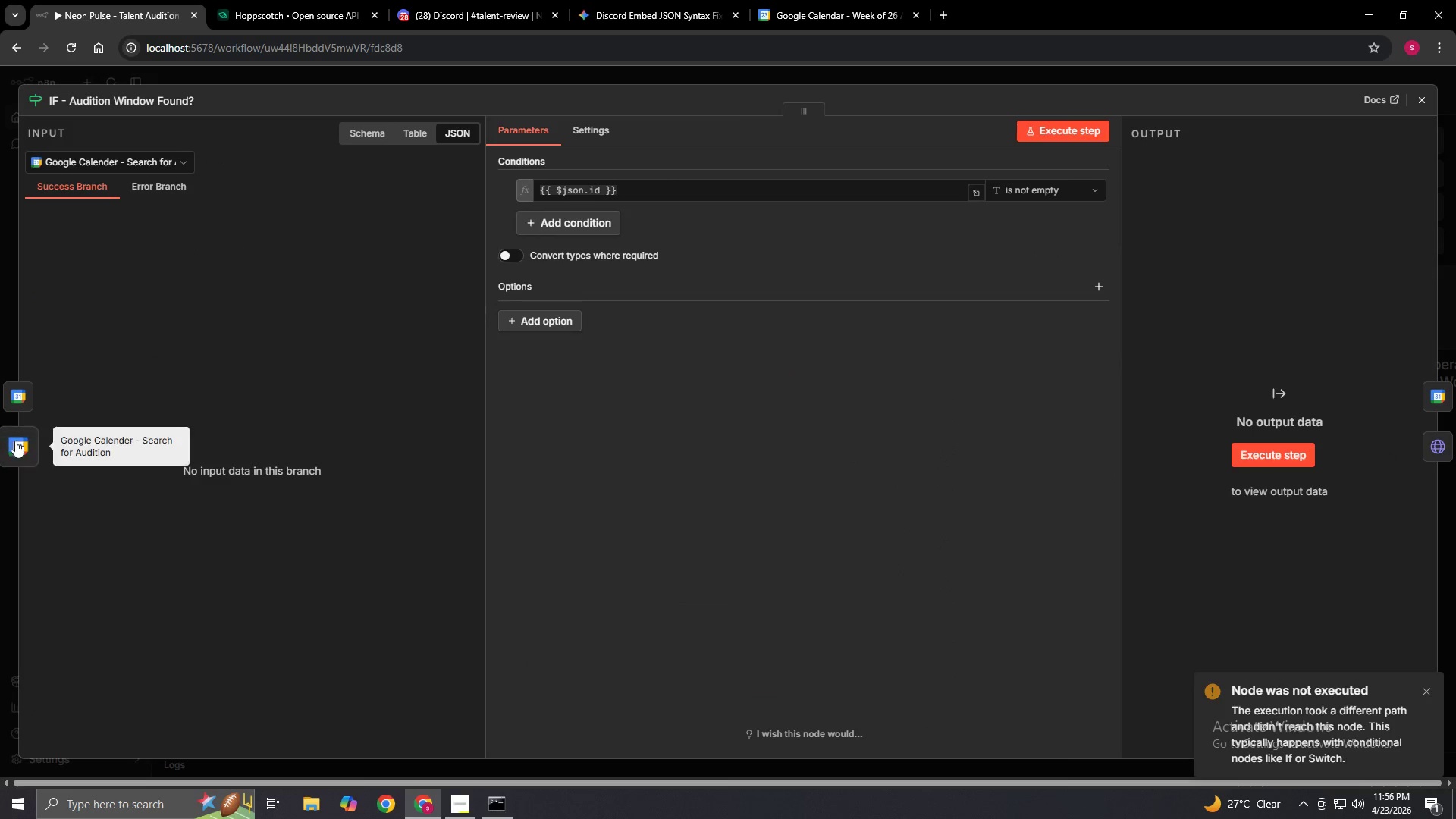 
left_click([15, 397])
 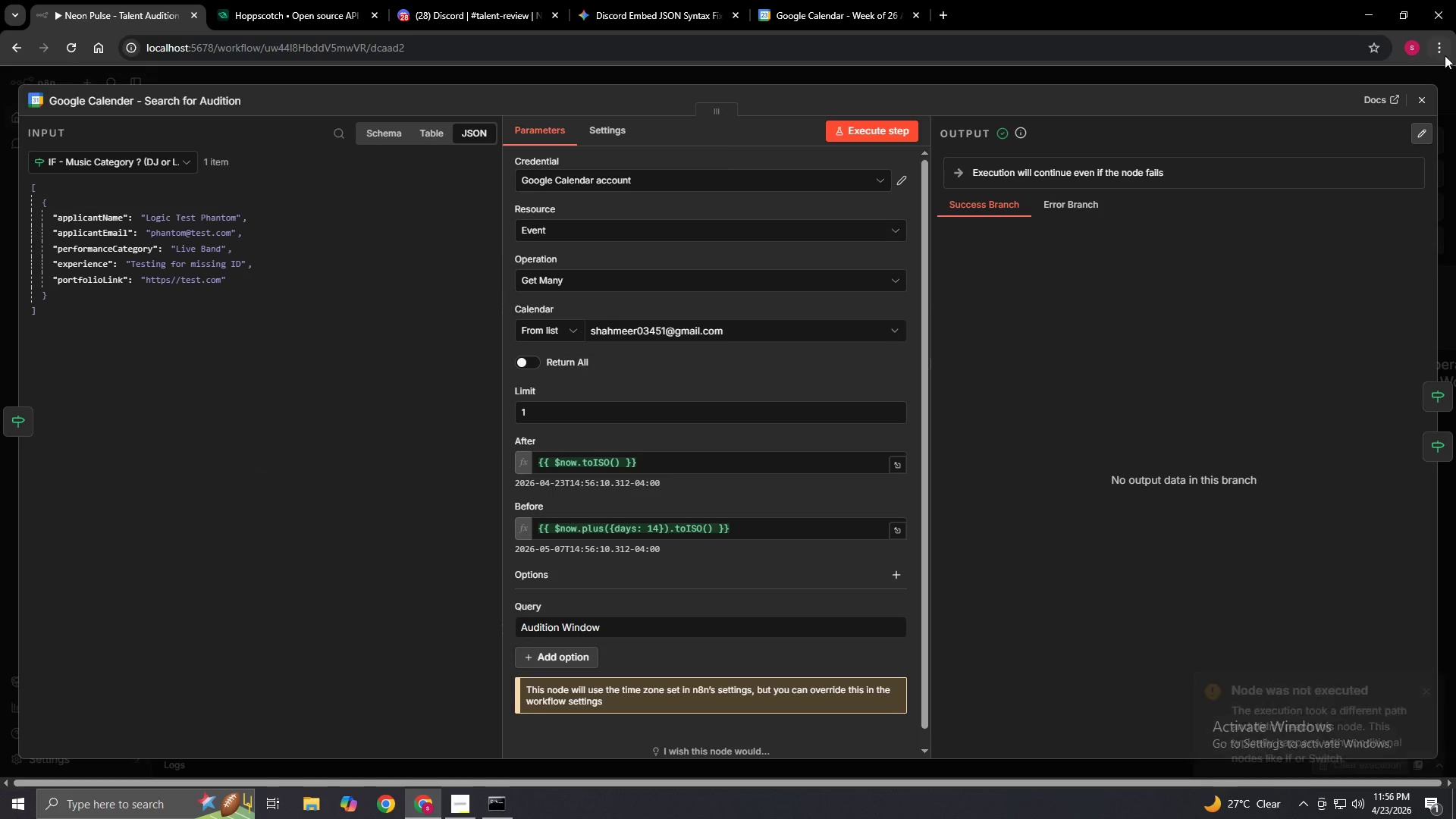 
left_click([1417, 101])
 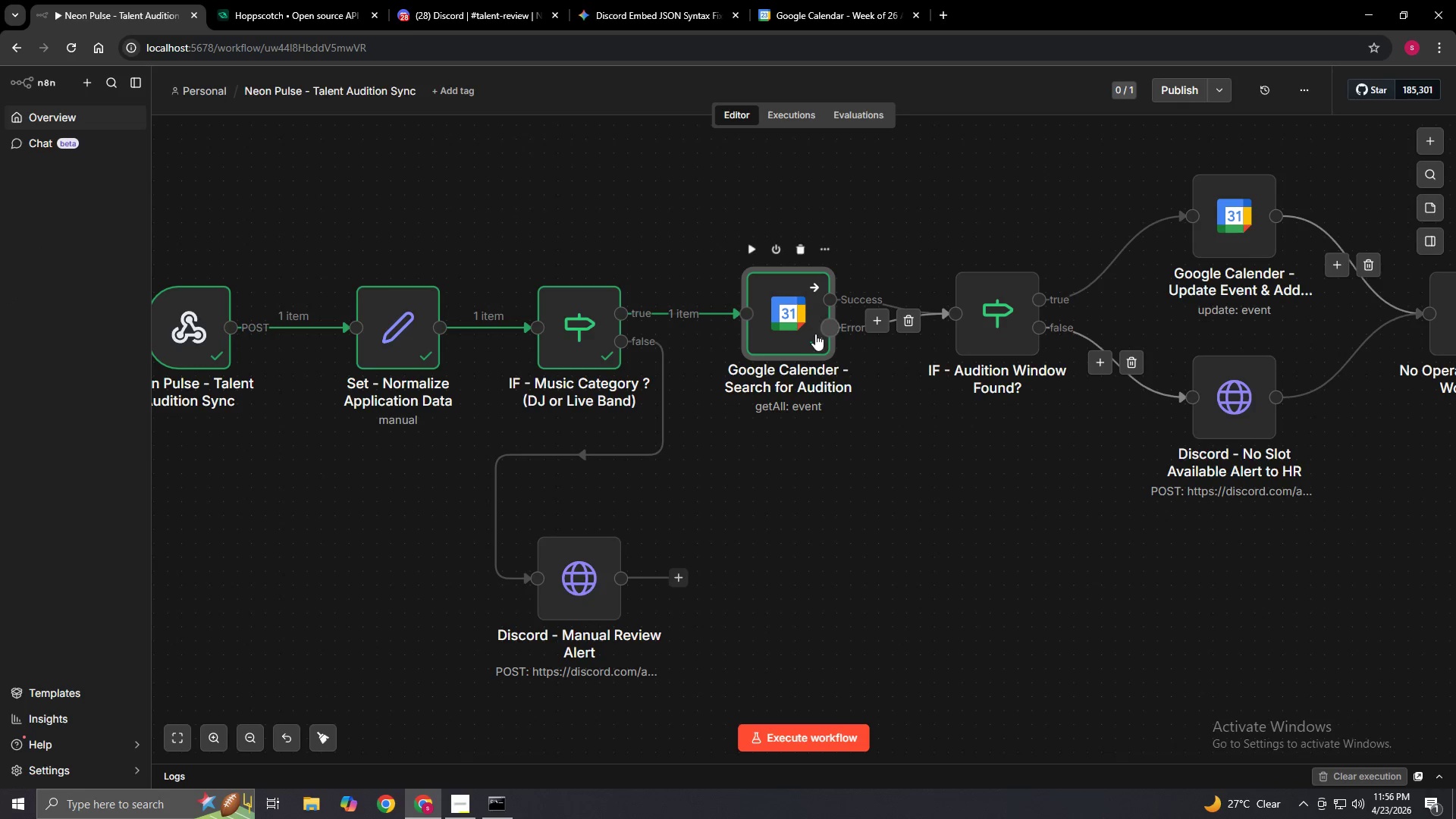 
double_click([813, 333])
 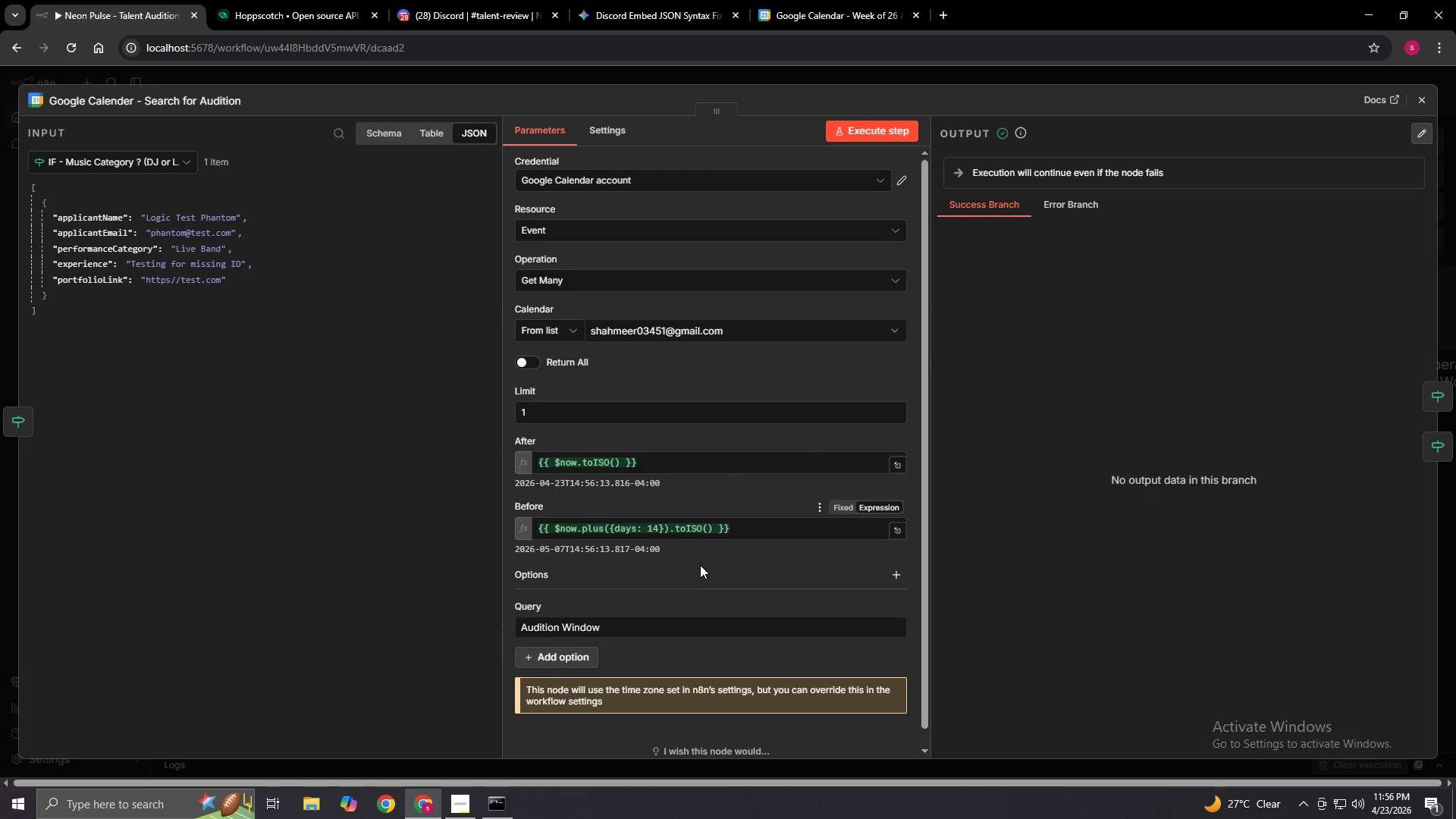 
scroll: coordinate [697, 573], scroll_direction: down, amount: 2.0
 